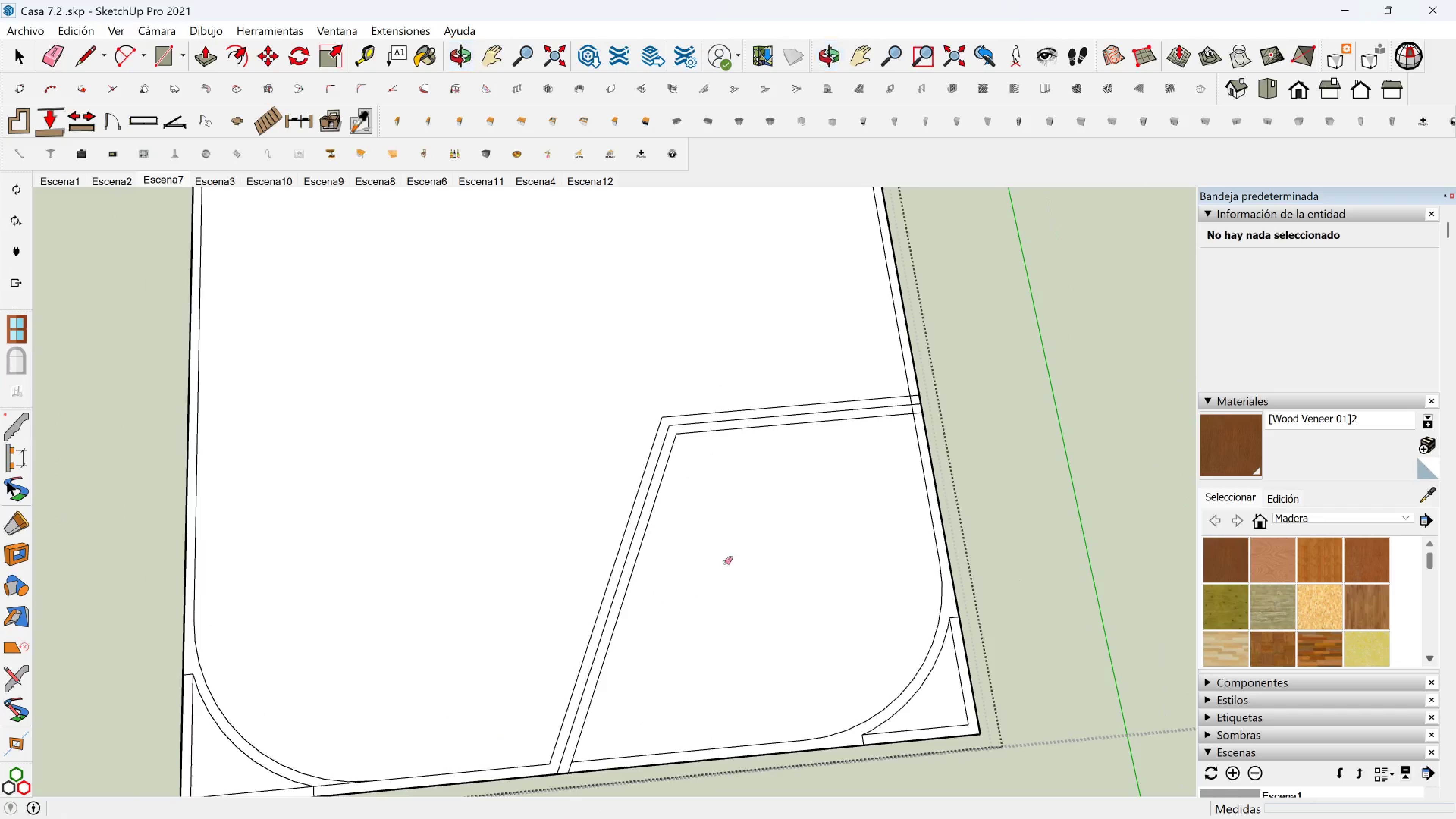 
hold_key(key=ShiftLeft, duration=0.5)
 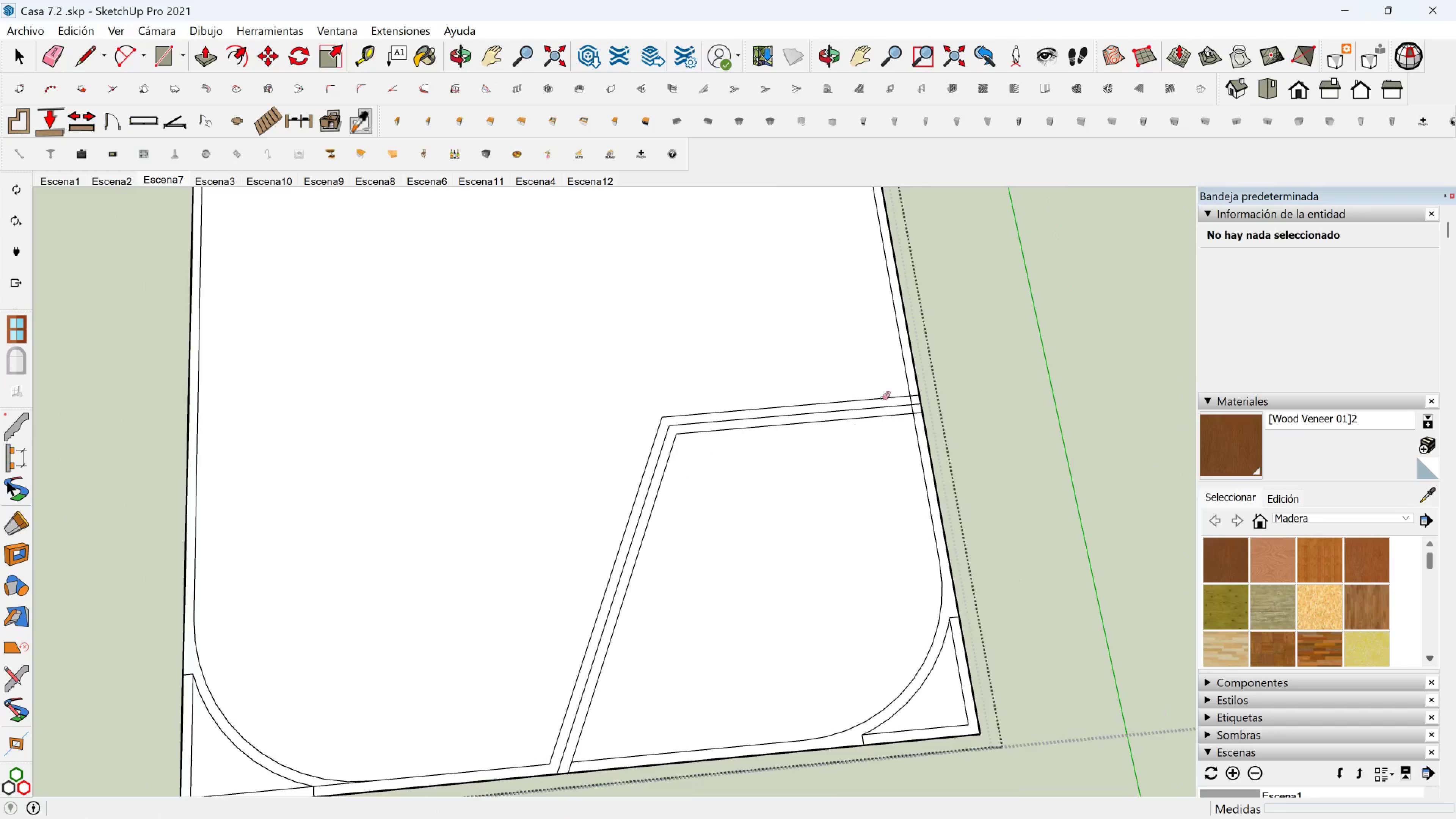 
scroll: coordinate [926, 405], scroll_direction: up, amount: 11.0
 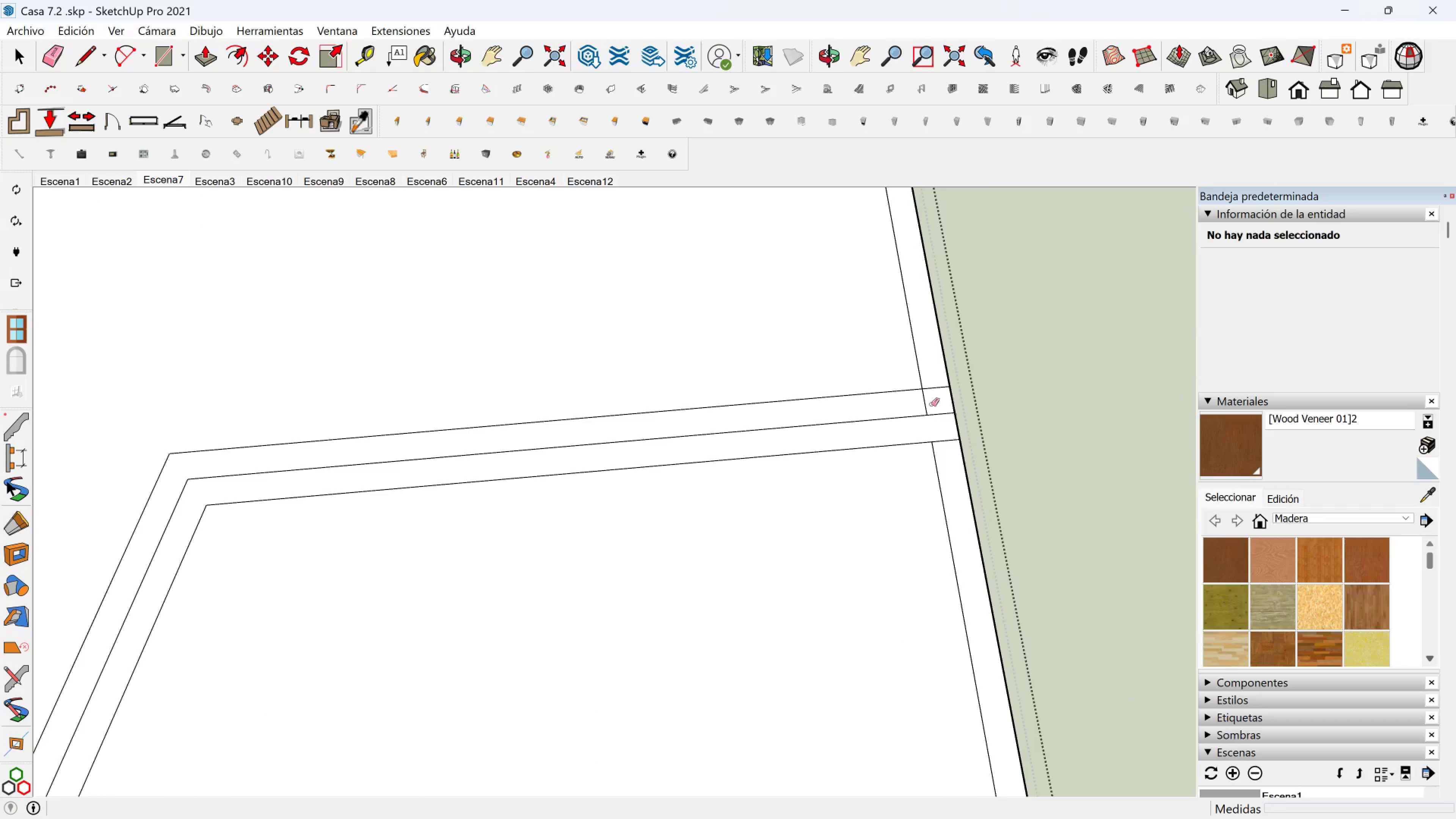 
left_click_drag(start_coordinate=[931, 398], to_coordinate=[919, 399])
 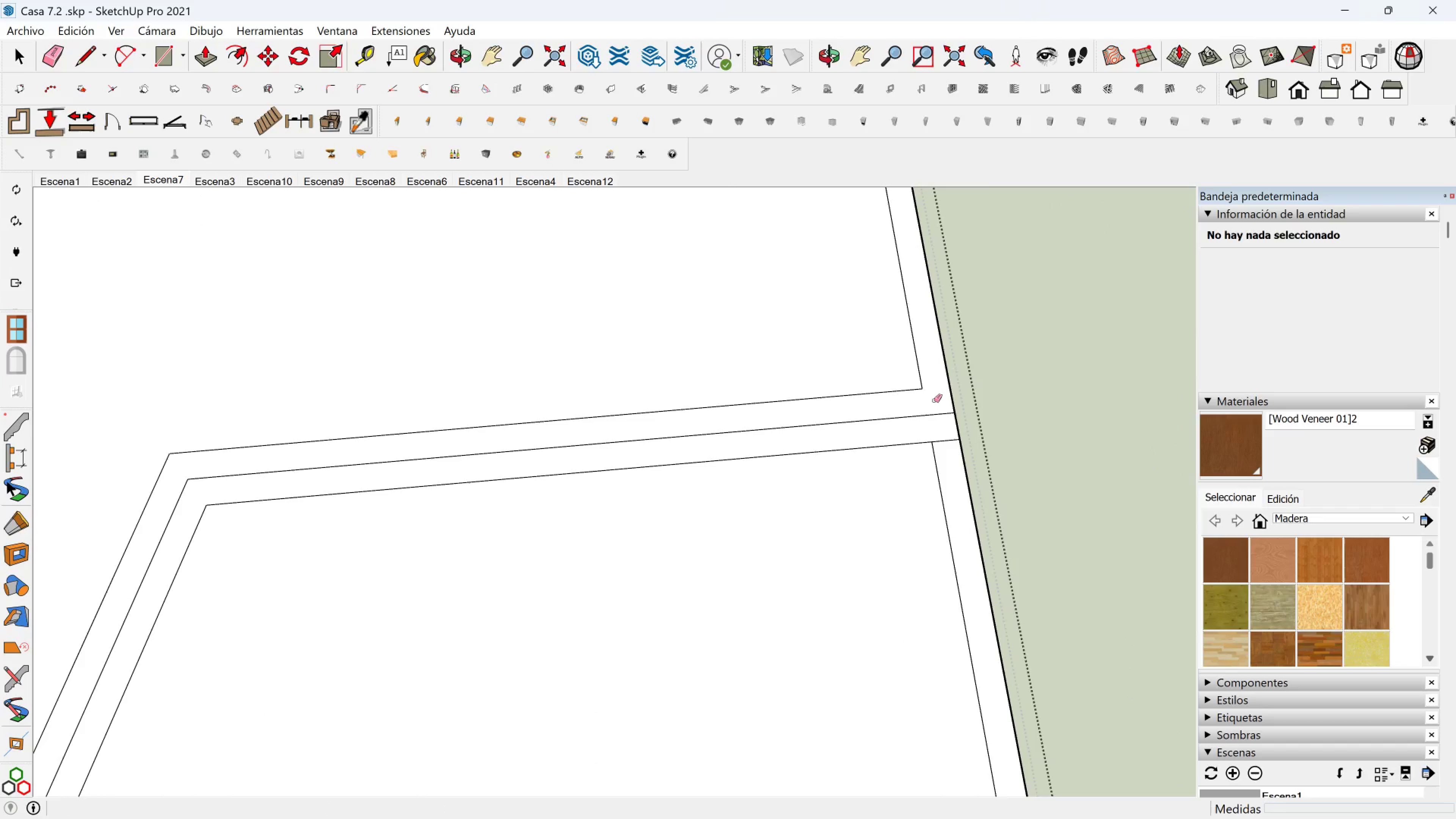 
scroll: coordinate [640, 487], scroll_direction: down, amount: 17.0
 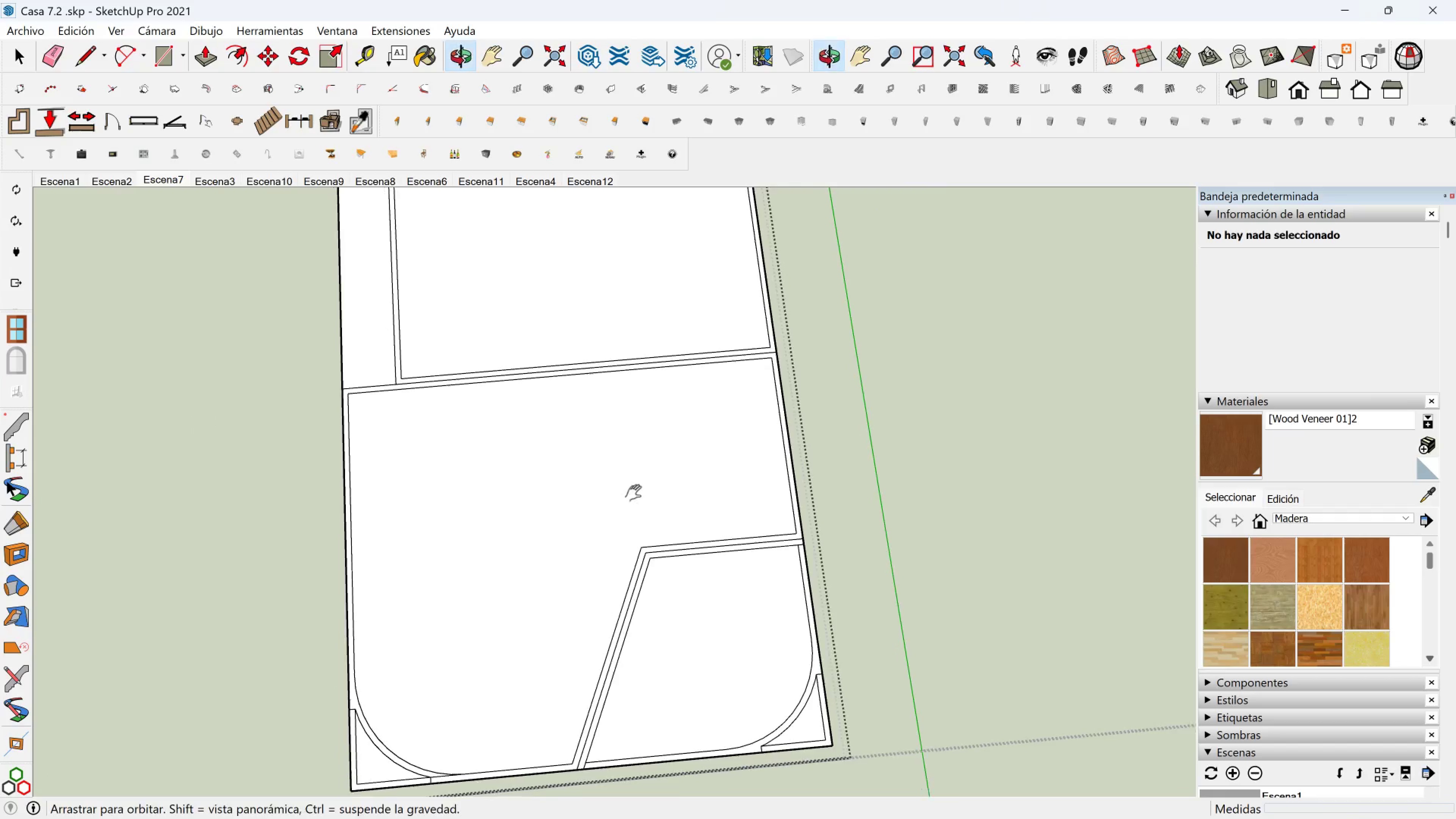 
key(Shift+ShiftLeft)
 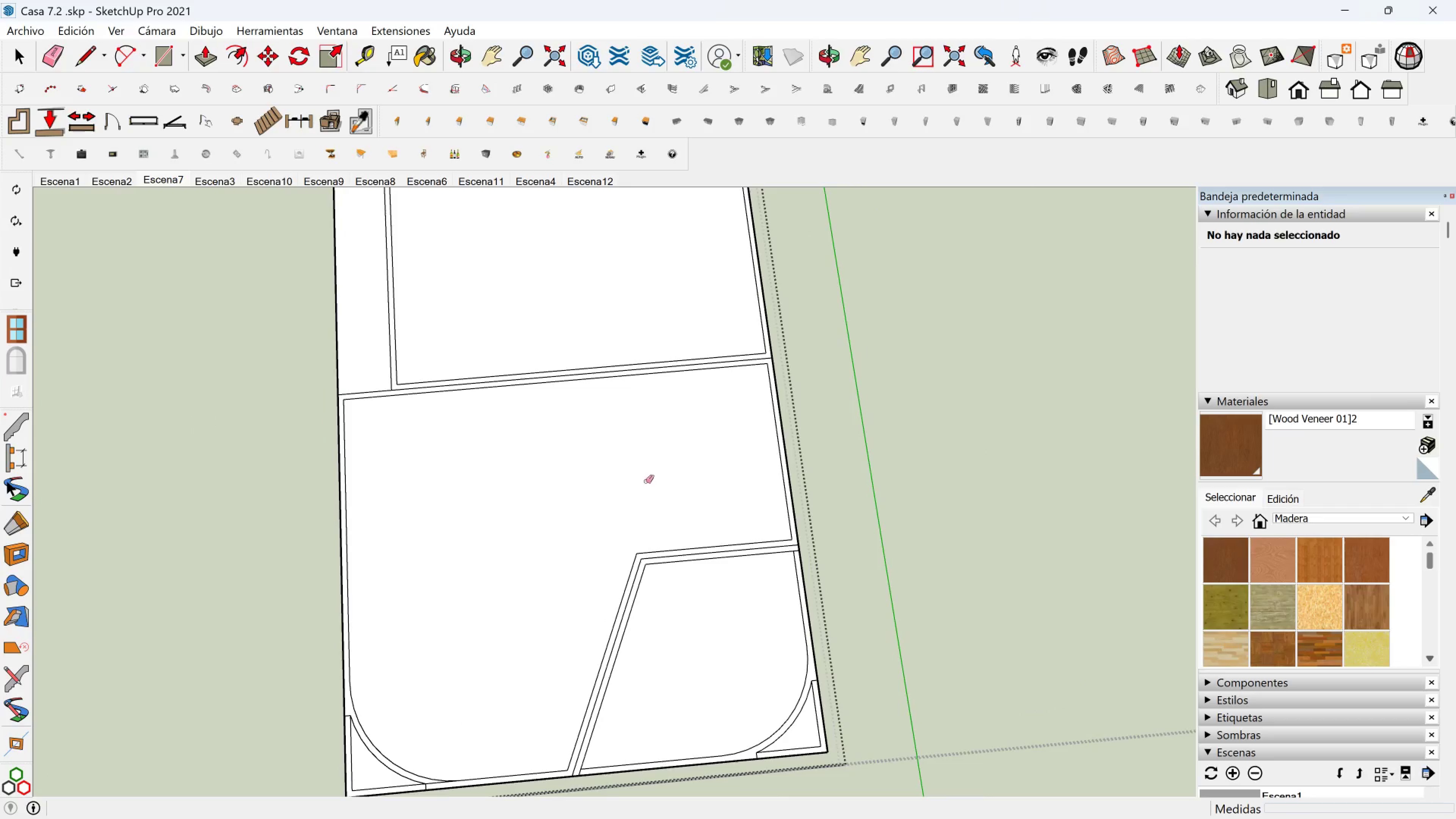 
hold_key(key=ShiftLeft, duration=0.32)
 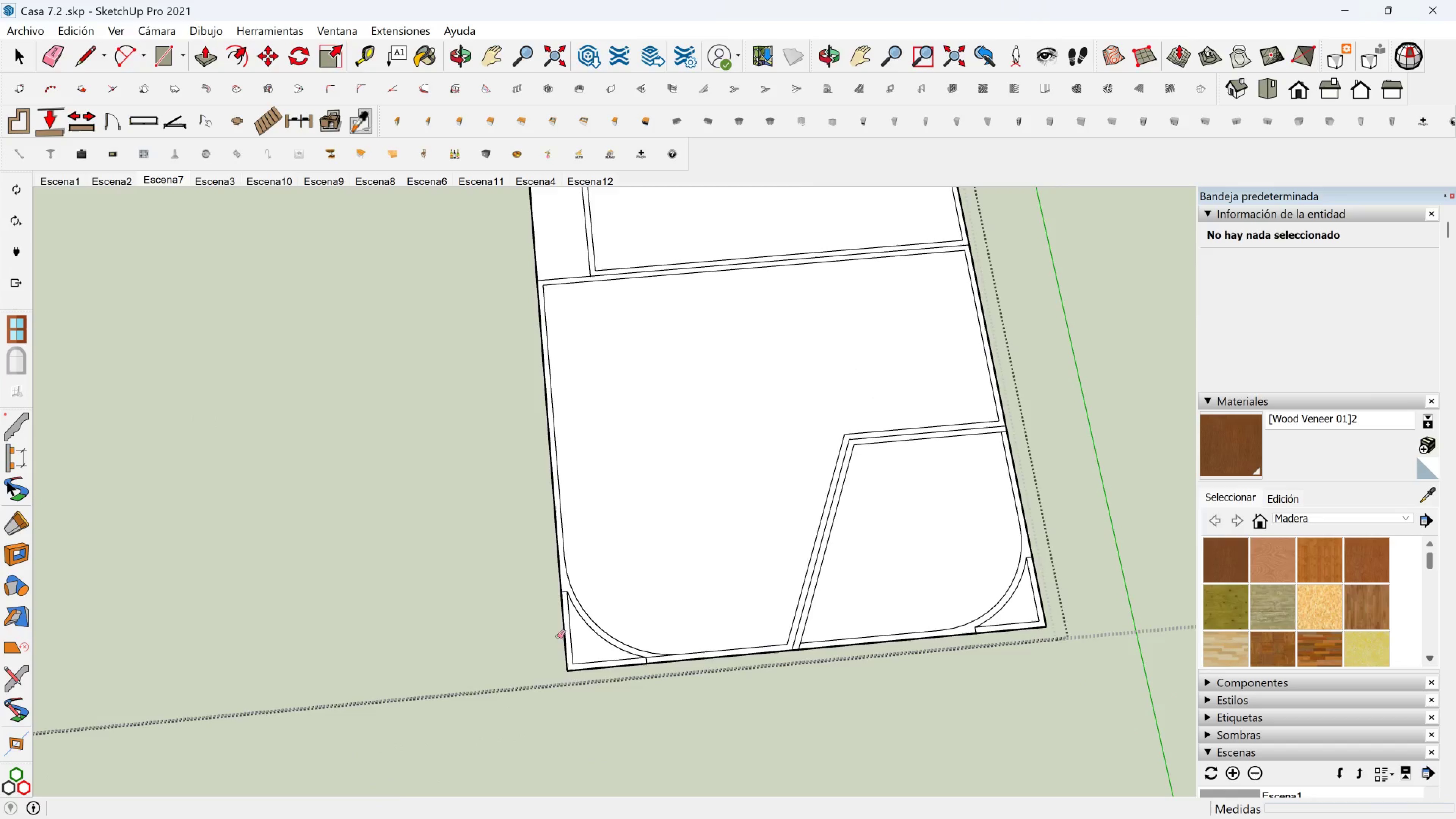 
scroll: coordinate [672, 670], scroll_direction: up, amount: 9.0
 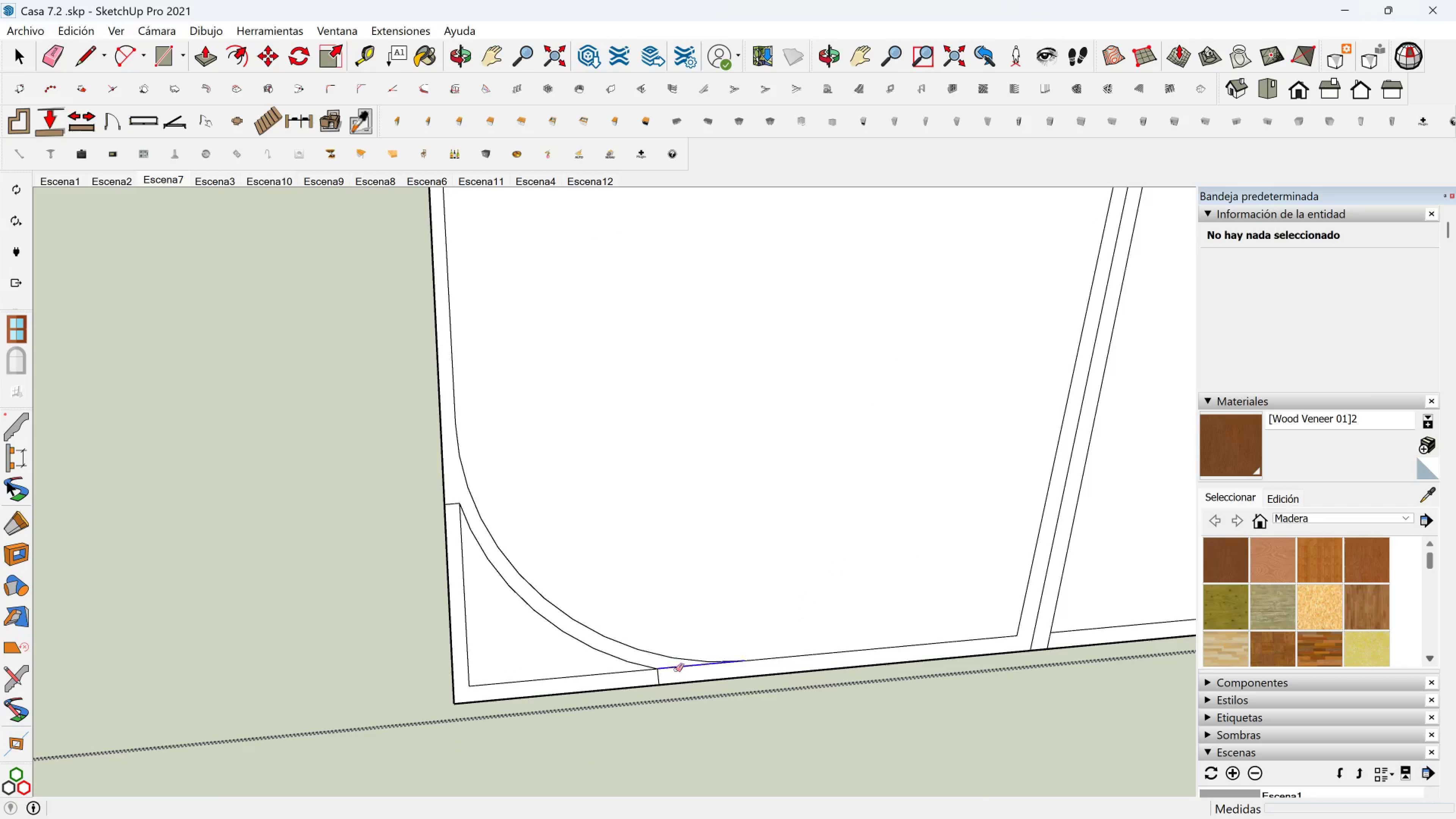 
left_click([676, 670])
 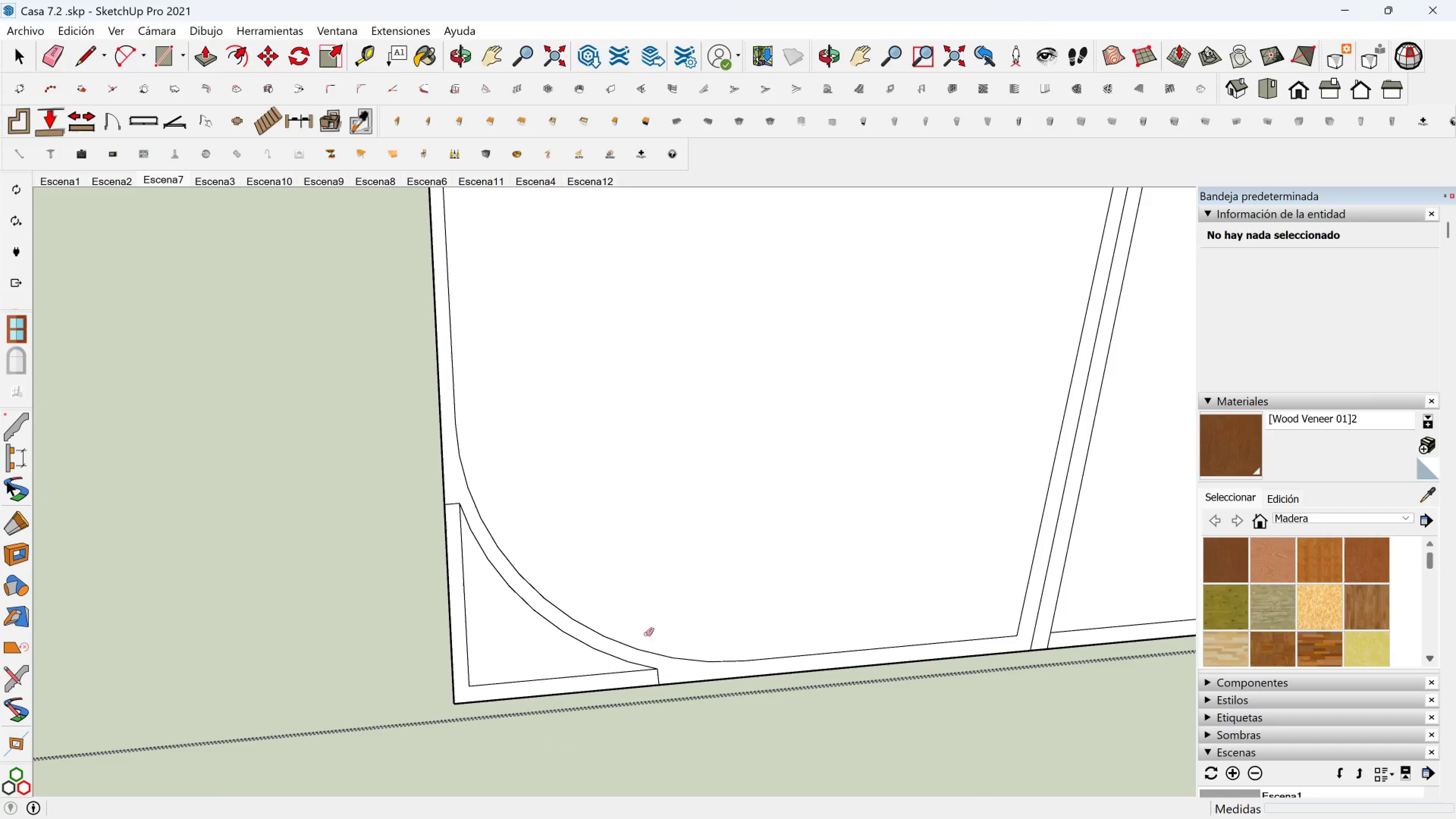 
scroll: coordinate [636, 479], scroll_direction: down, amount: 13.0
 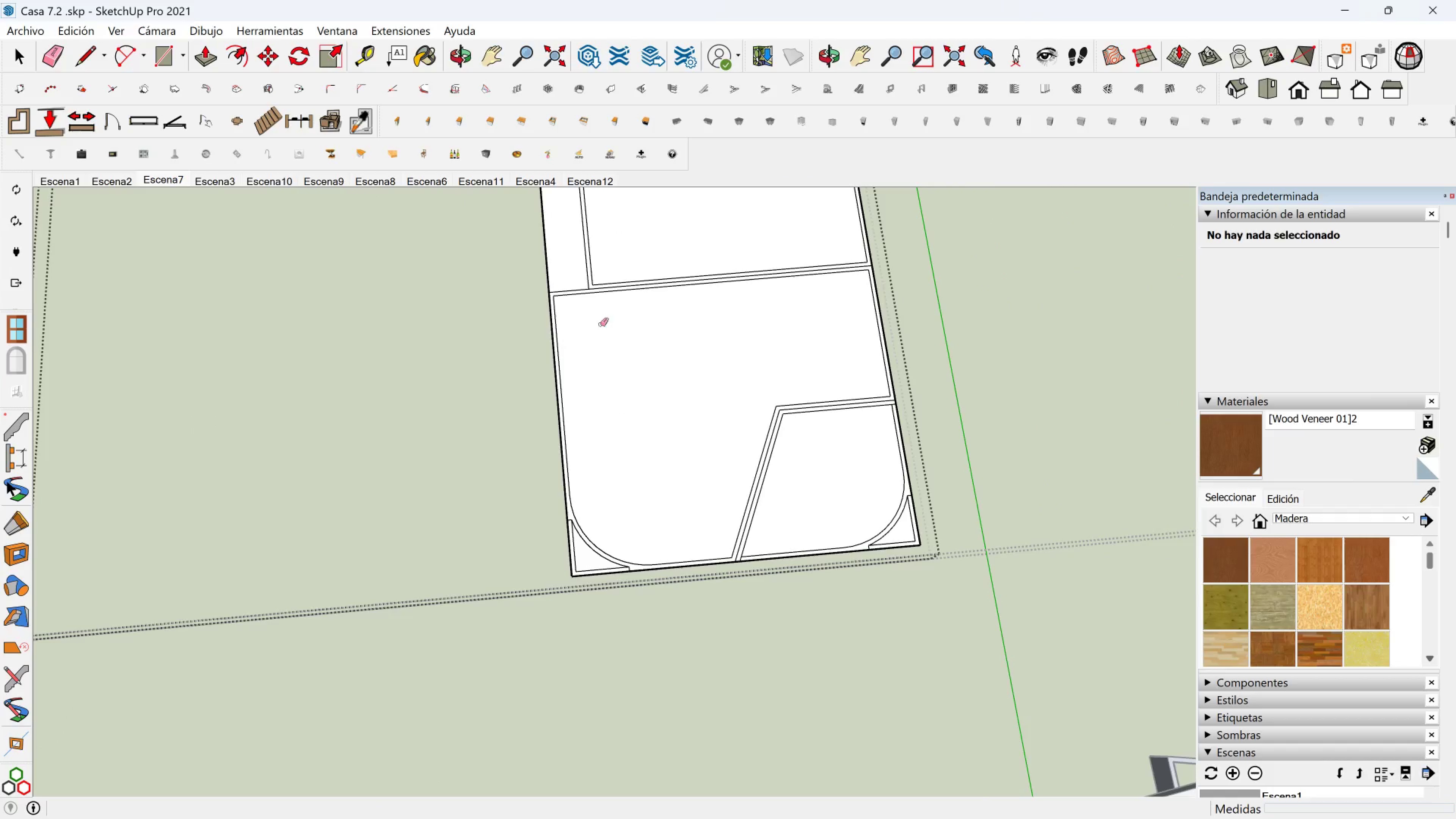 
hold_key(key=ShiftLeft, duration=0.61)
 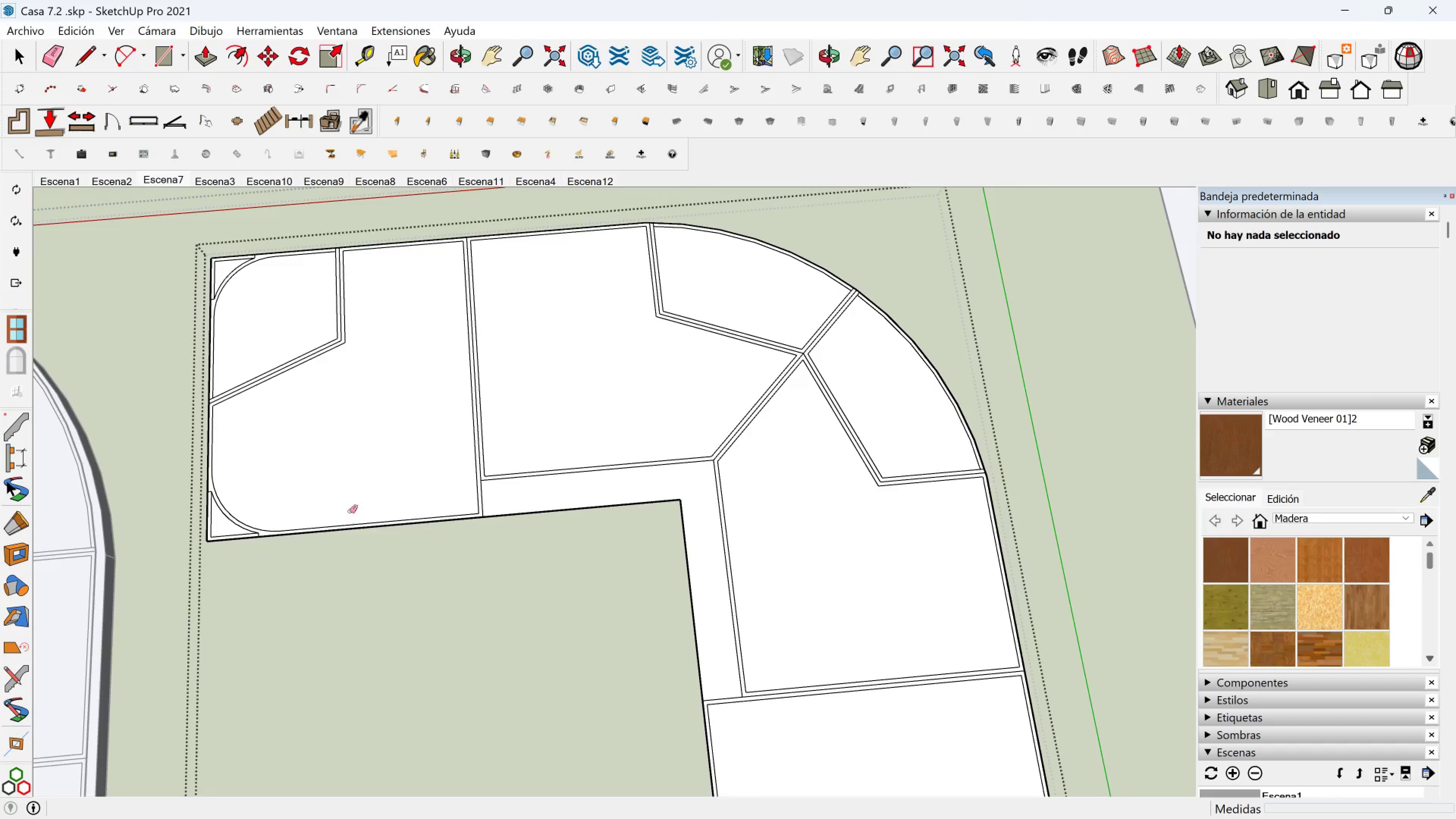 
scroll: coordinate [291, 494], scroll_direction: up, amount: 1.0
 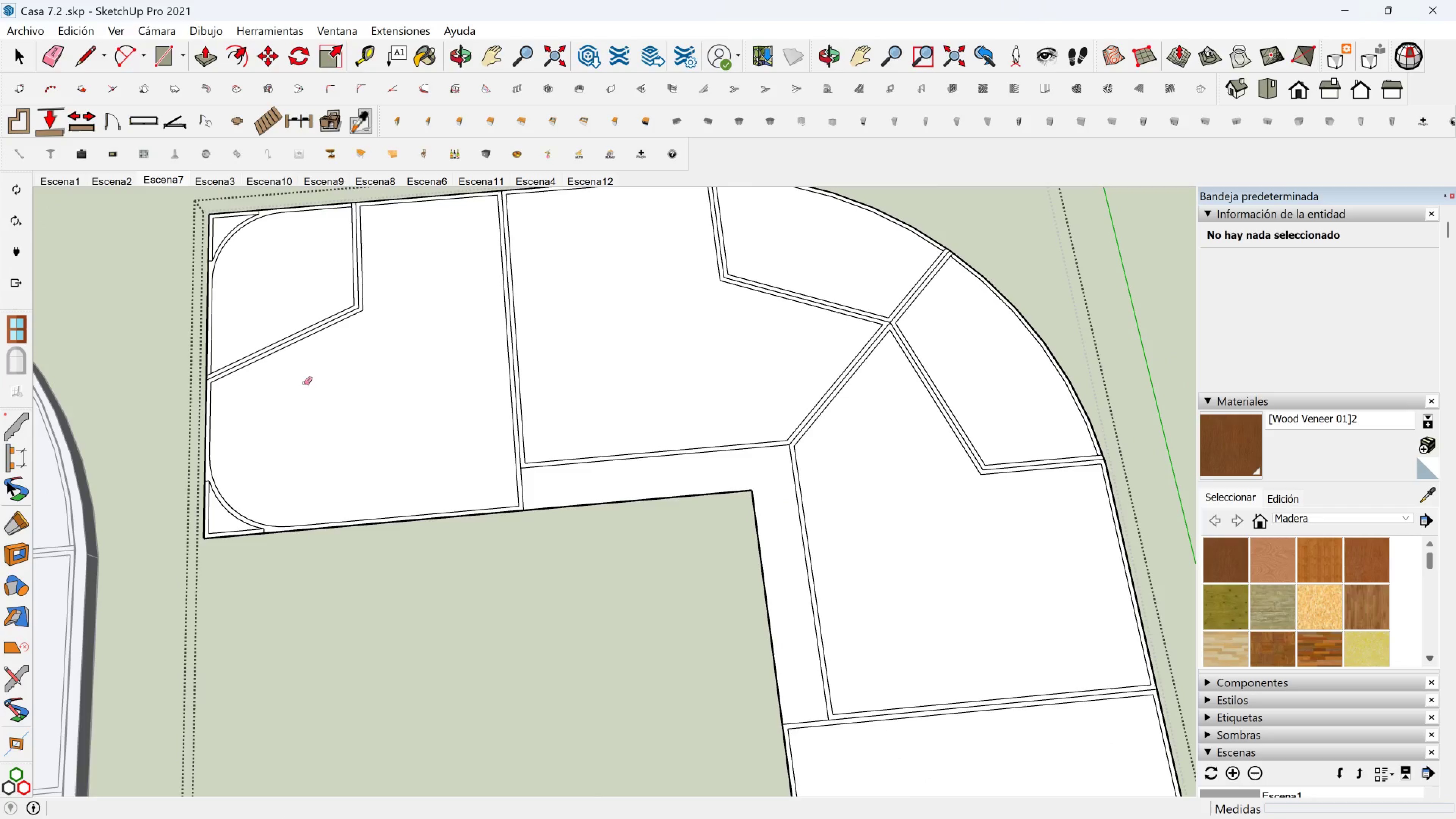 
key(Shift+ShiftLeft)
 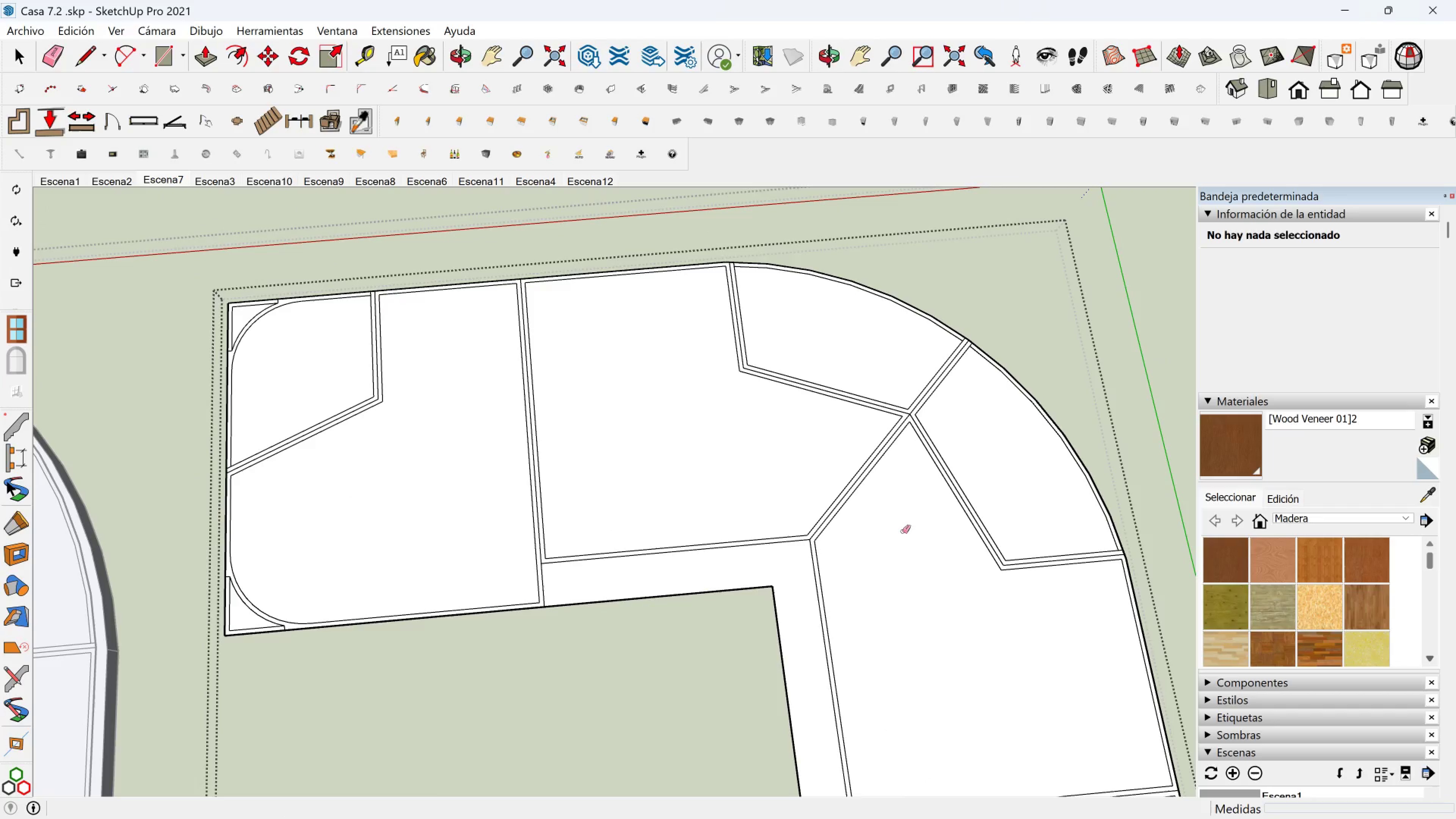 
hold_key(key=ShiftLeft, duration=0.42)
 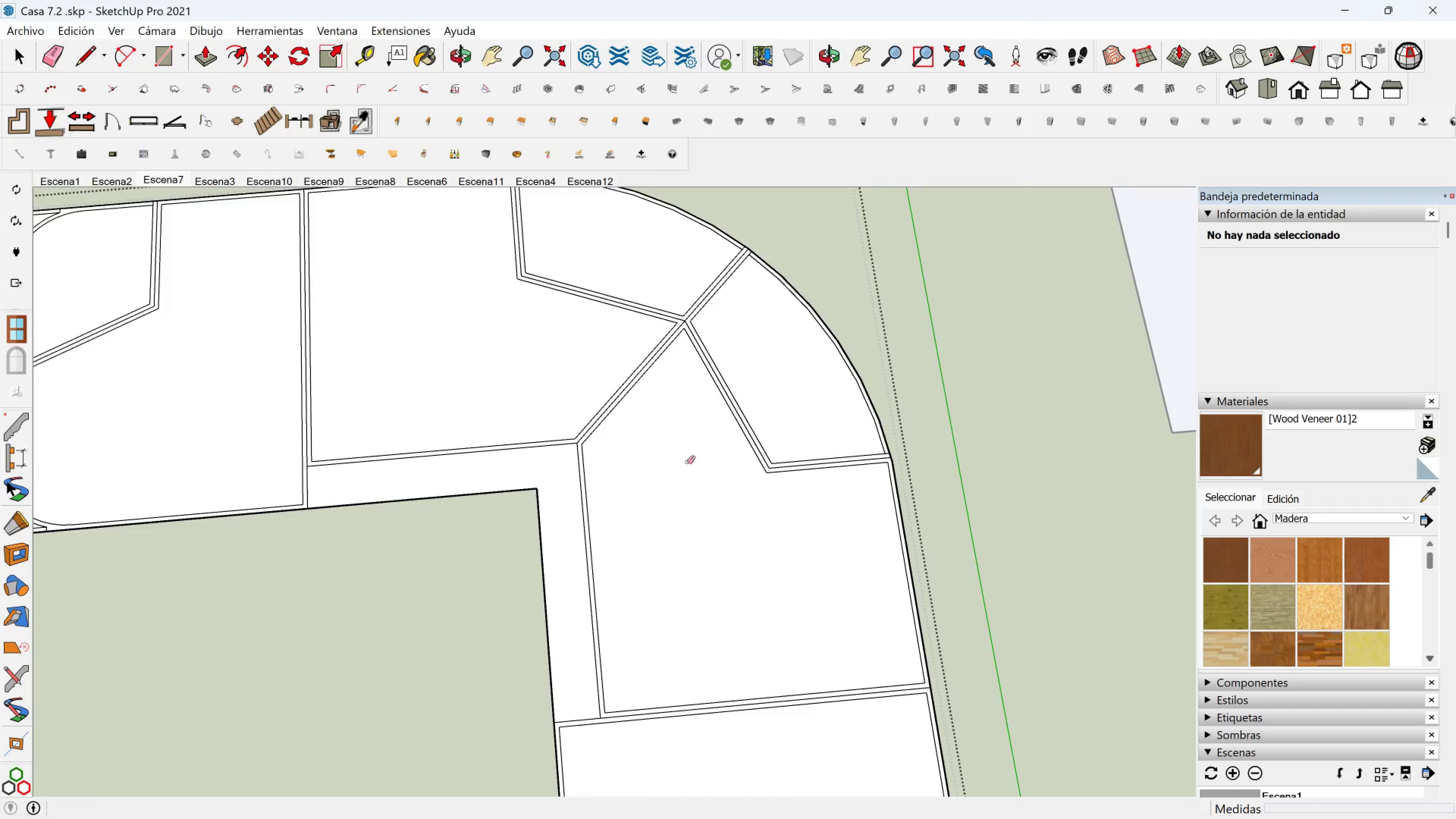 
scroll: coordinate [741, 535], scroll_direction: down, amount: 4.0
 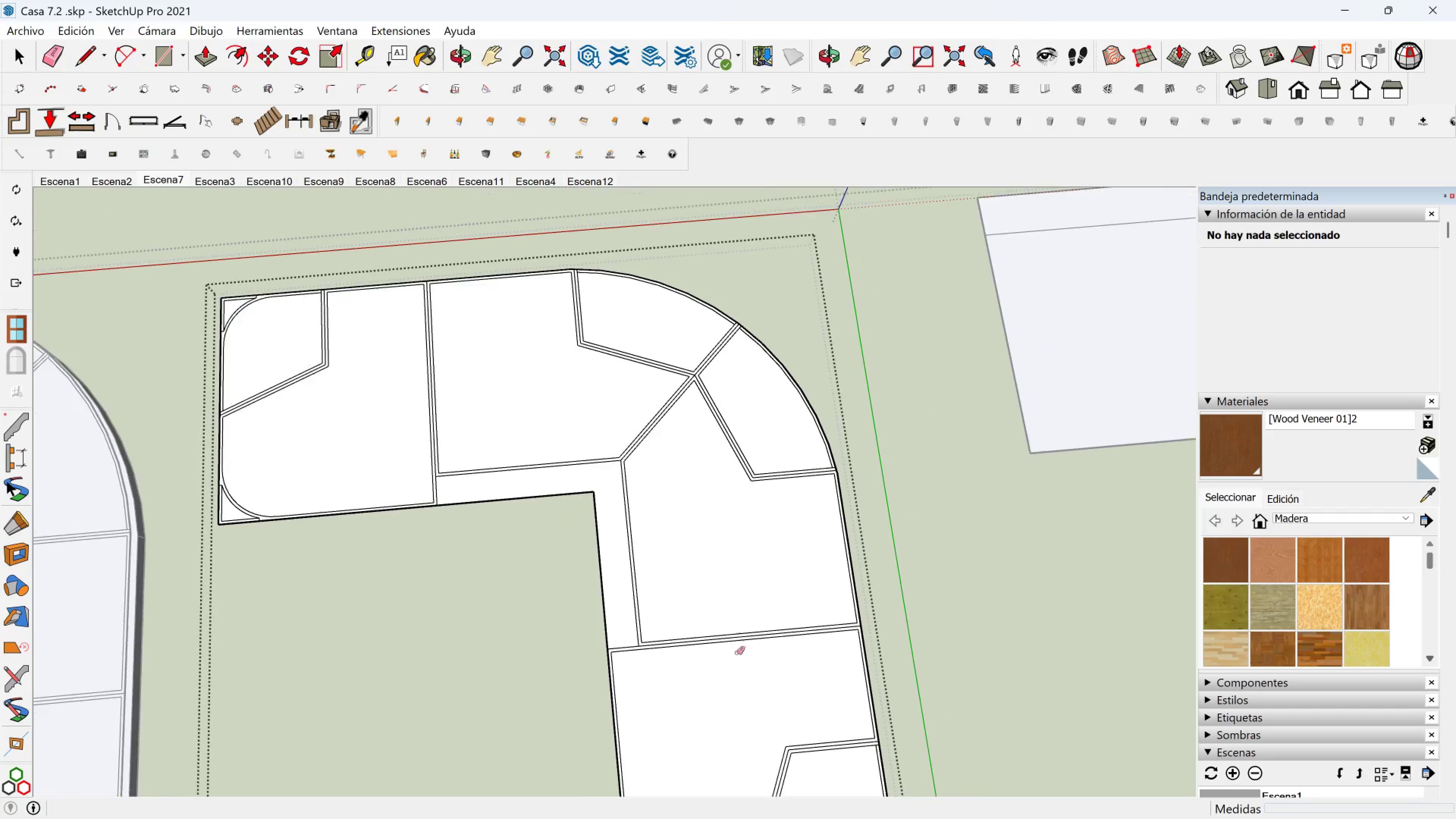 
hold_key(key=ShiftLeft, duration=0.36)
 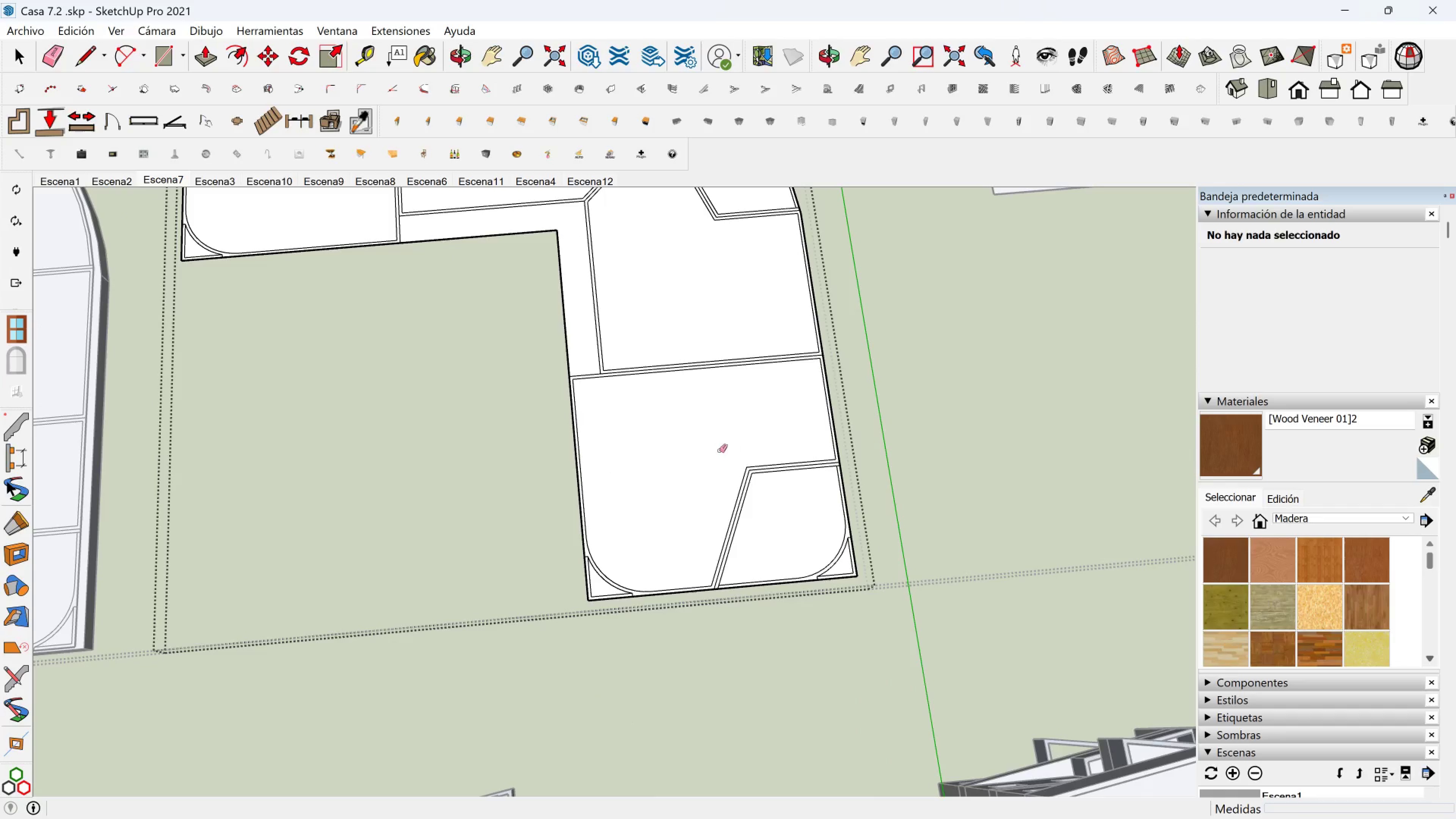 
scroll: coordinate [710, 452], scroll_direction: down, amount: 3.0
 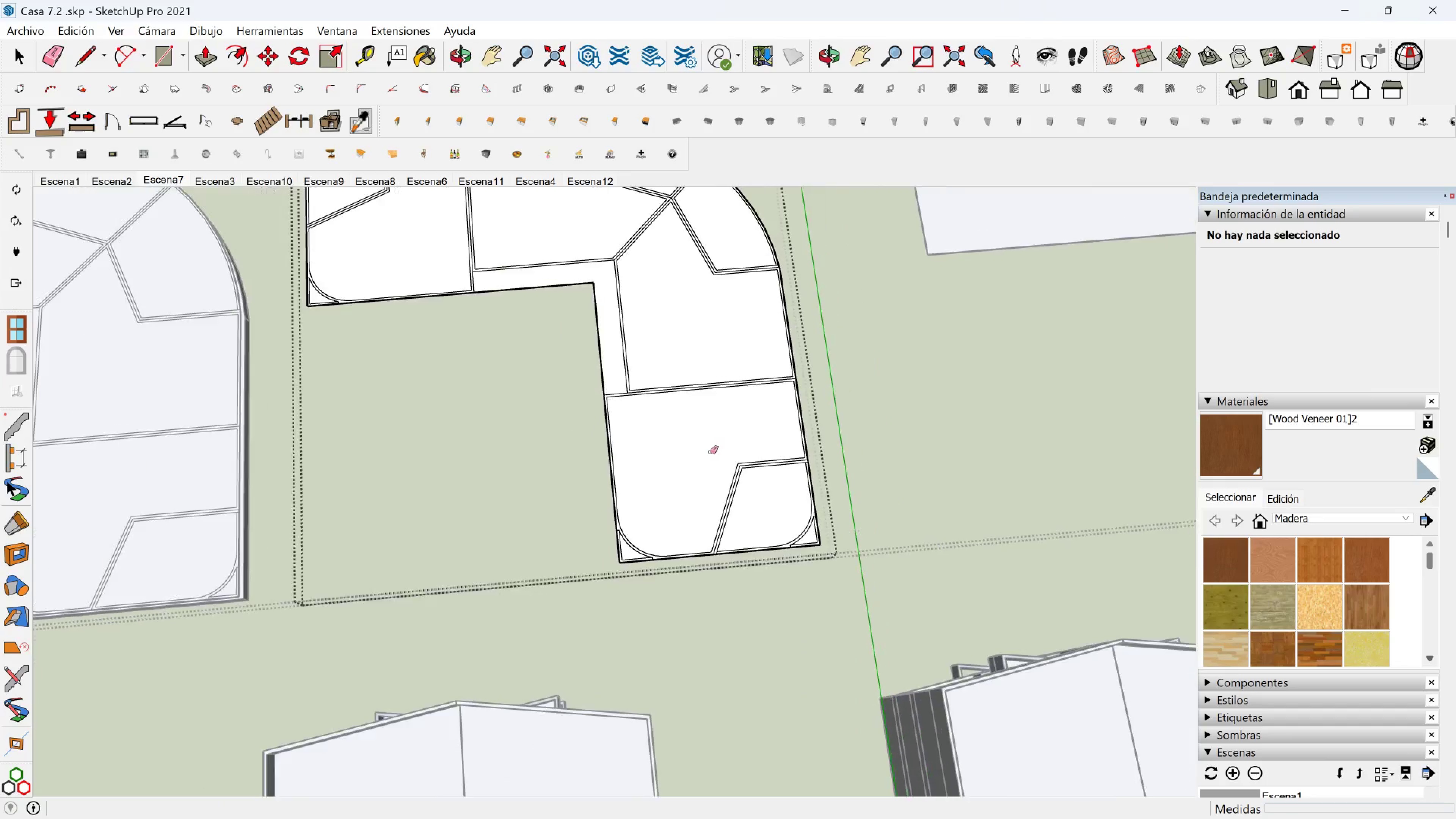 
hold_key(key=ShiftLeft, duration=0.37)
 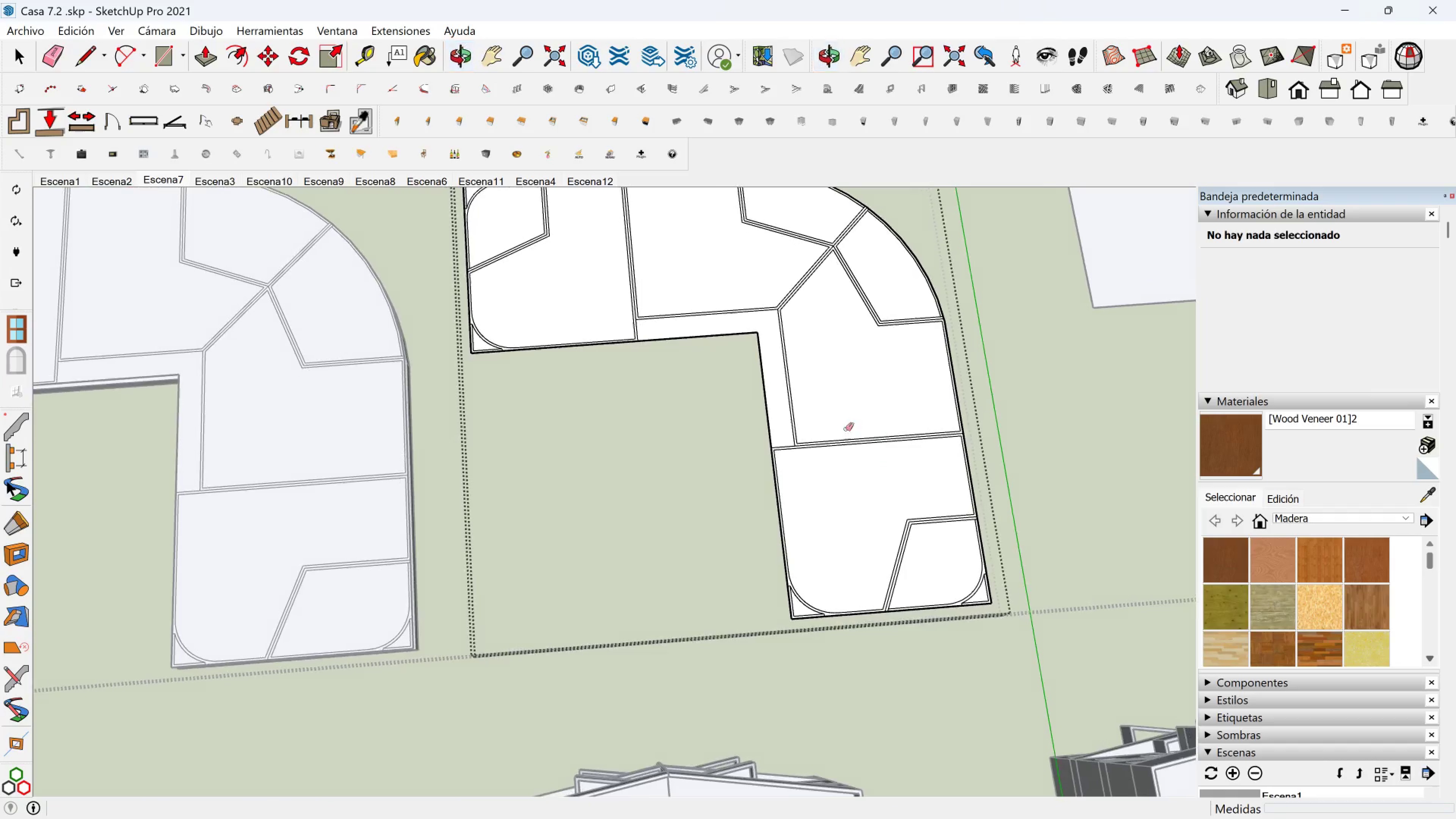 
hold_key(key=ShiftLeft, duration=0.39)
scroll: coordinate [849, 374], scroll_direction: down, amount: 3.0
 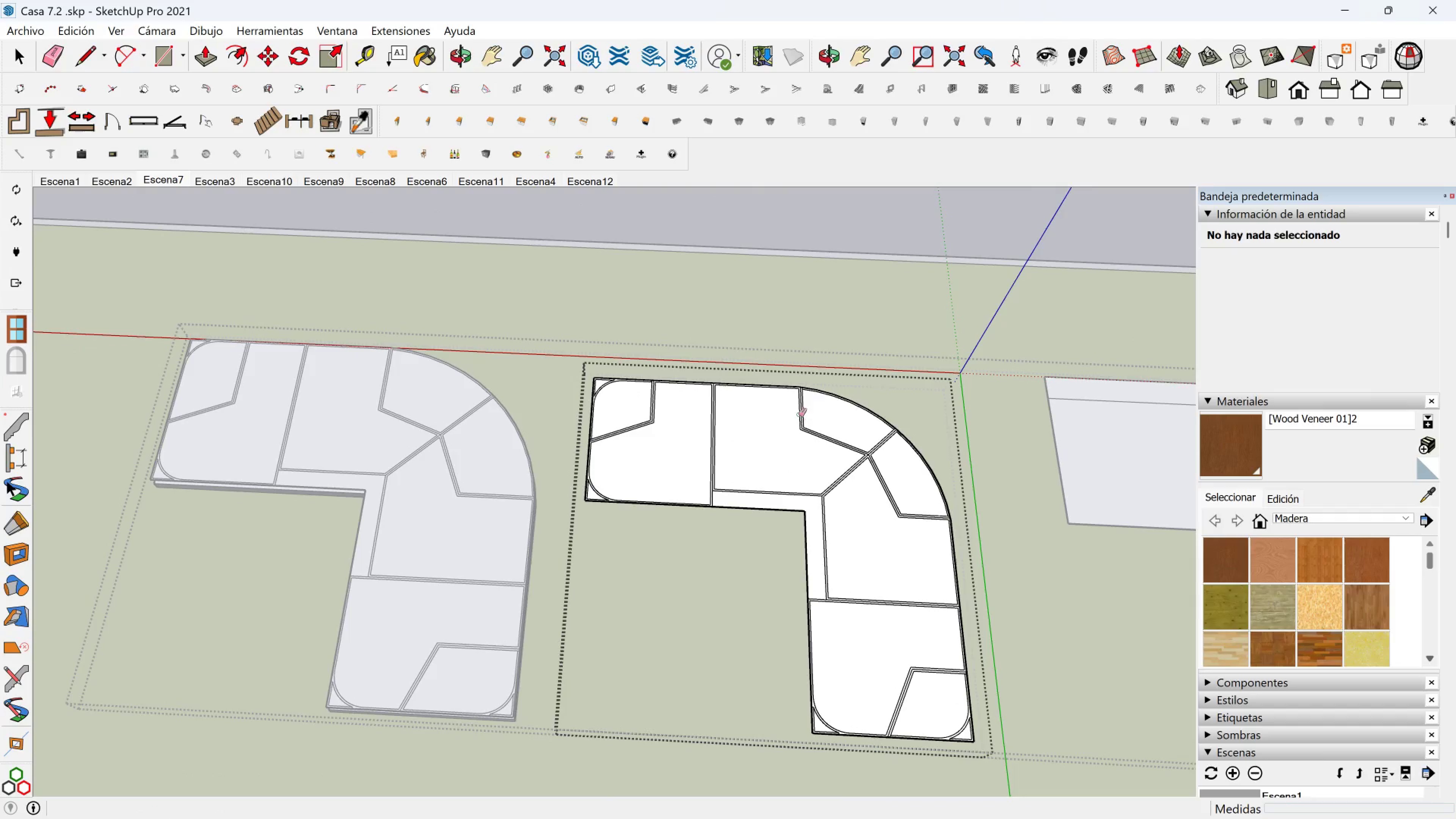 
wait(6.15)
 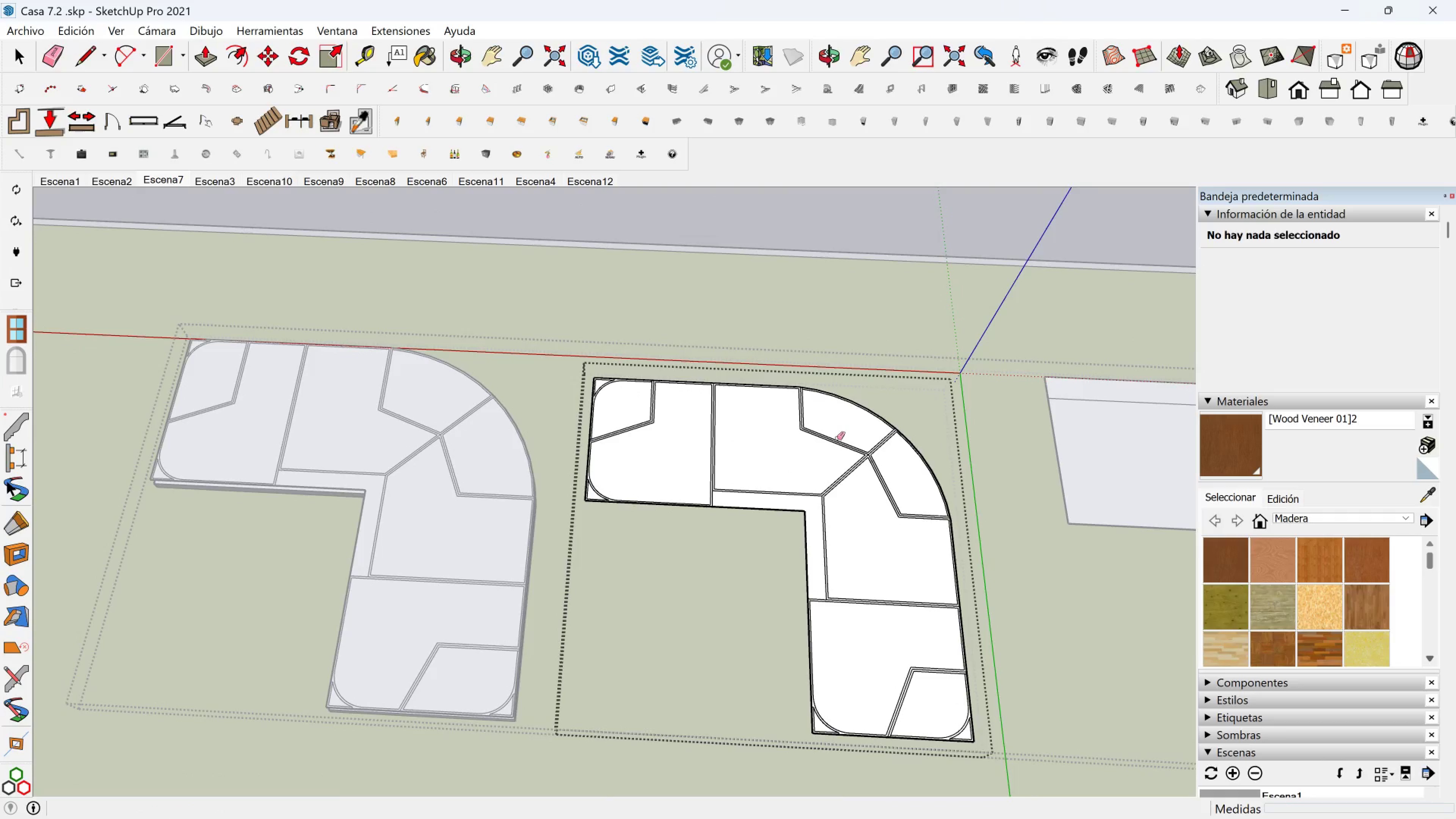 
scroll: coordinate [848, 432], scroll_direction: down, amount: 2.0
 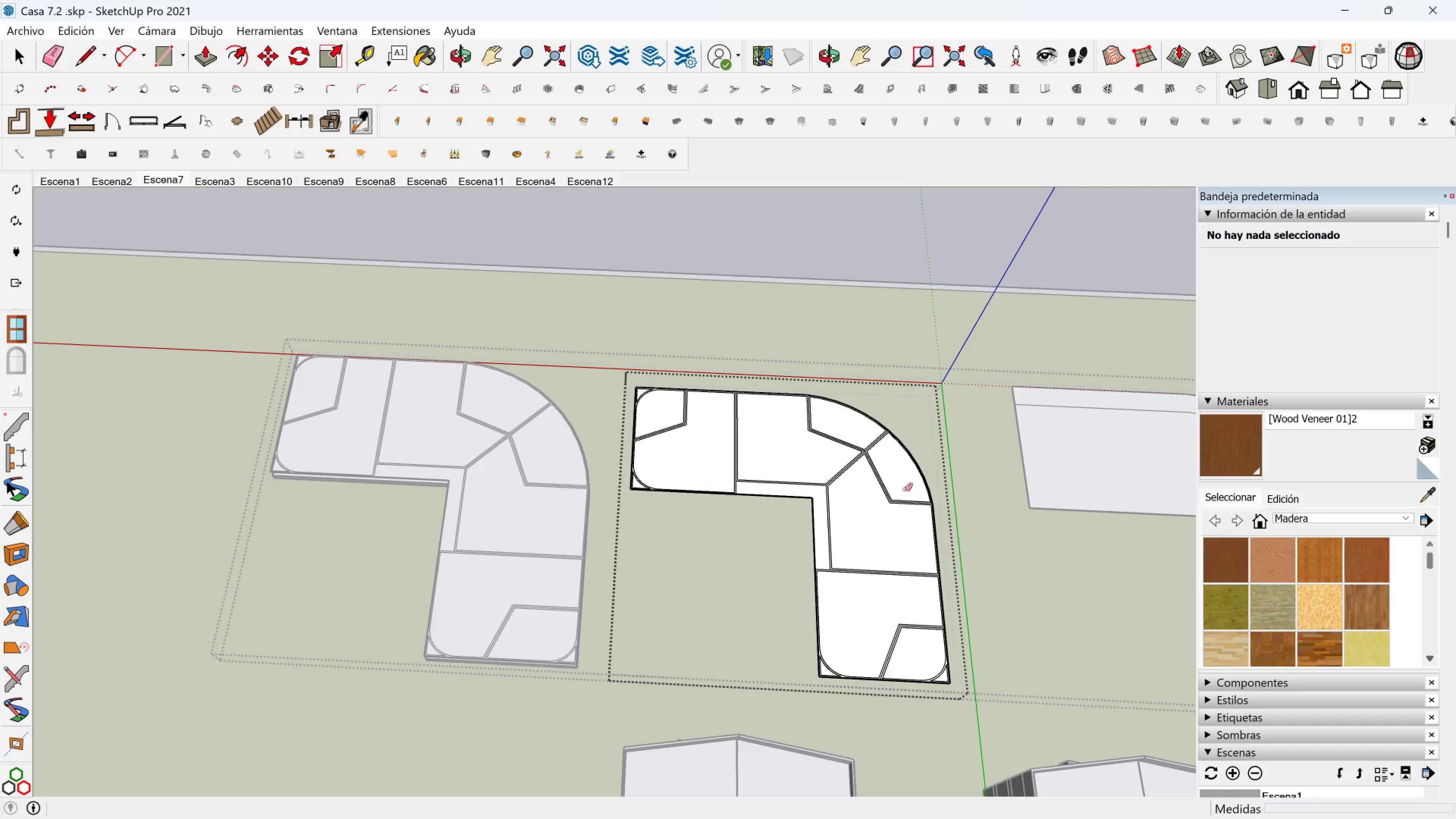 
hold_key(key=ShiftLeft, duration=0.44)
 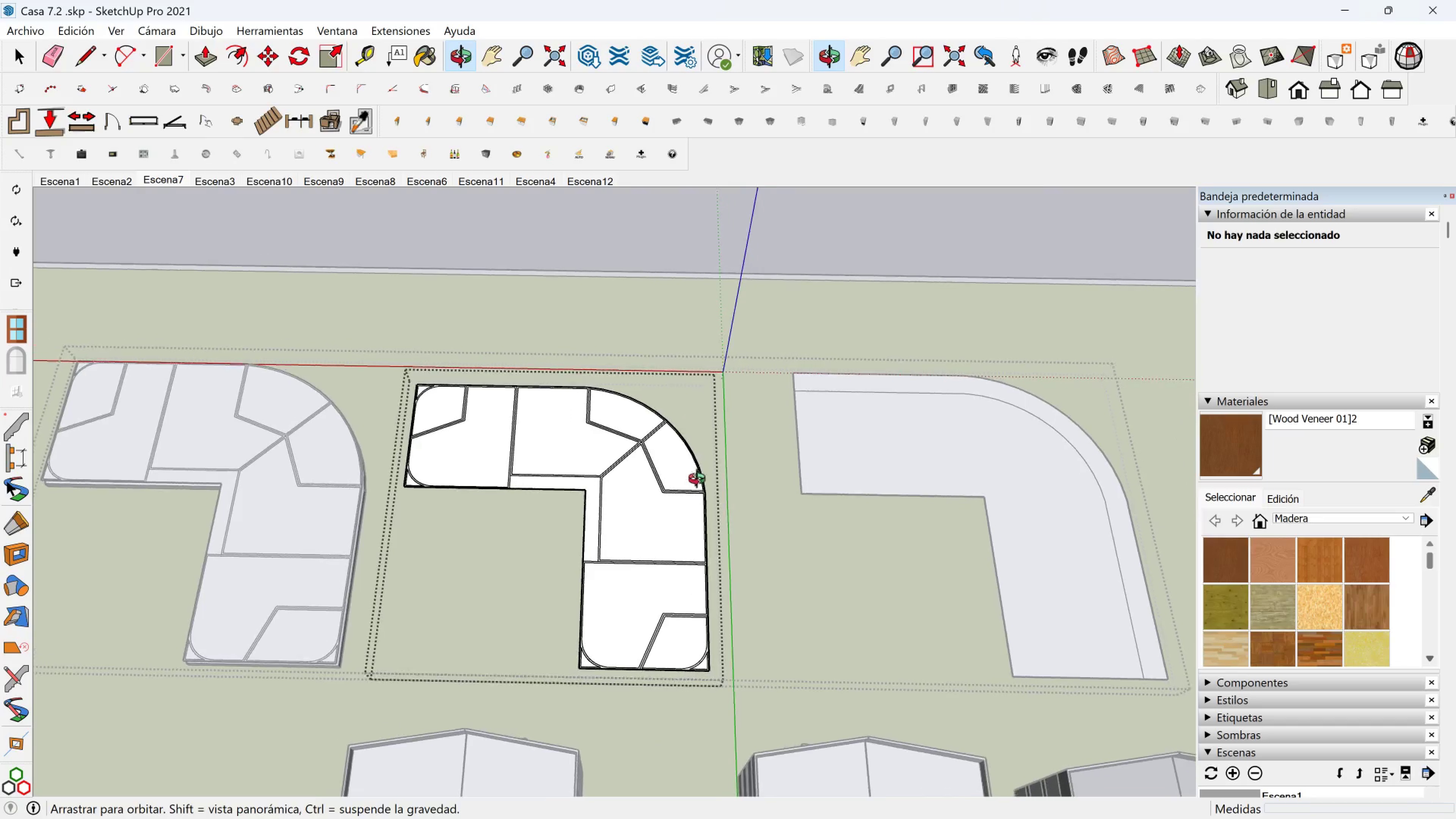 
key(Space)
 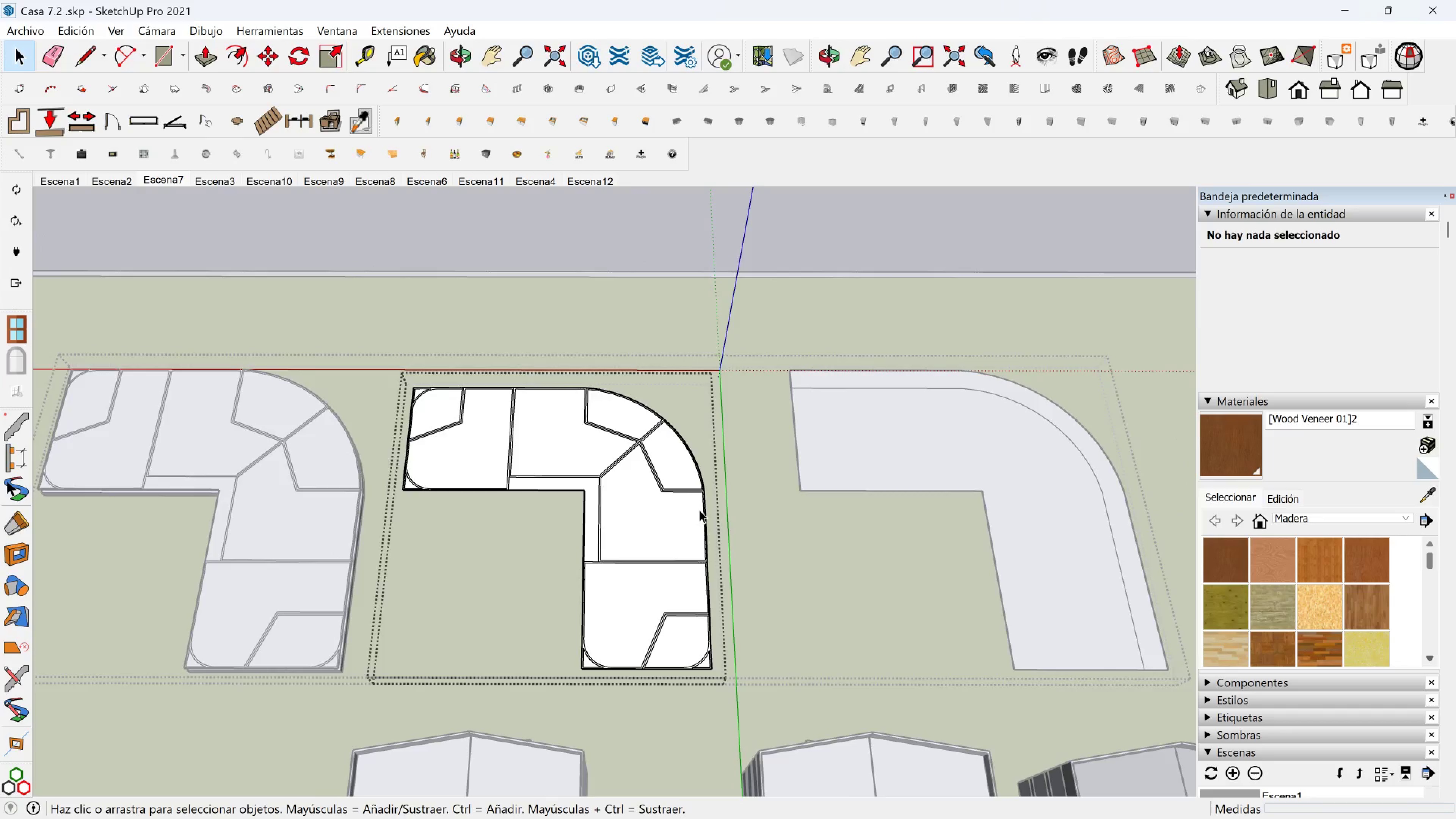 
scroll: coordinate [696, 514], scroll_direction: up, amount: 3.0
 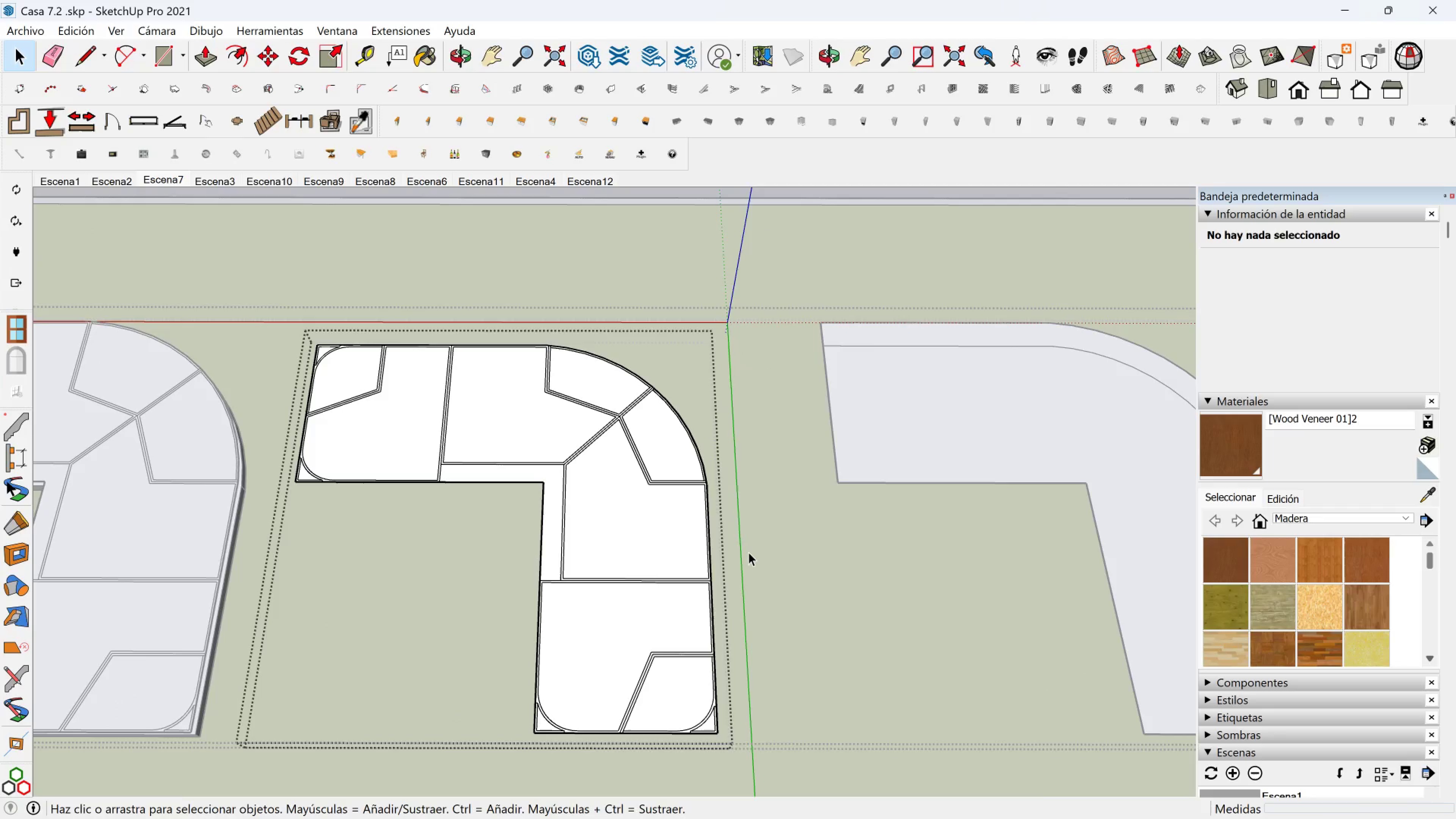 
left_click([748, 552])
 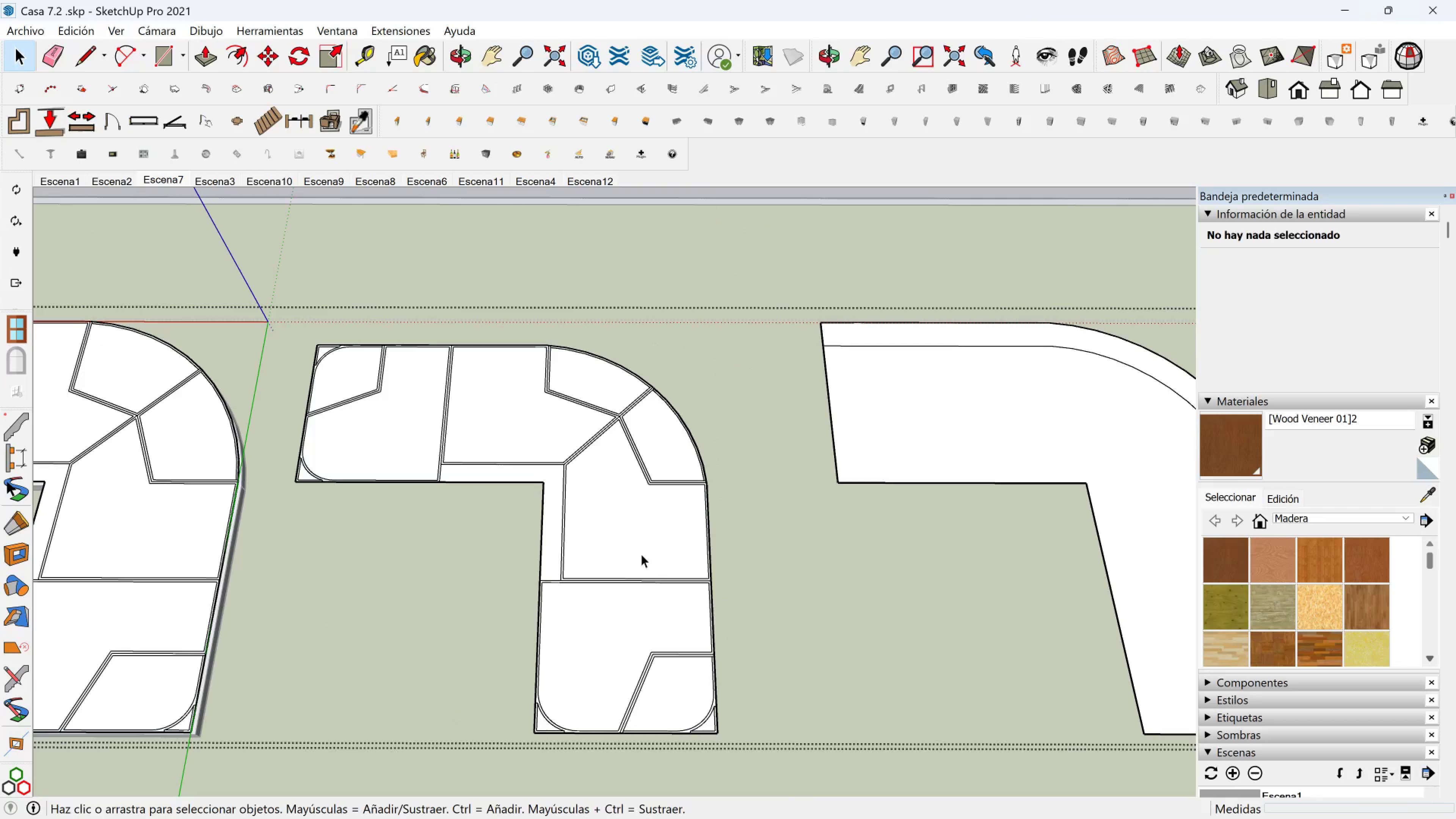 
left_click([641, 554])
 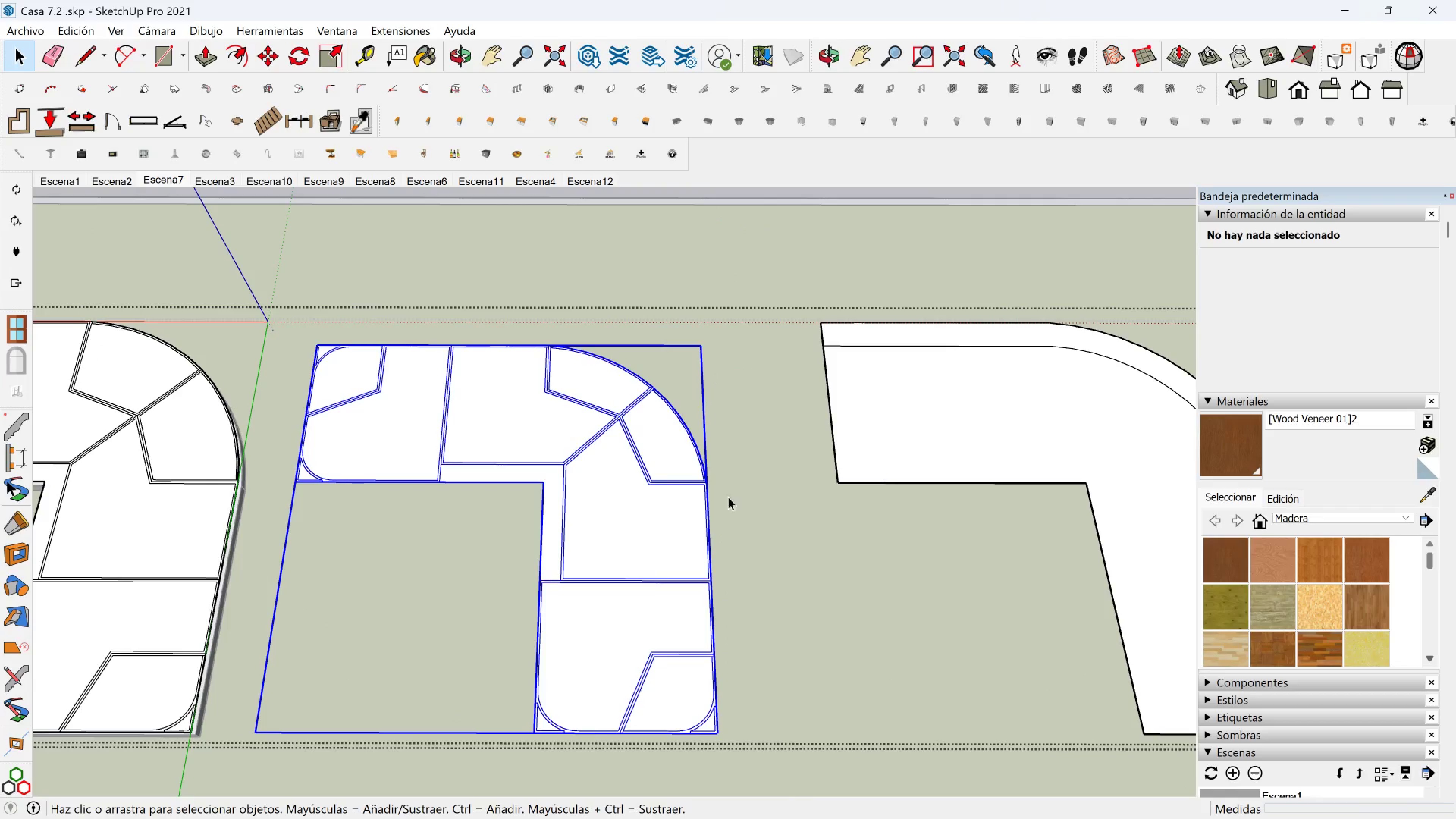 
scroll: coordinate [777, 470], scroll_direction: down, amount: 2.0
 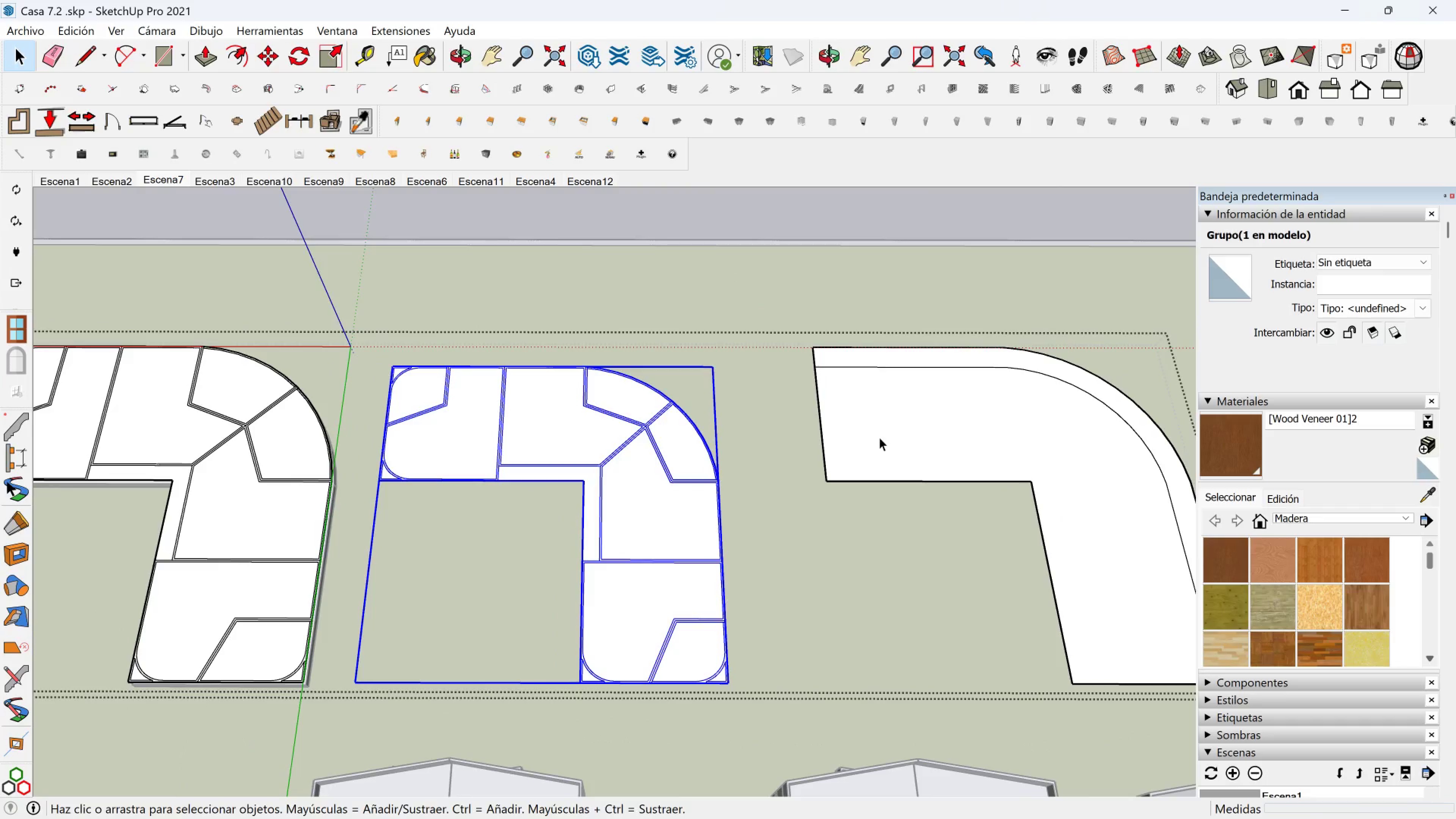 
left_click([879, 437])
 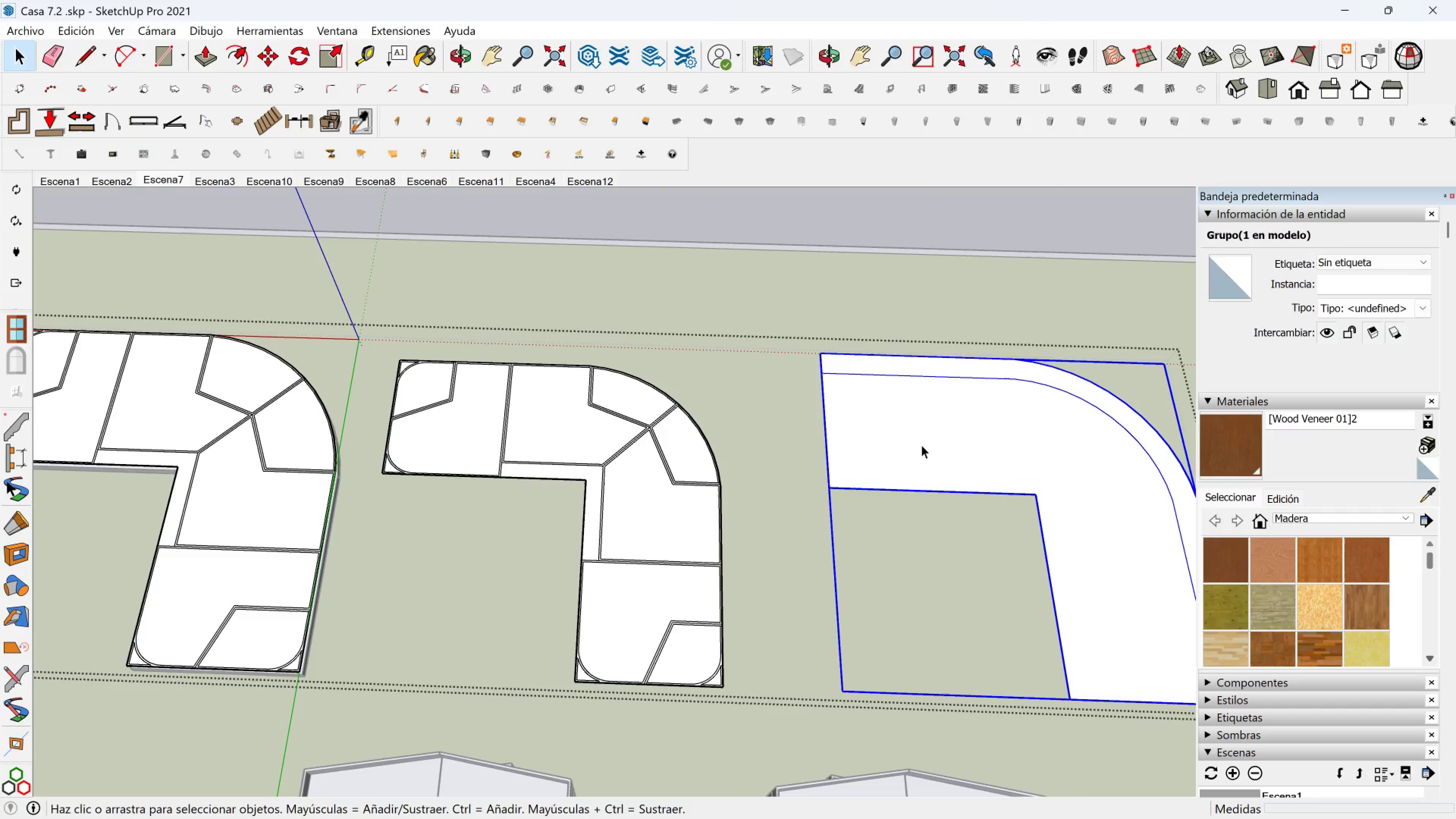 
key(Delete)
 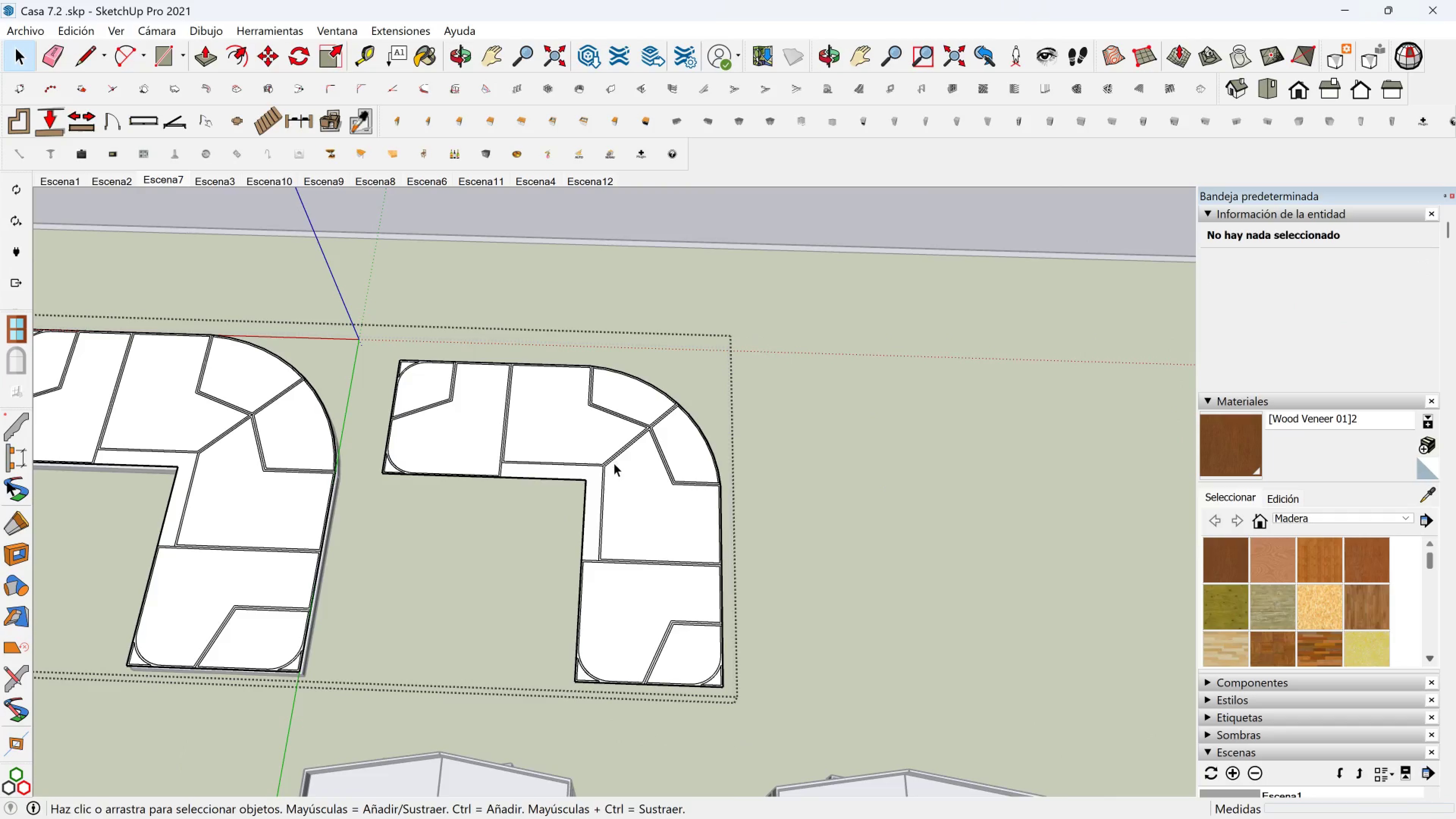 
left_click([614, 463])
 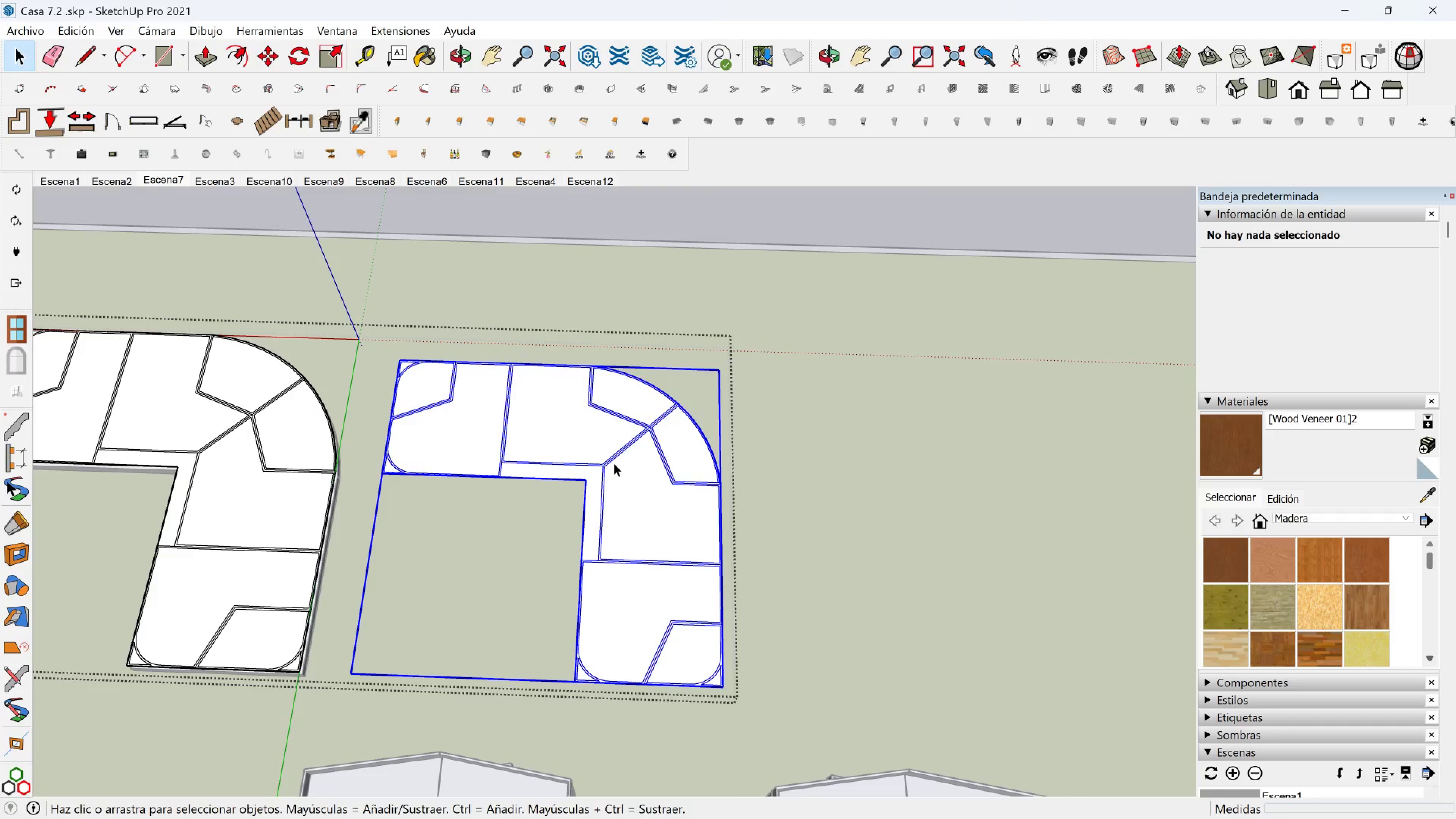 
hold_key(key=ShiftLeft, duration=0.46)
 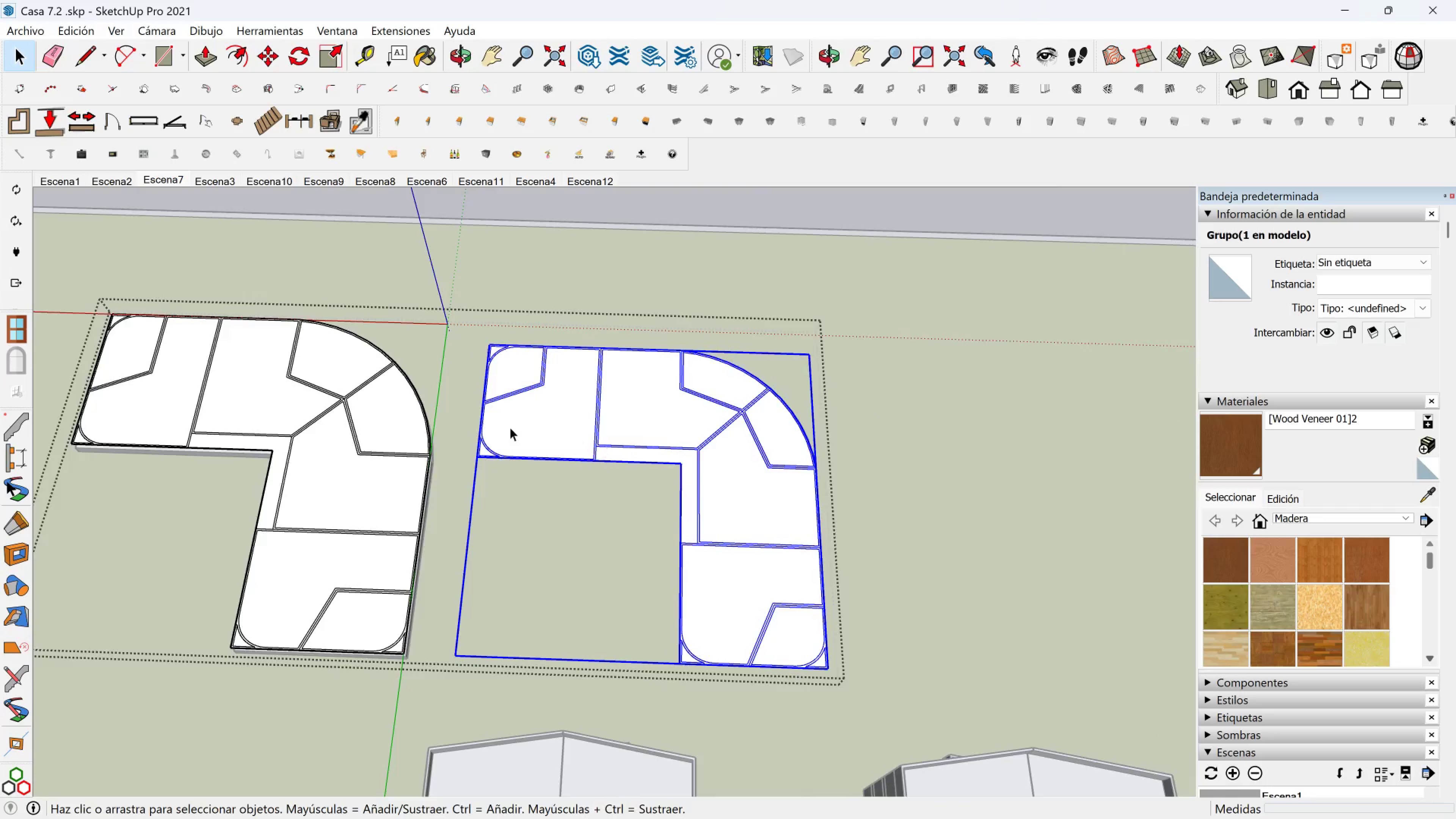 
scroll: coordinate [471, 400], scroll_direction: up, amount: 3.0
 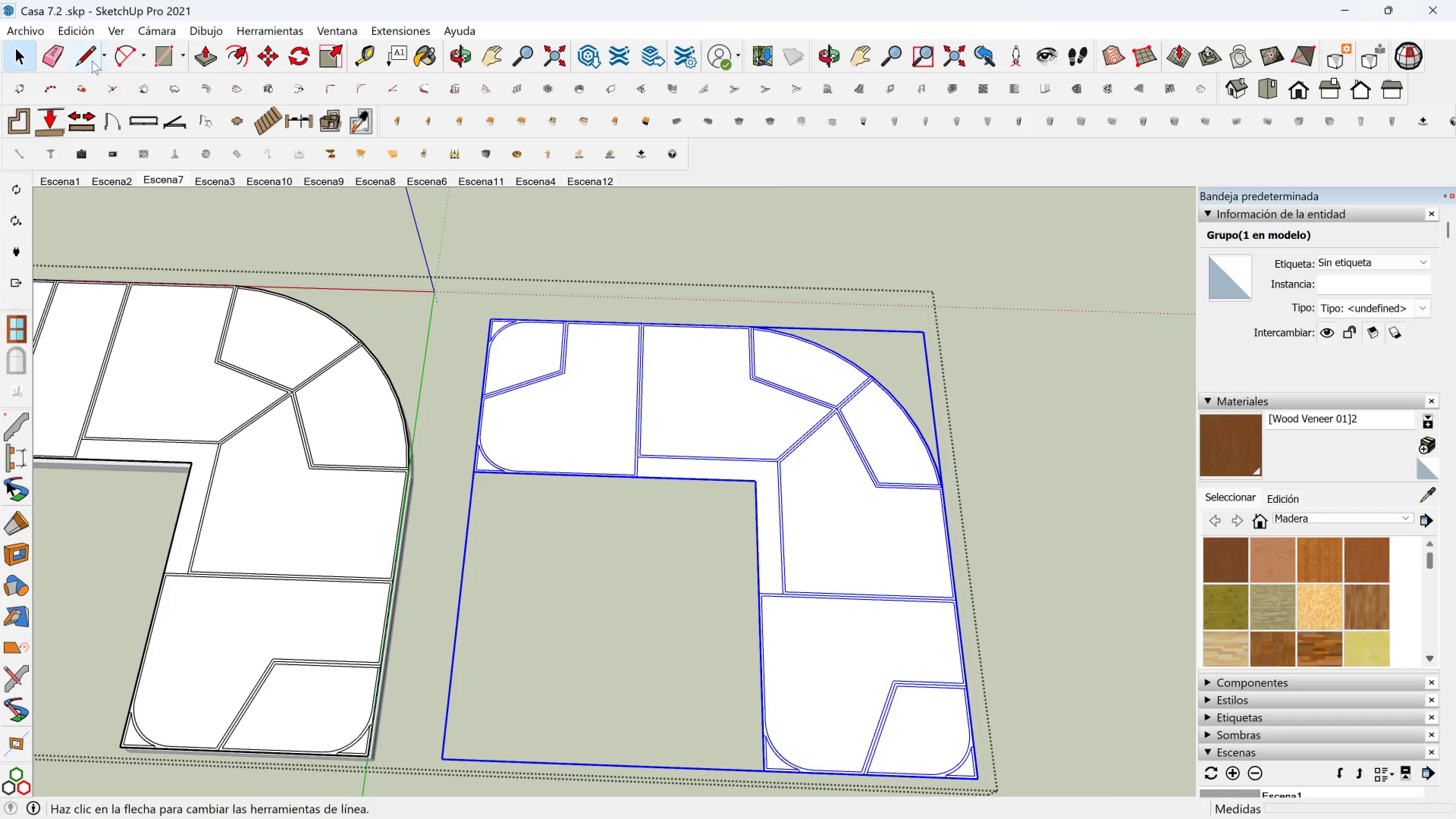 
left_click([87, 60])
 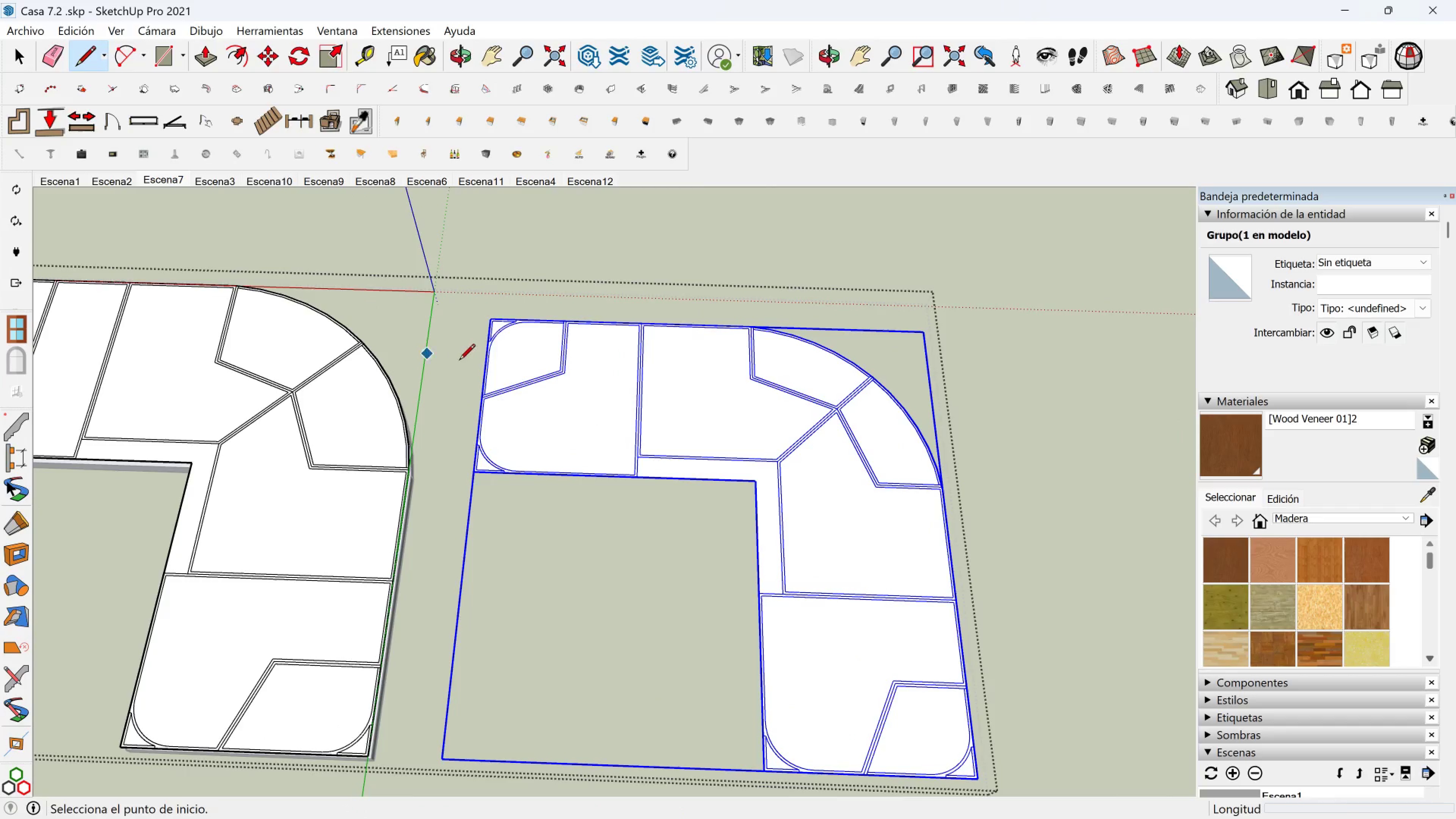 
scroll: coordinate [491, 316], scroll_direction: up, amount: 8.0
 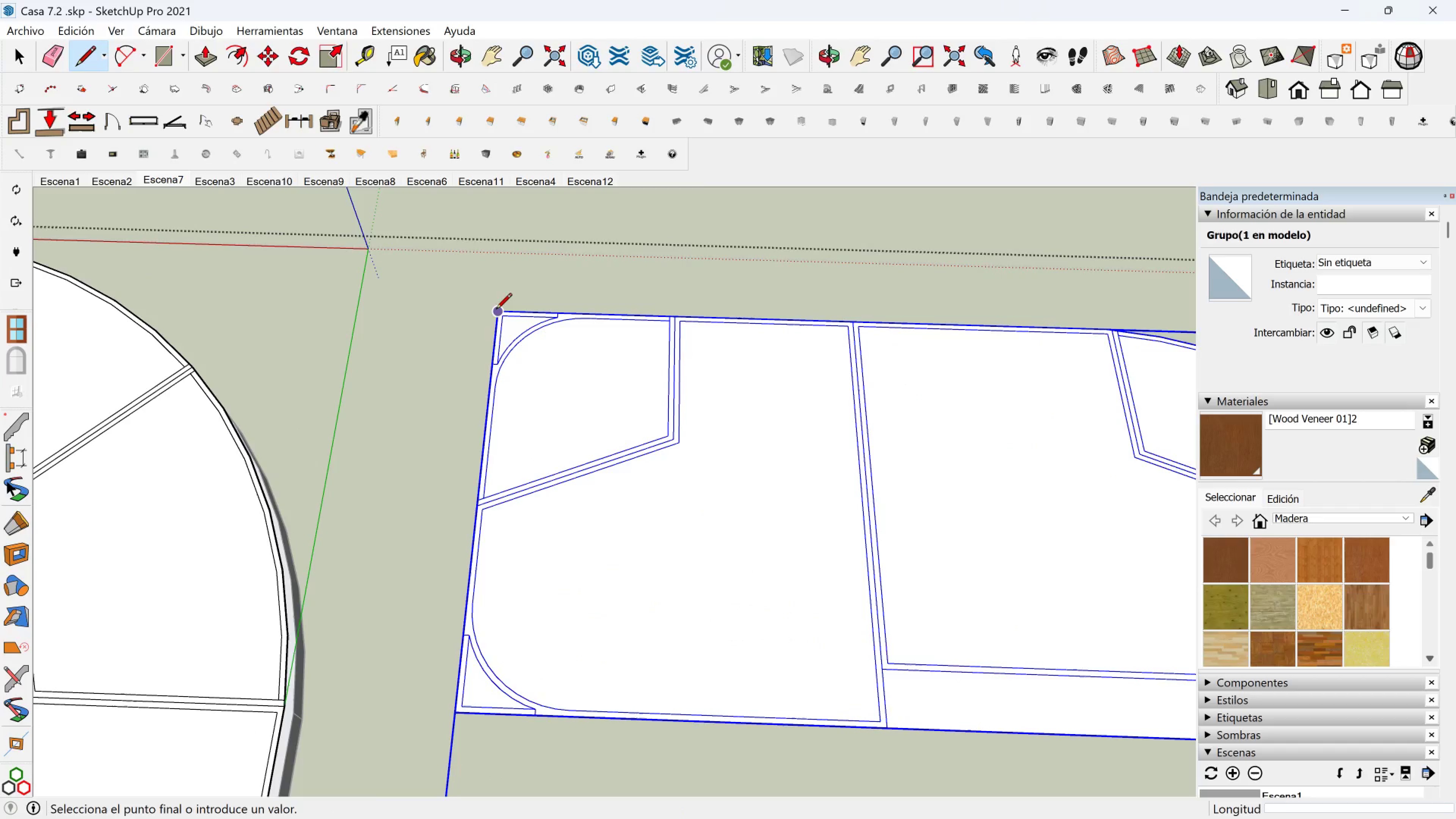 
left_click([496, 310])
 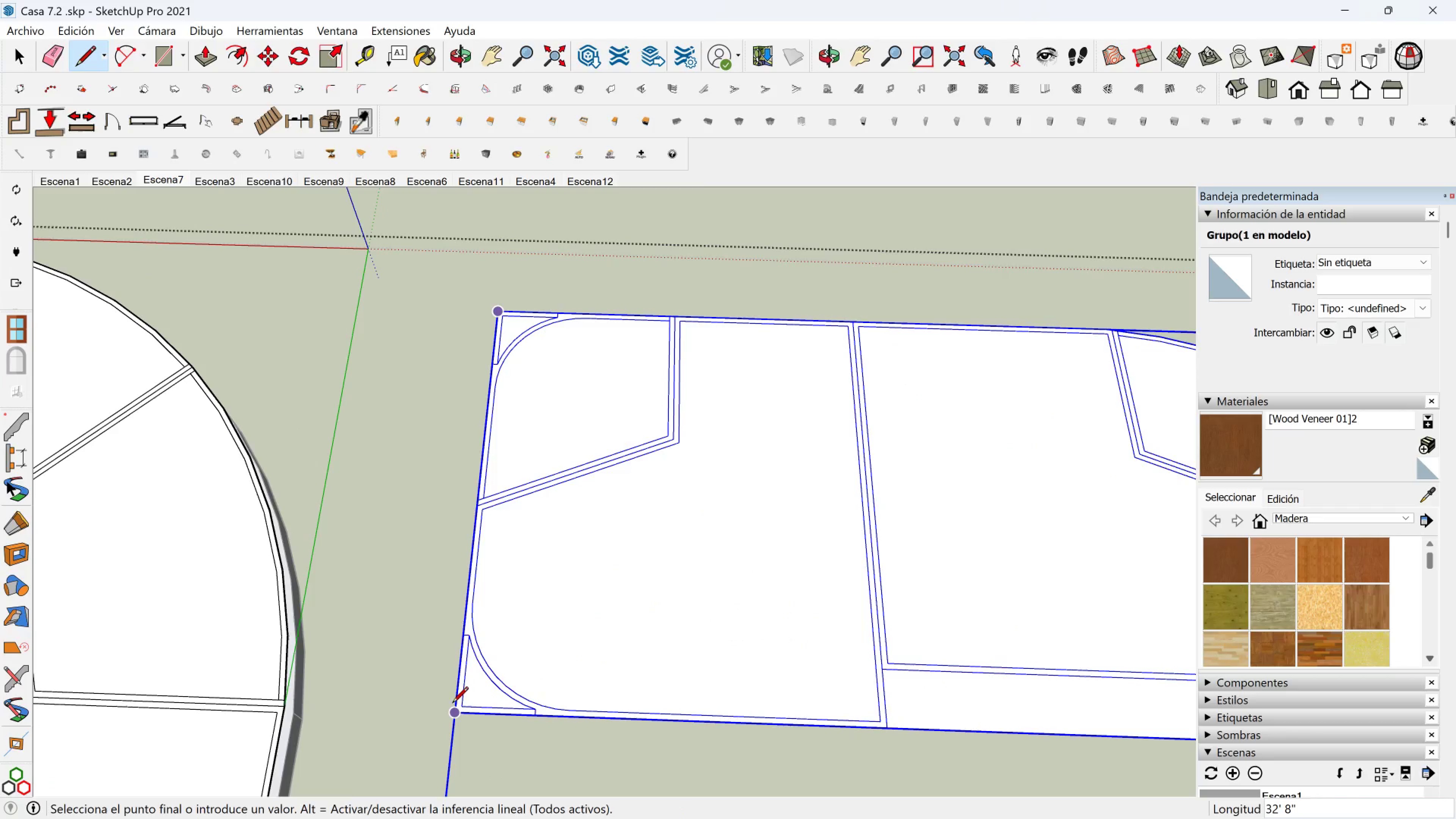 
left_click([452, 704])
 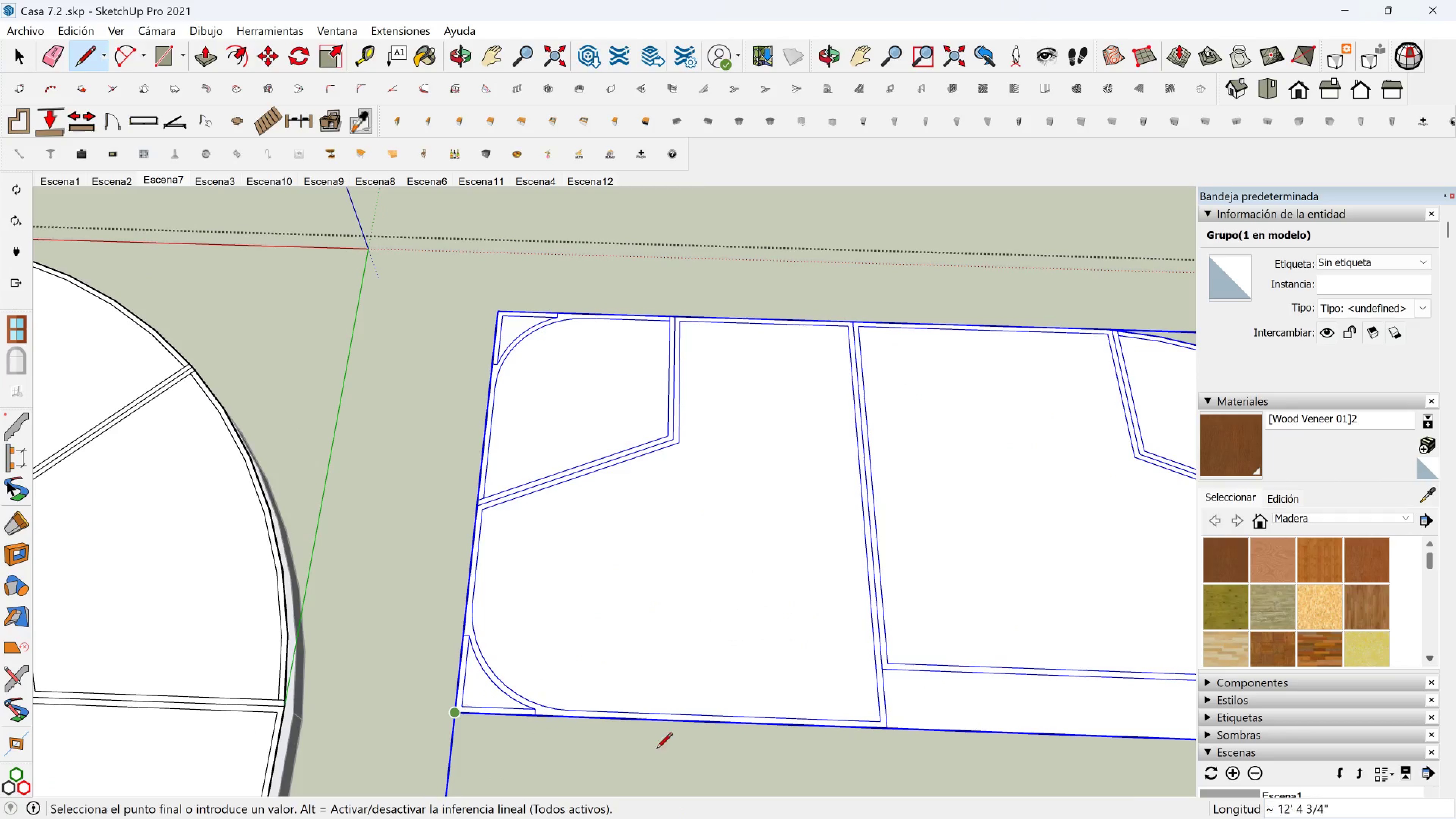 
scroll: coordinate [725, 749], scroll_direction: down, amount: 3.0
 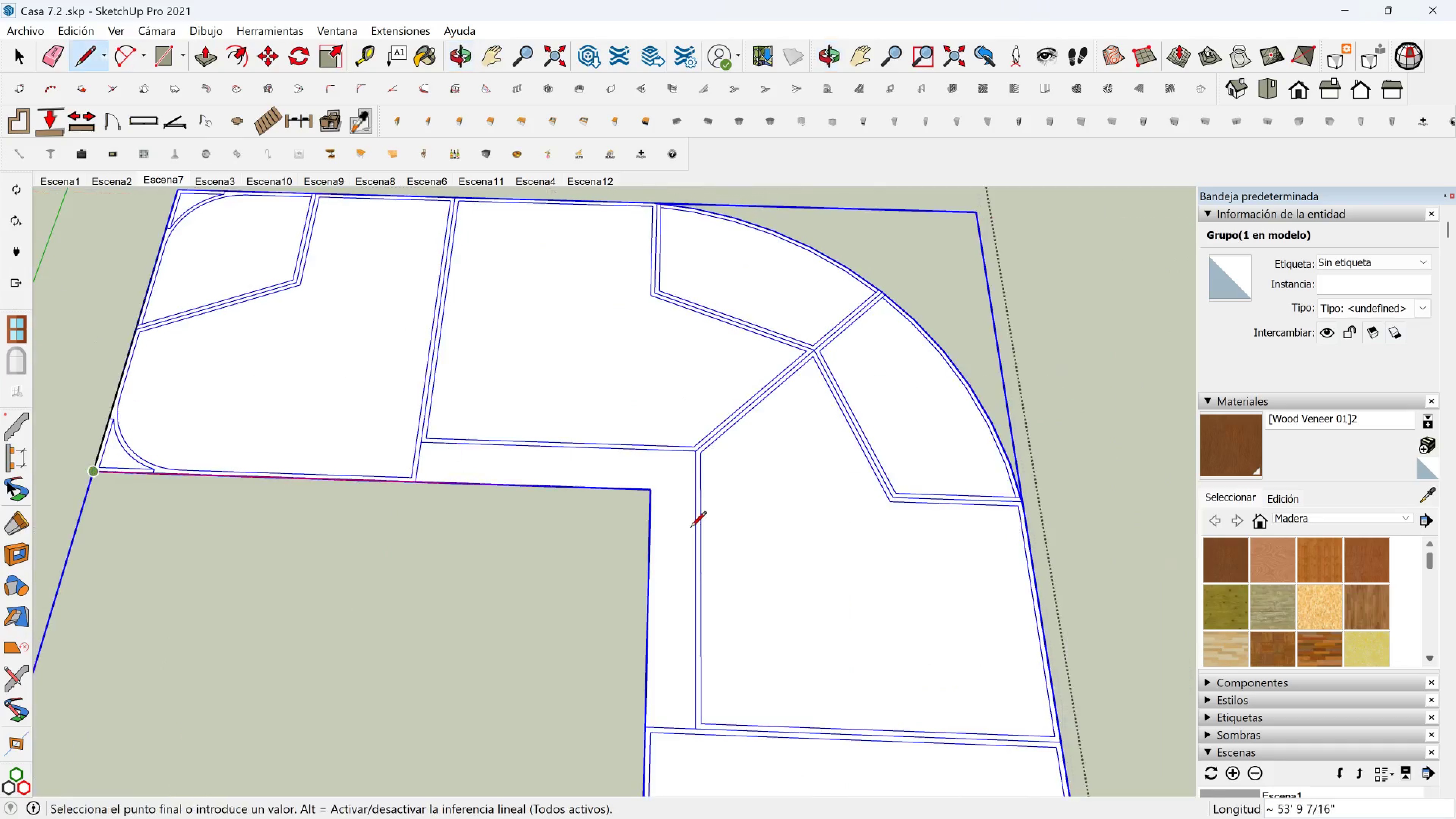 
hold_key(key=ShiftLeft, duration=0.45)
 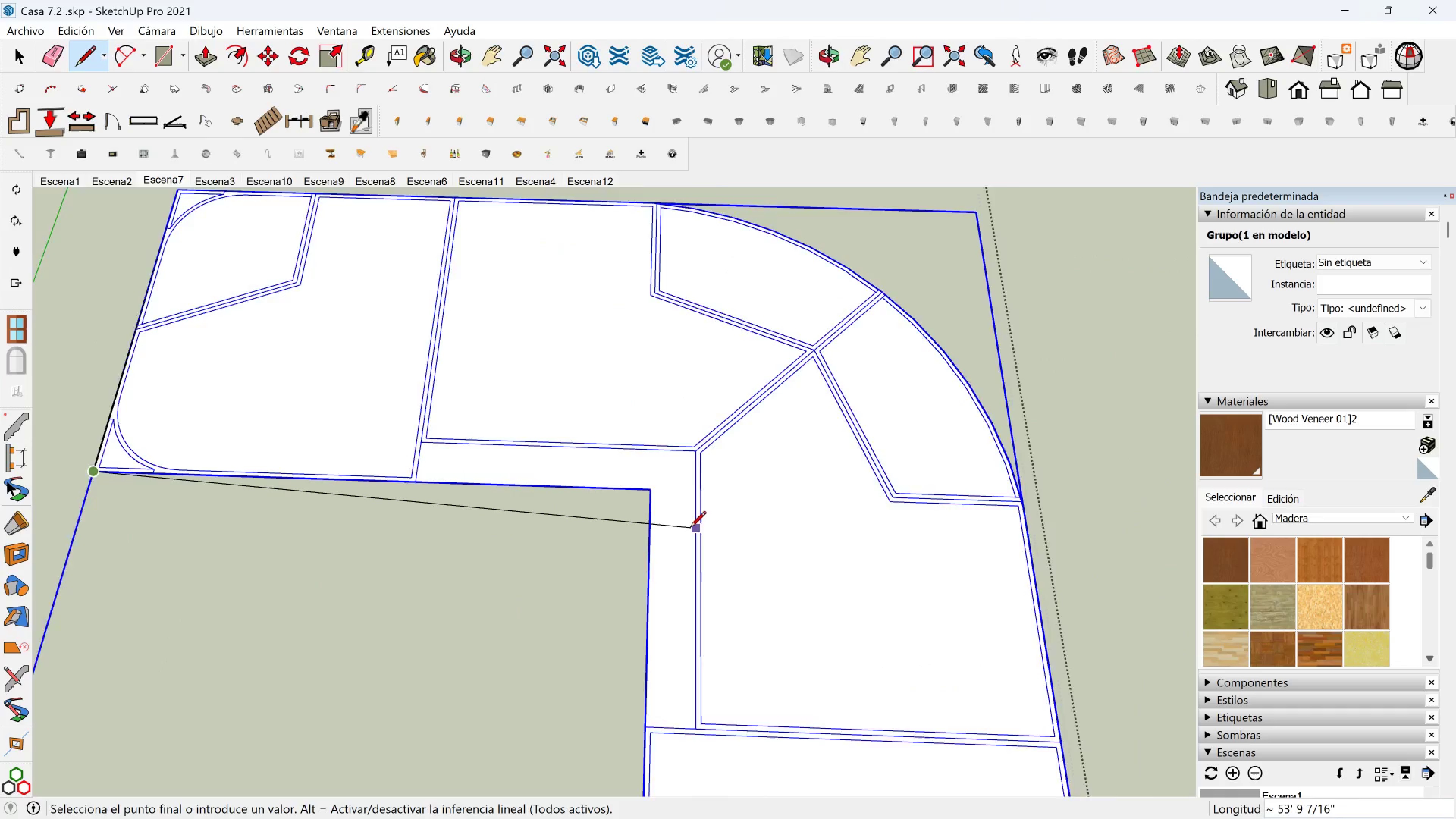 
scroll: coordinate [637, 493], scroll_direction: up, amount: 3.0
 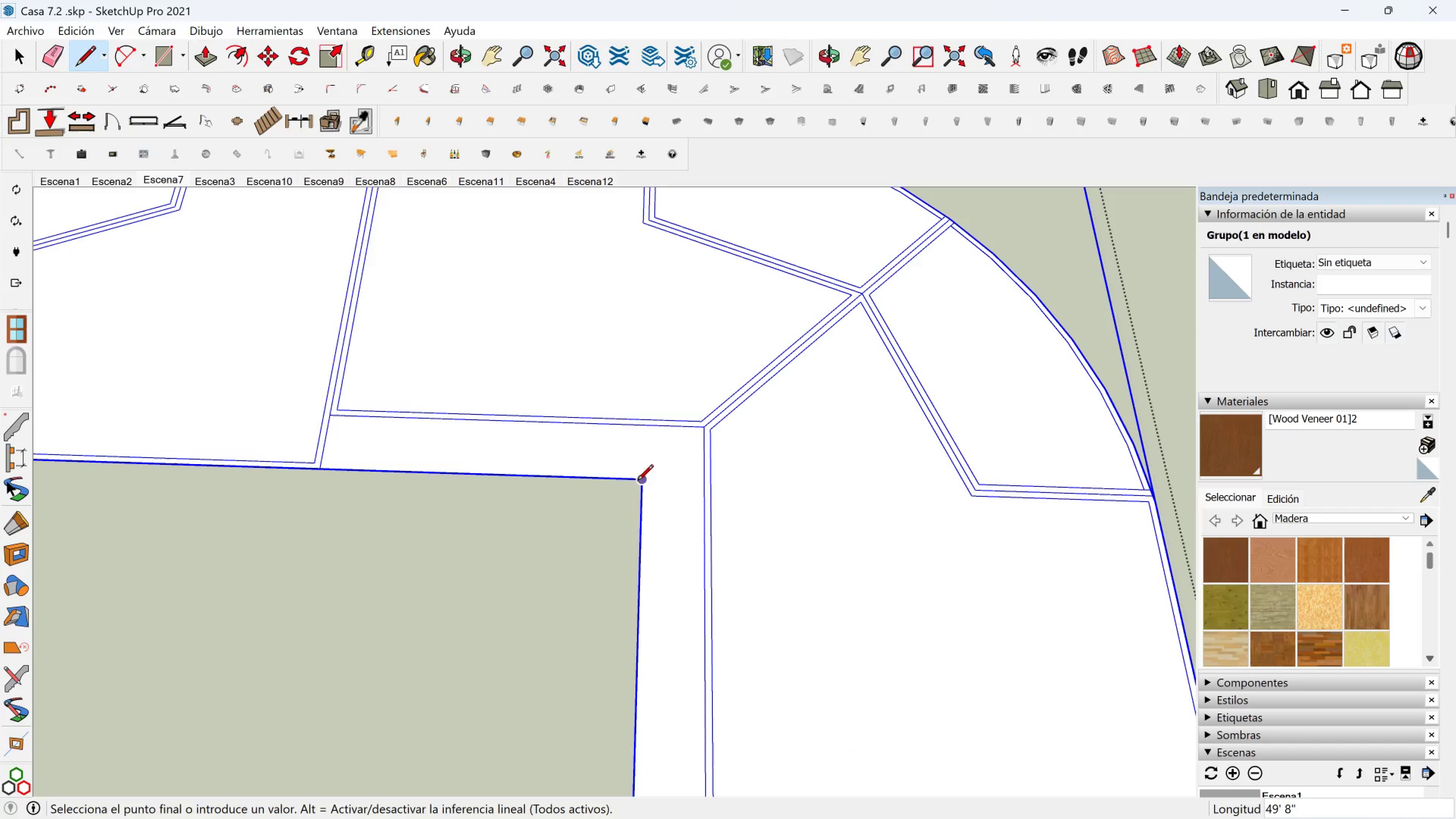 
left_click([637, 482])
 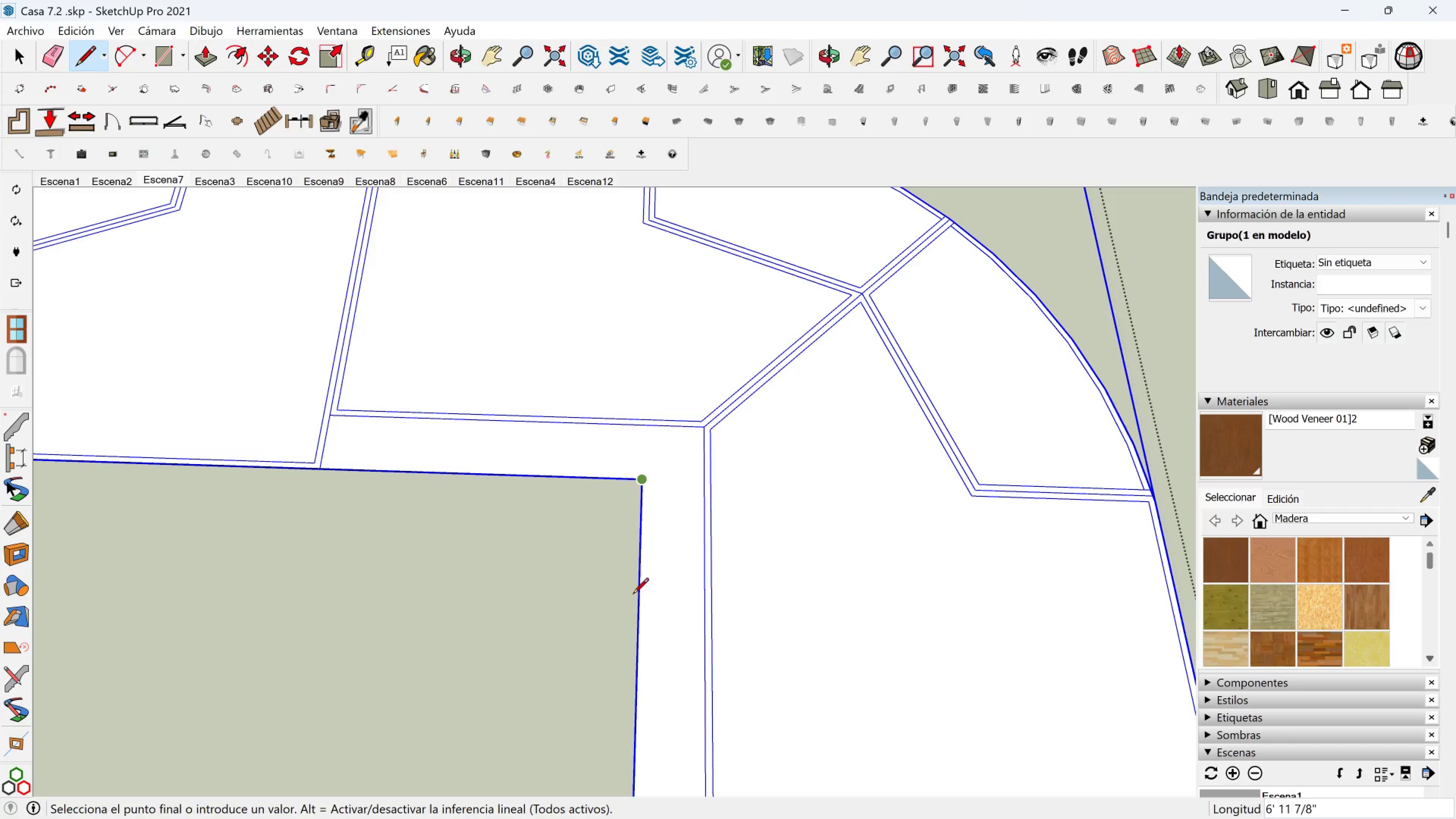 
scroll: coordinate [643, 669], scroll_direction: down, amount: 8.0
 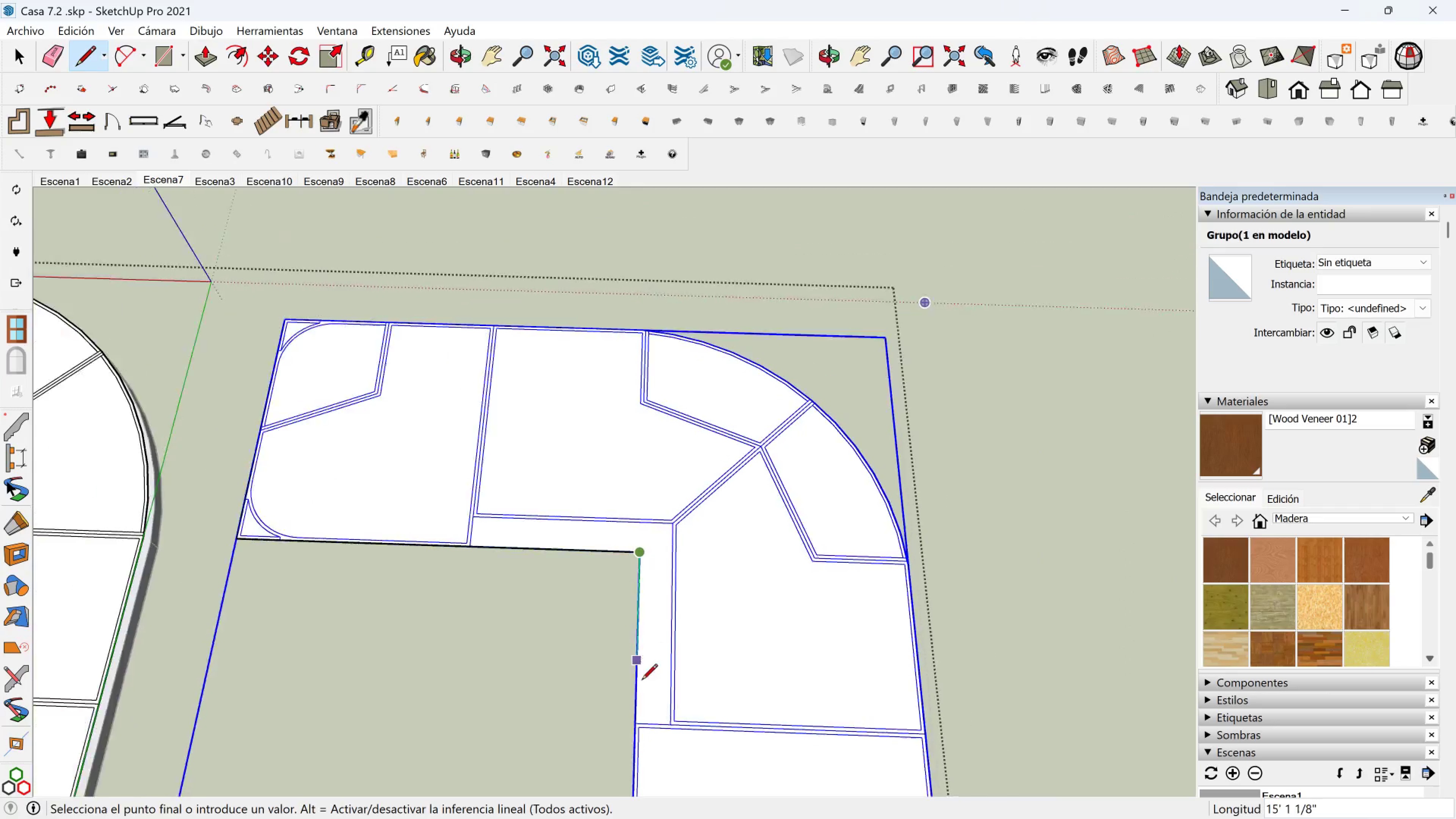 
hold_key(key=ShiftLeft, duration=0.41)
 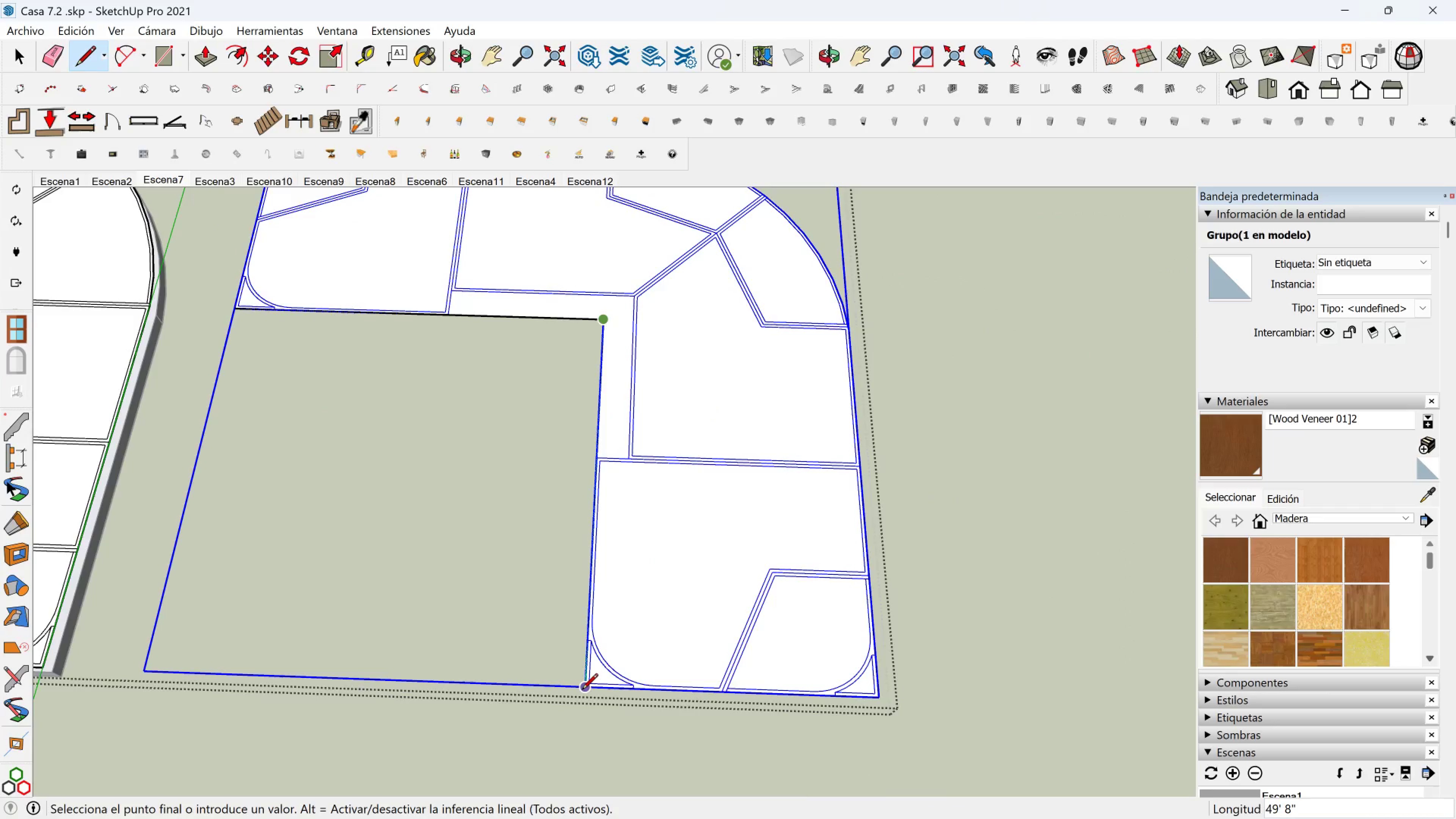 
left_click([582, 690])
 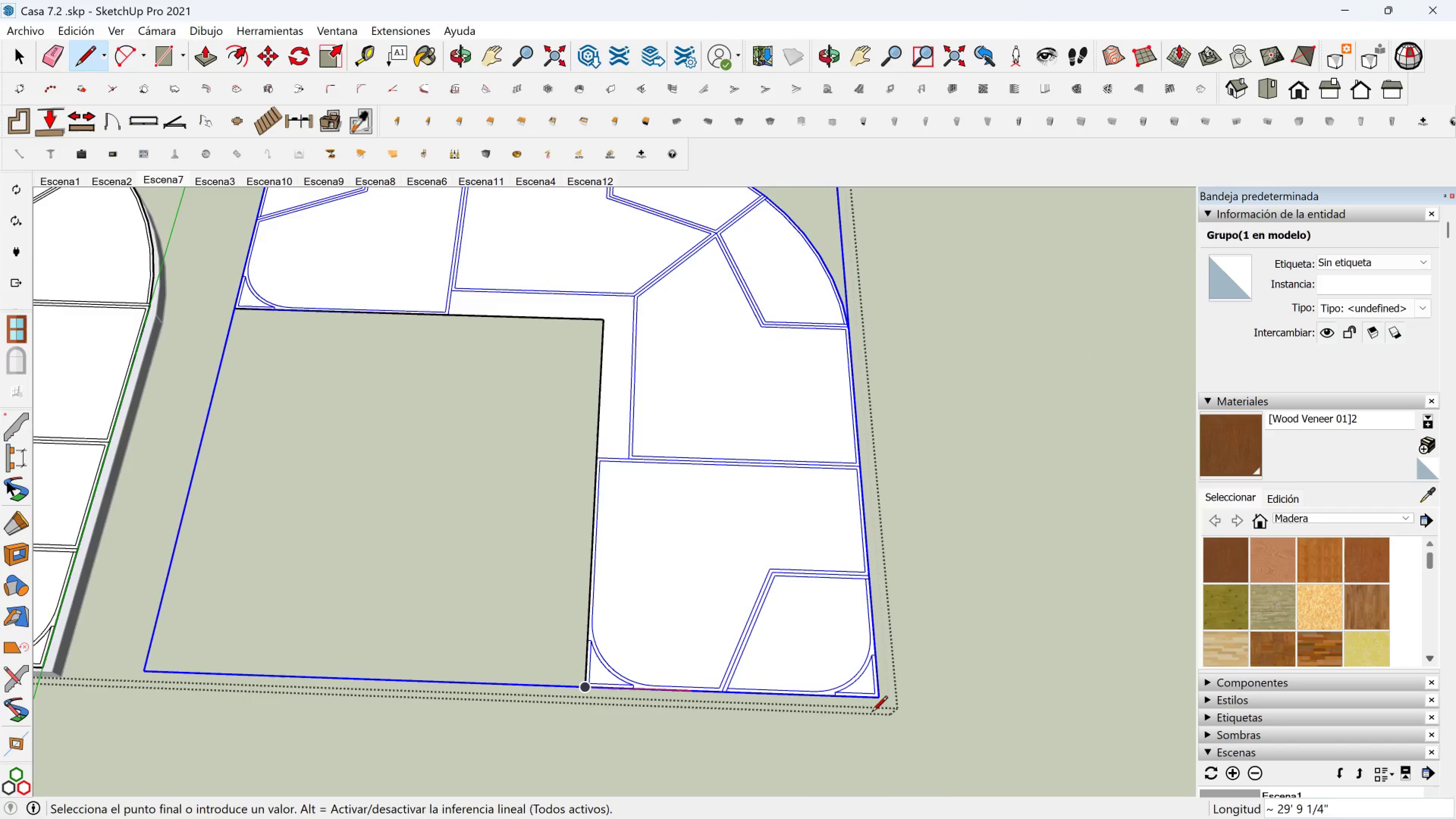 
scroll: coordinate [877, 703], scroll_direction: up, amount: 4.0
 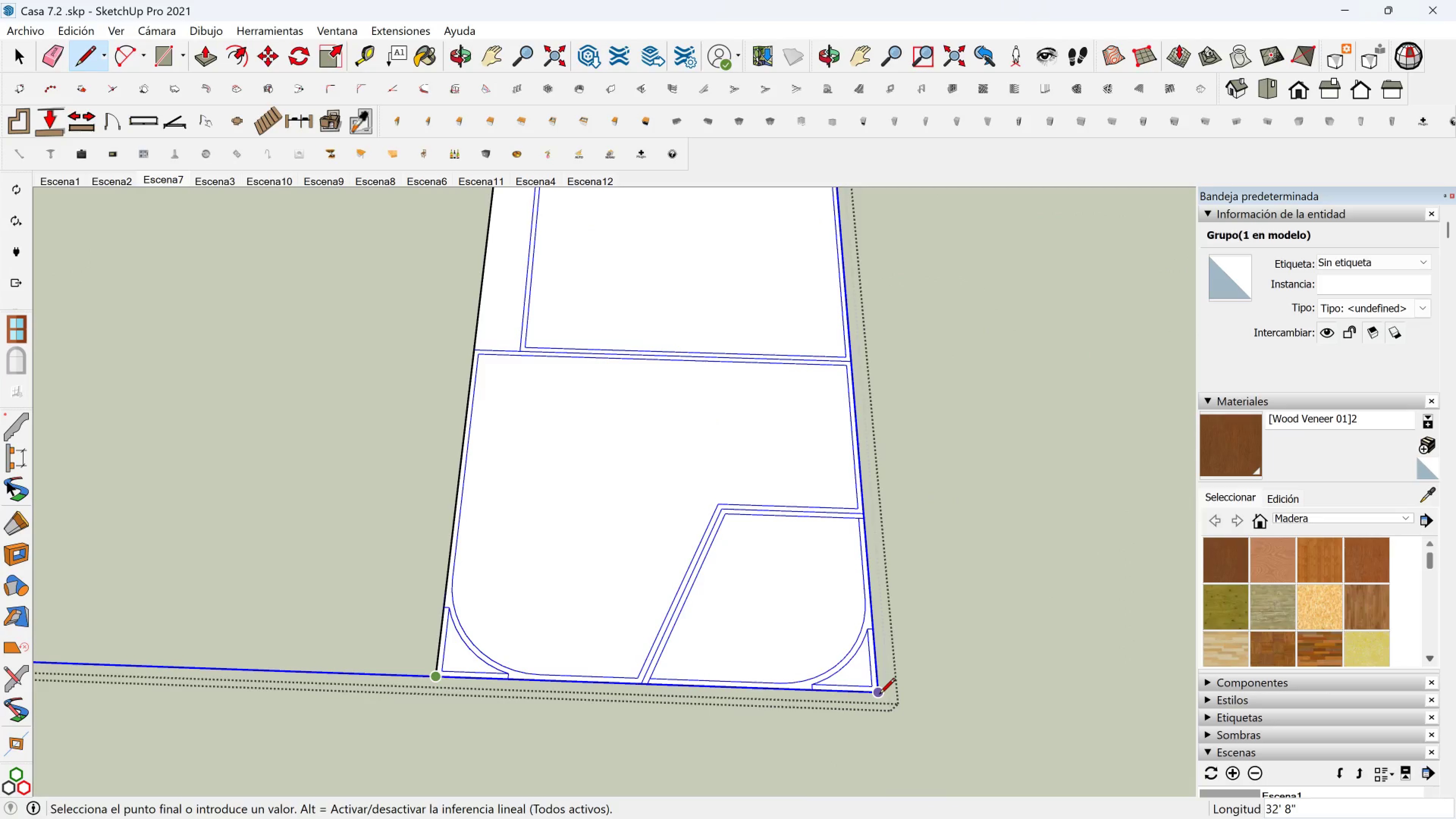 
left_click([879, 695])
 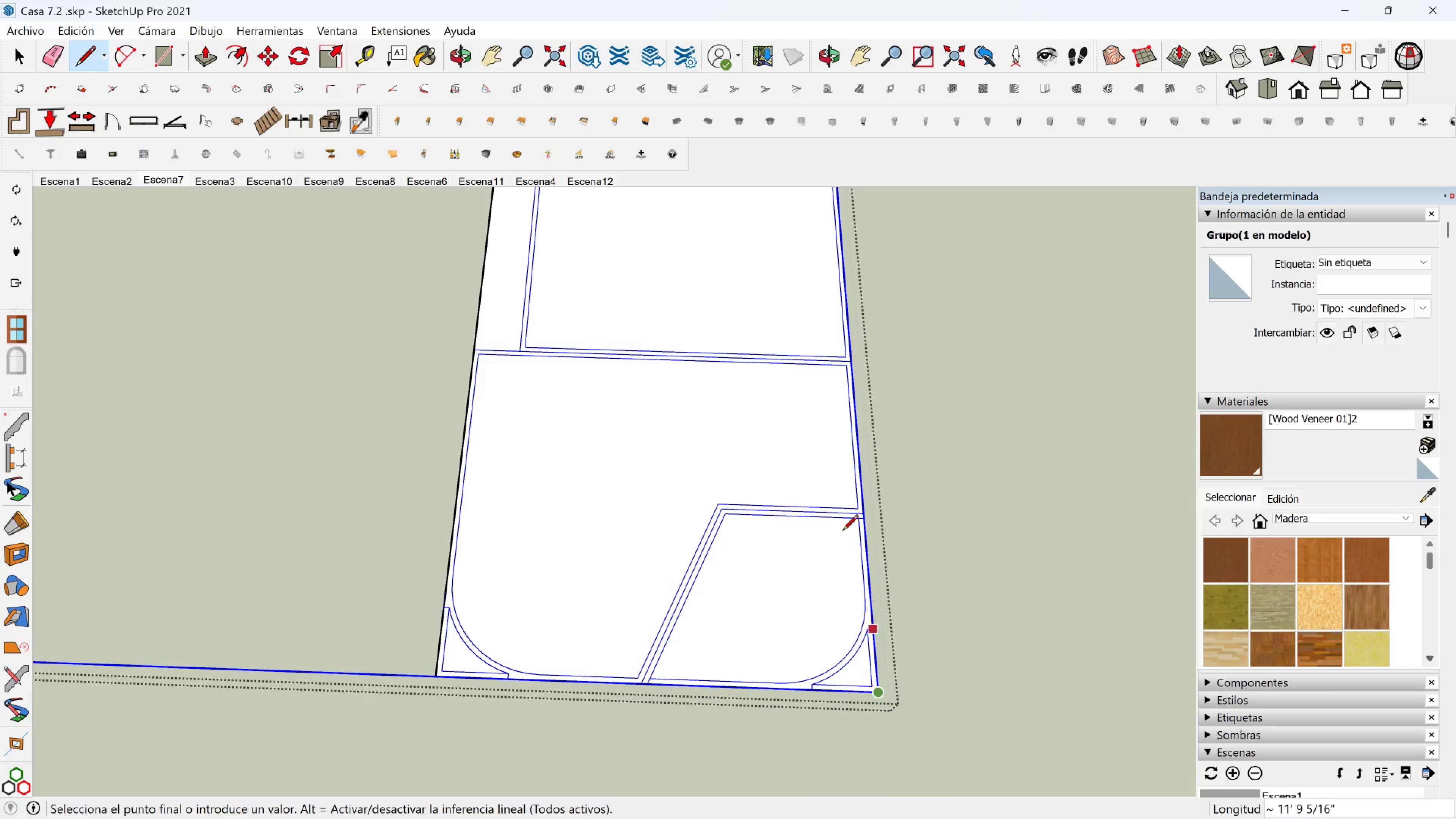 
scroll: coordinate [813, 484], scroll_direction: down, amount: 3.0
 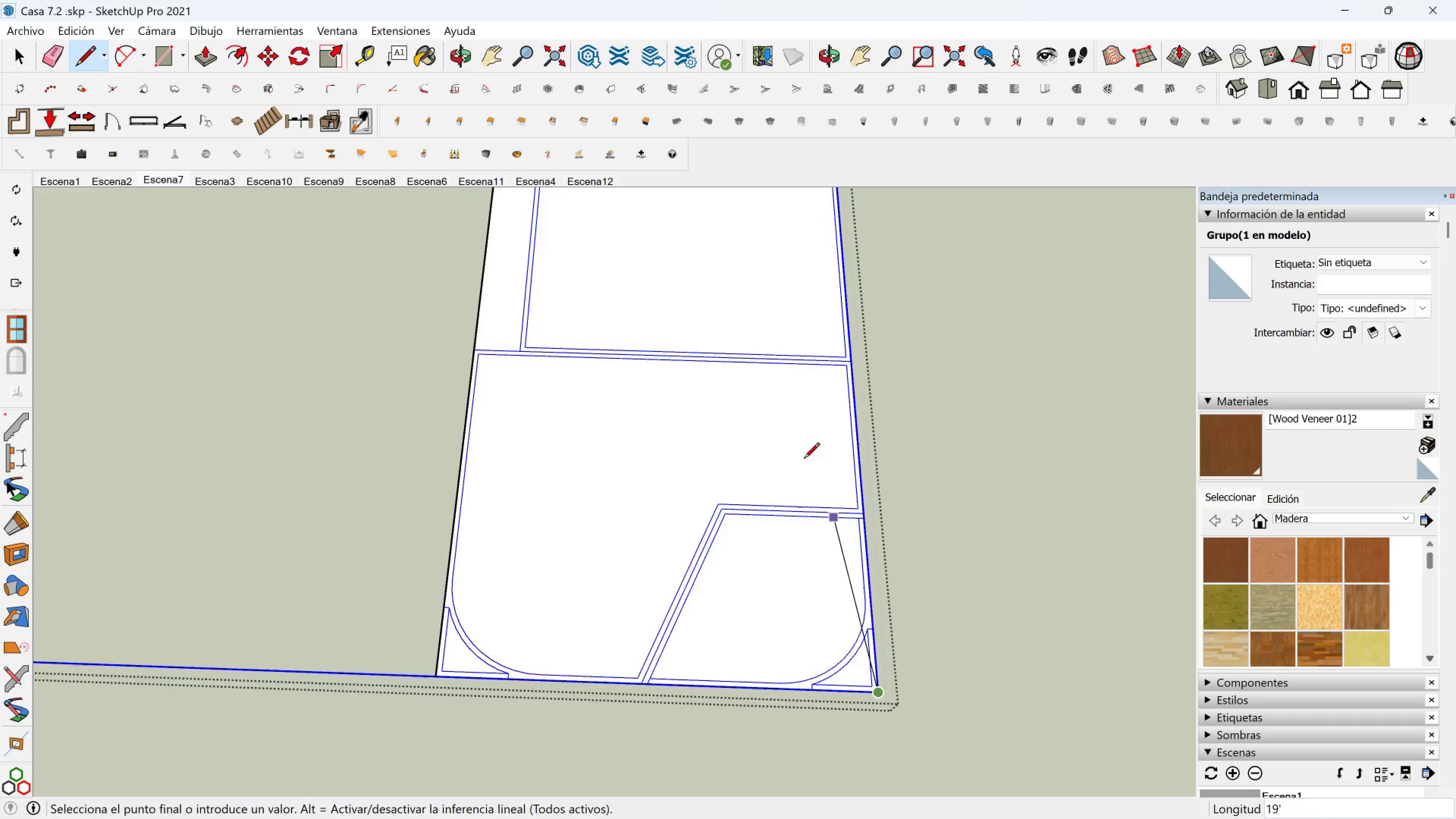 
hold_key(key=ShiftLeft, duration=0.54)
 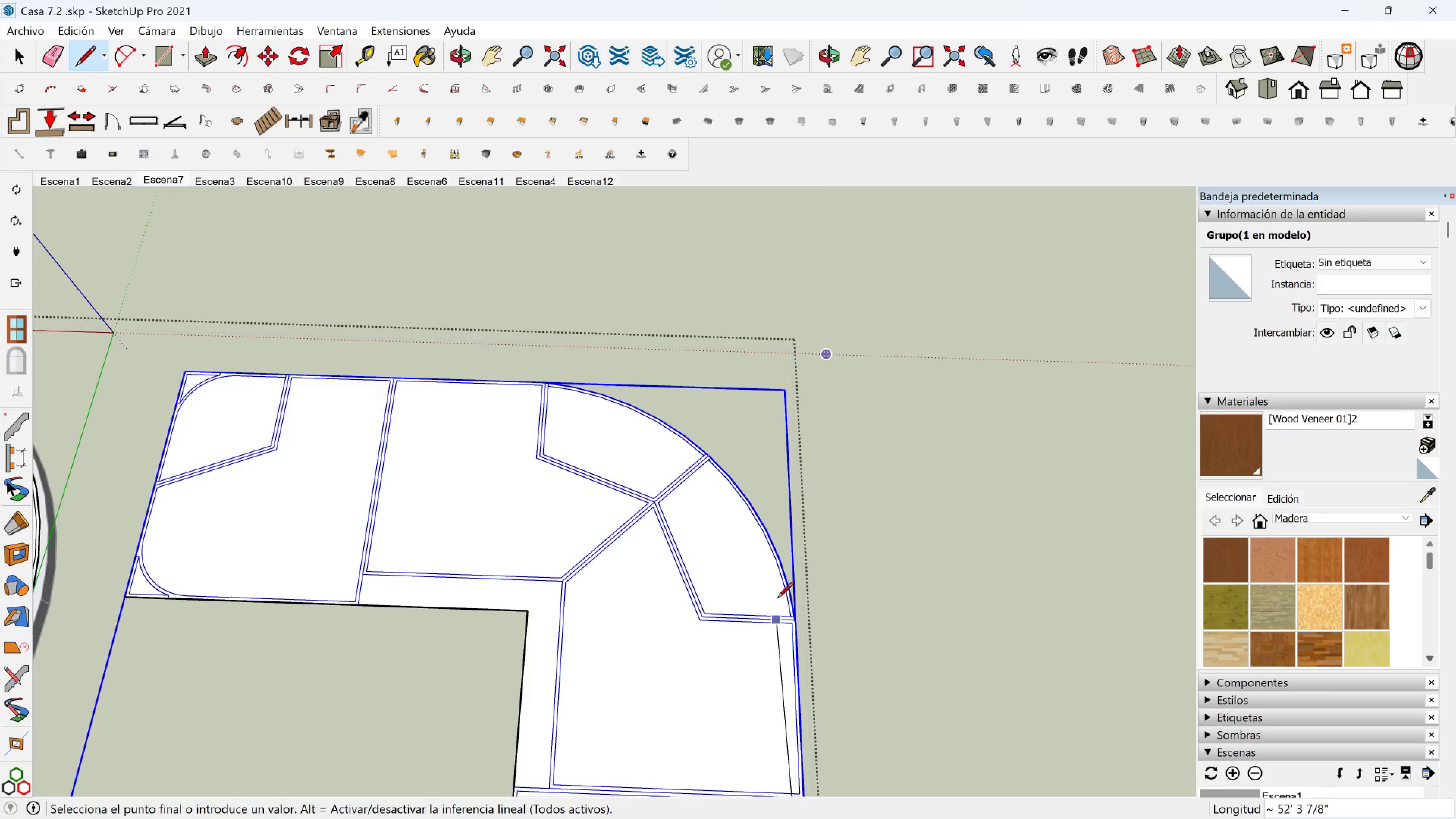 
scroll: coordinate [799, 673], scroll_direction: up, amount: 15.0
 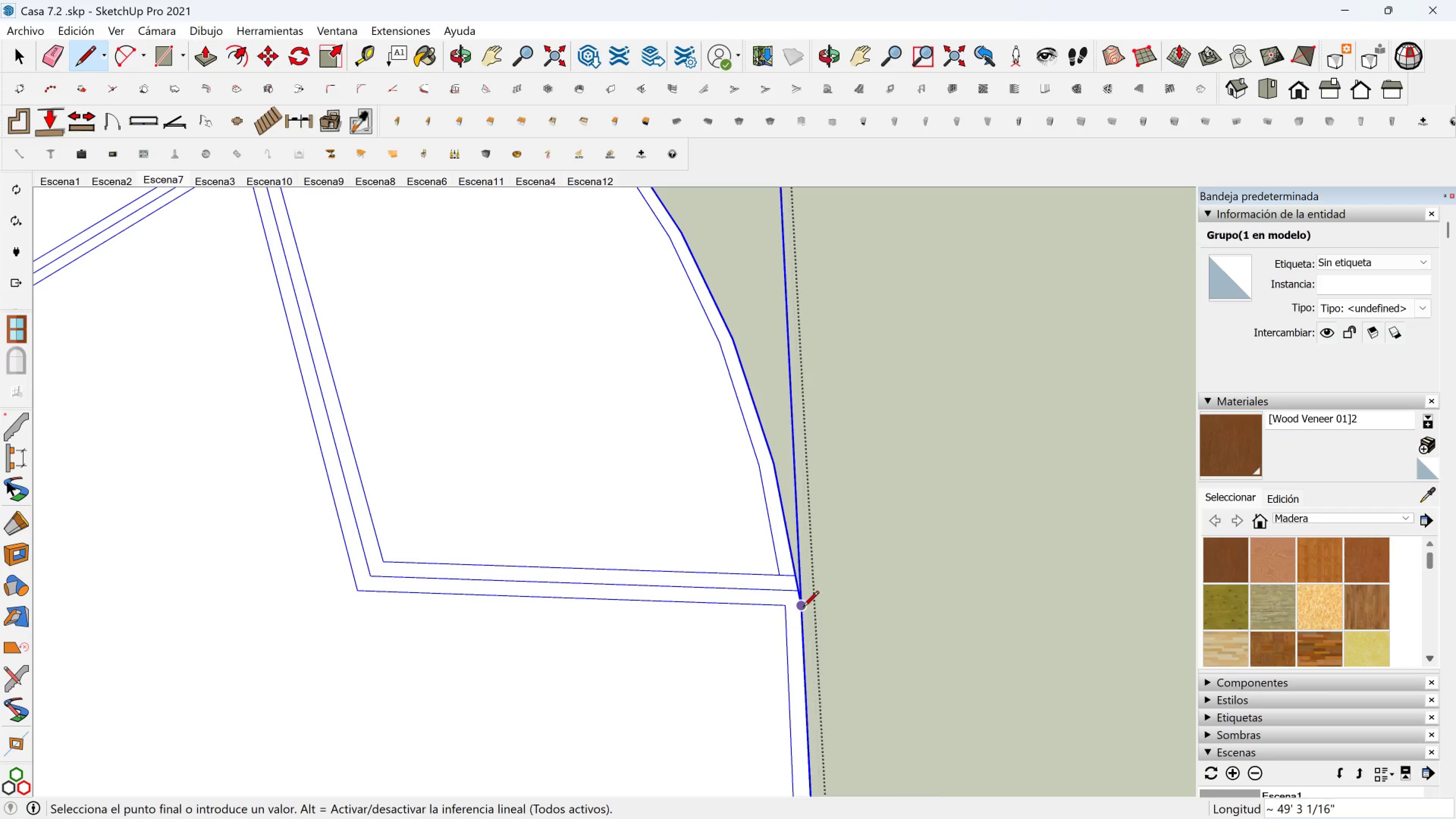 
left_click([803, 606])
 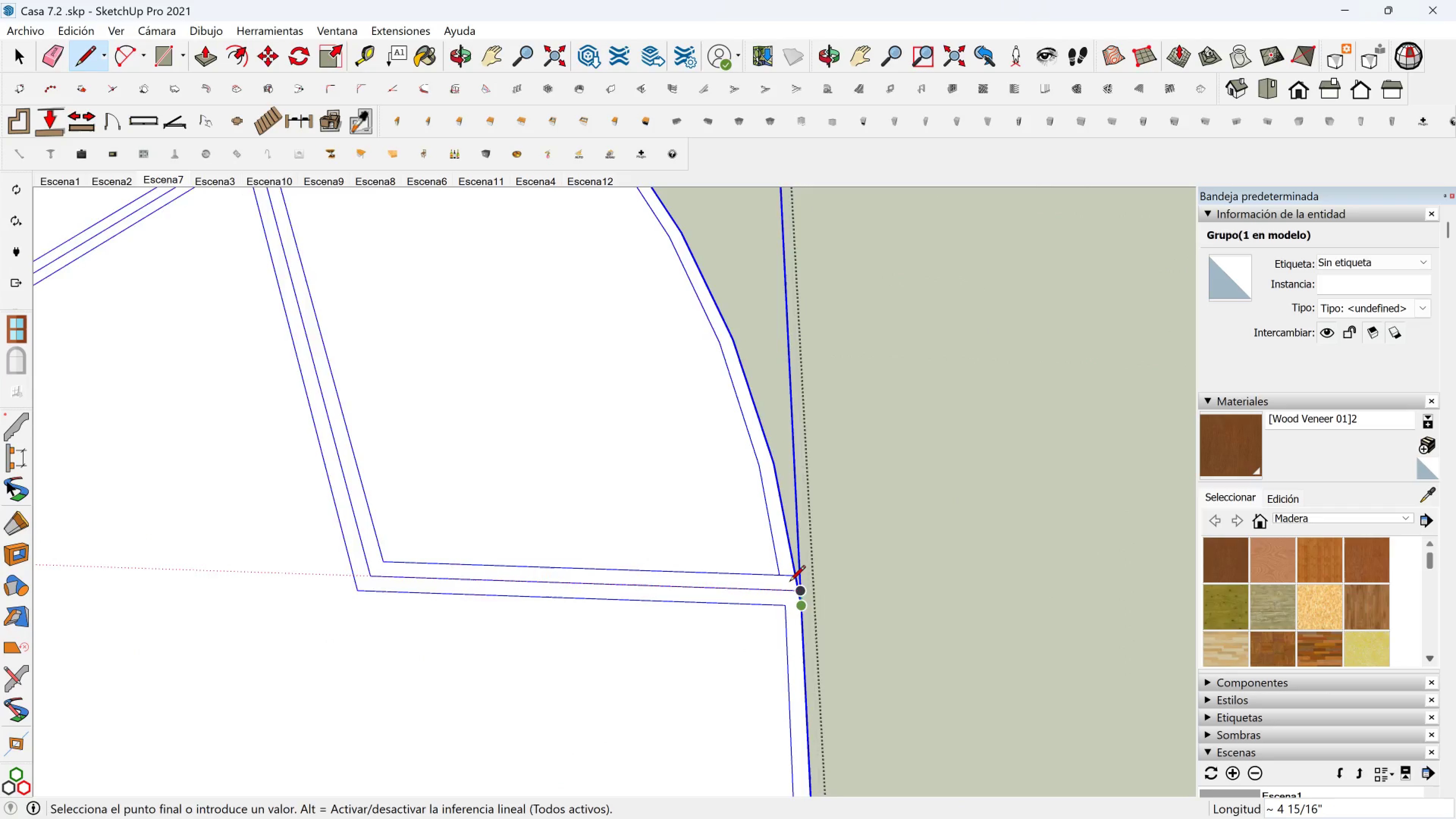 
scroll: coordinate [616, 500], scroll_direction: down, amount: 13.0
 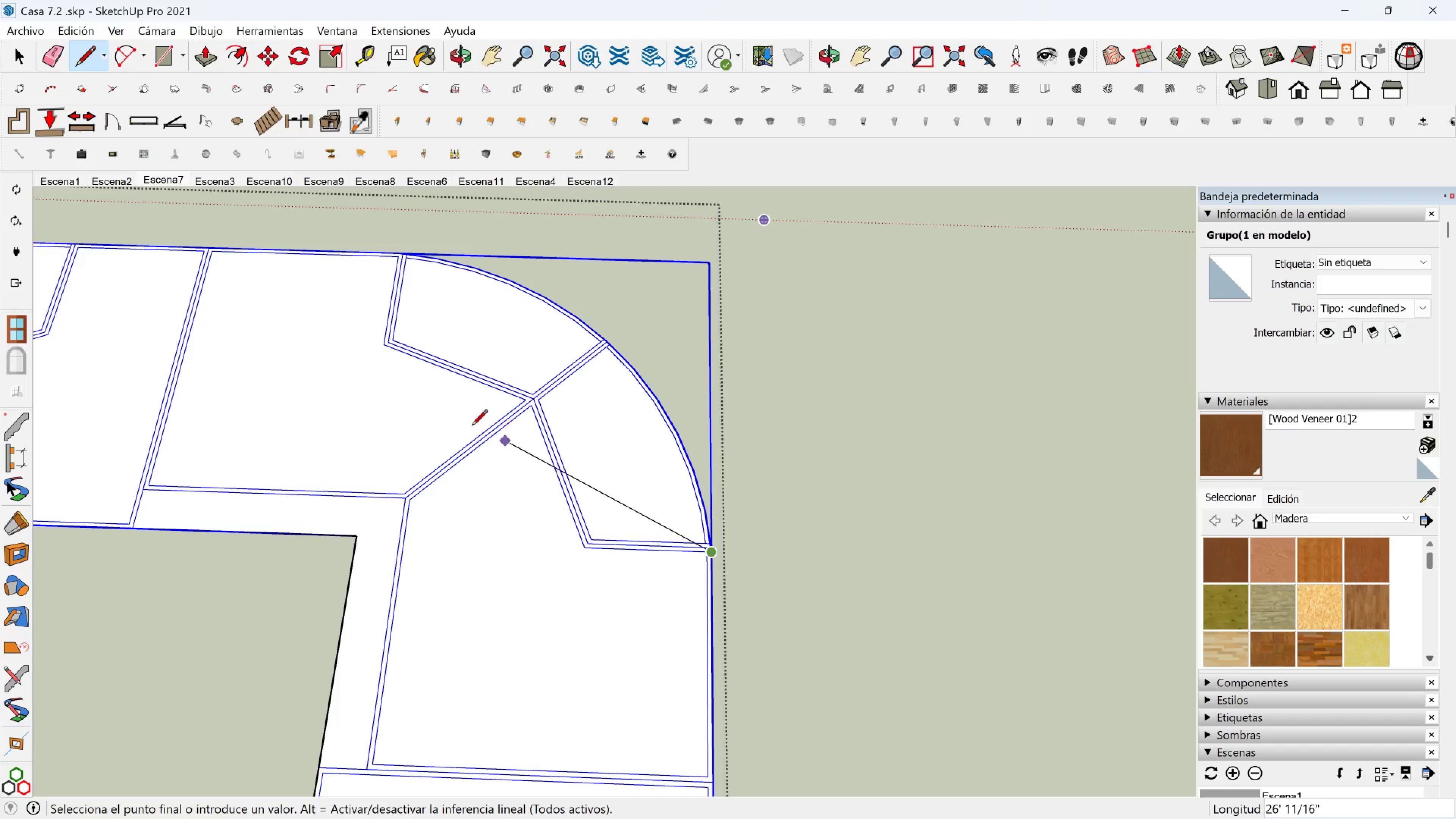 
hold_key(key=ShiftLeft, duration=0.36)
 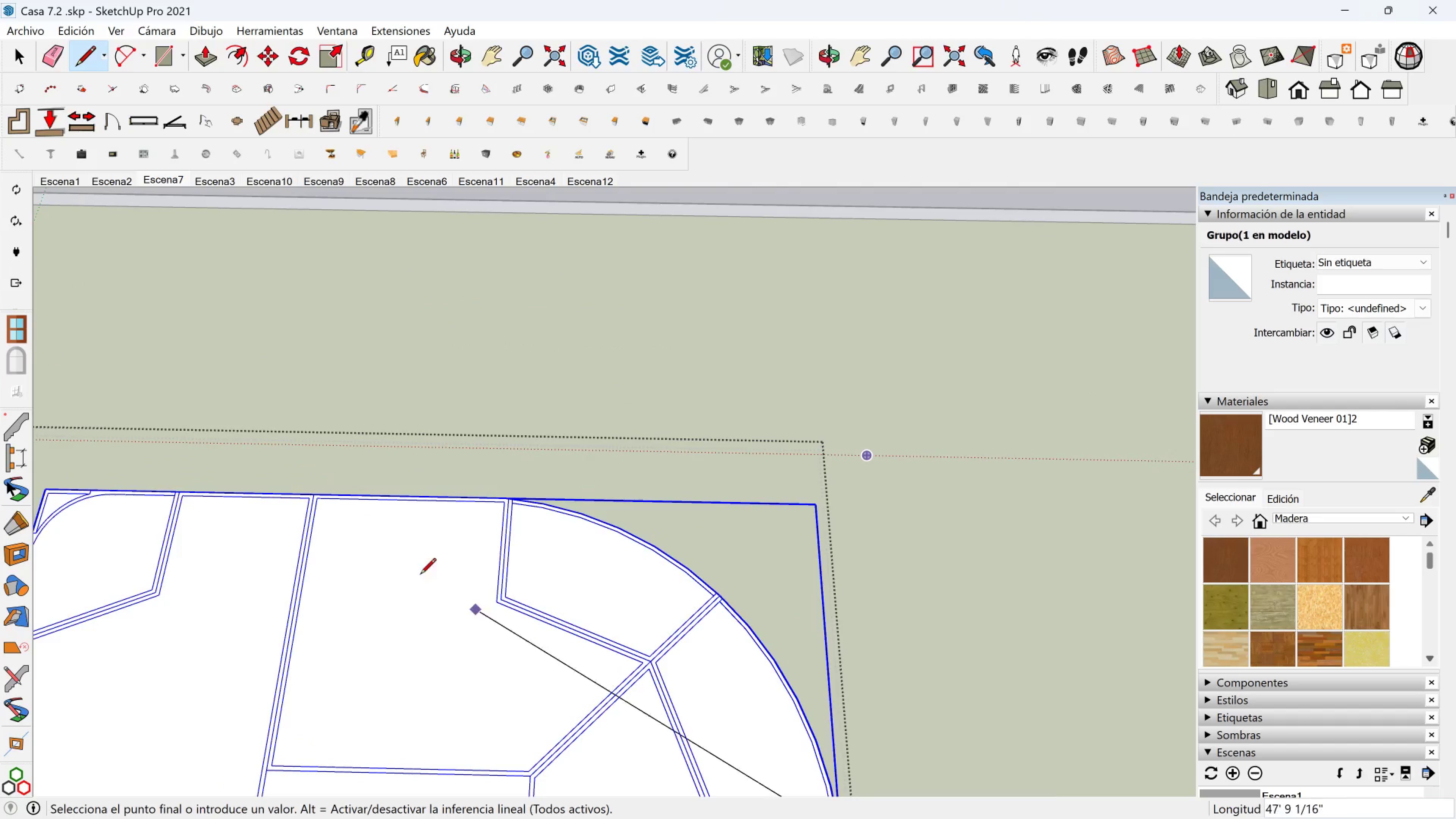 
hold_key(key=ShiftLeft, duration=0.37)
 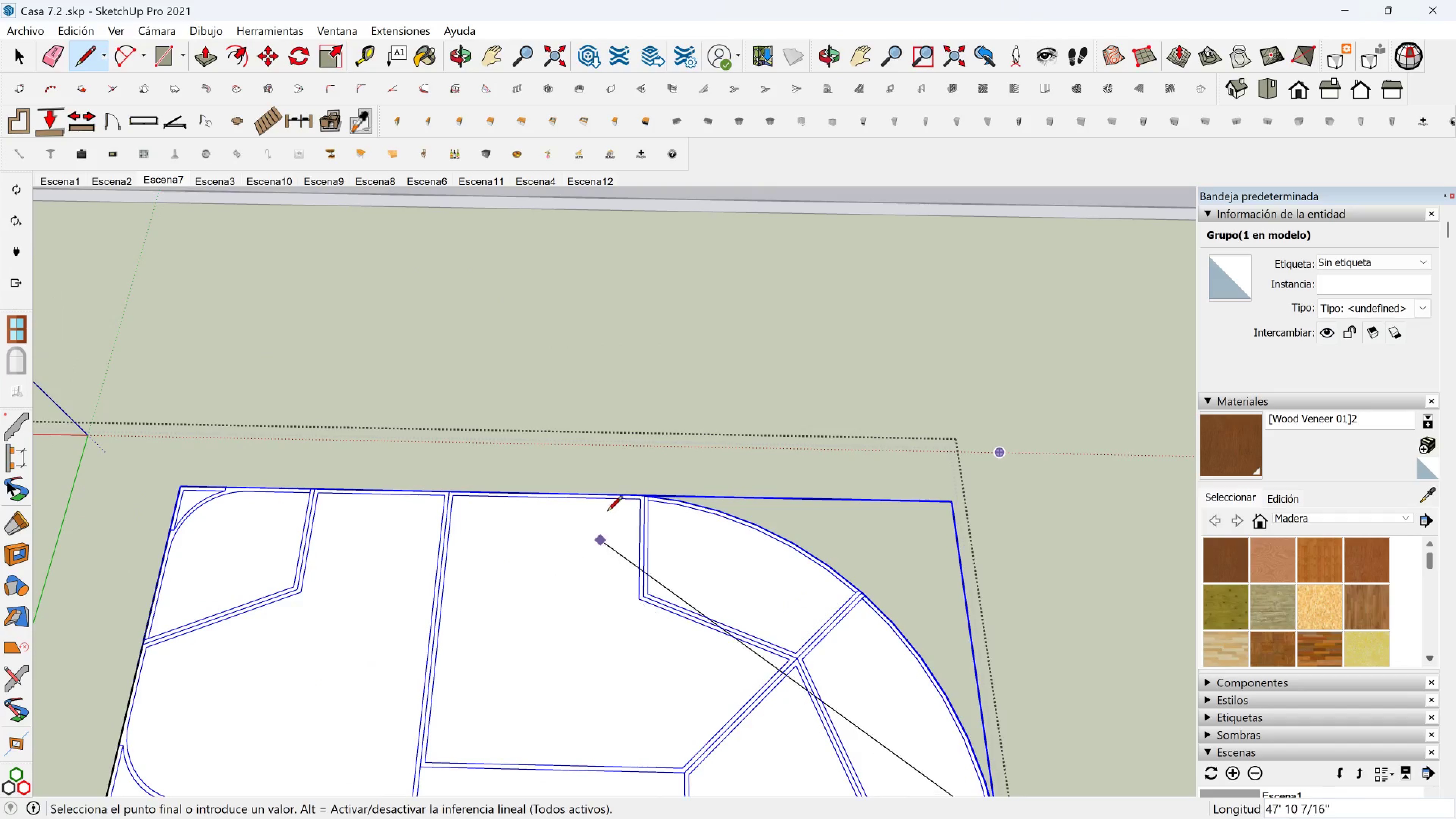 
scroll: coordinate [631, 487], scroll_direction: up, amount: 13.0
 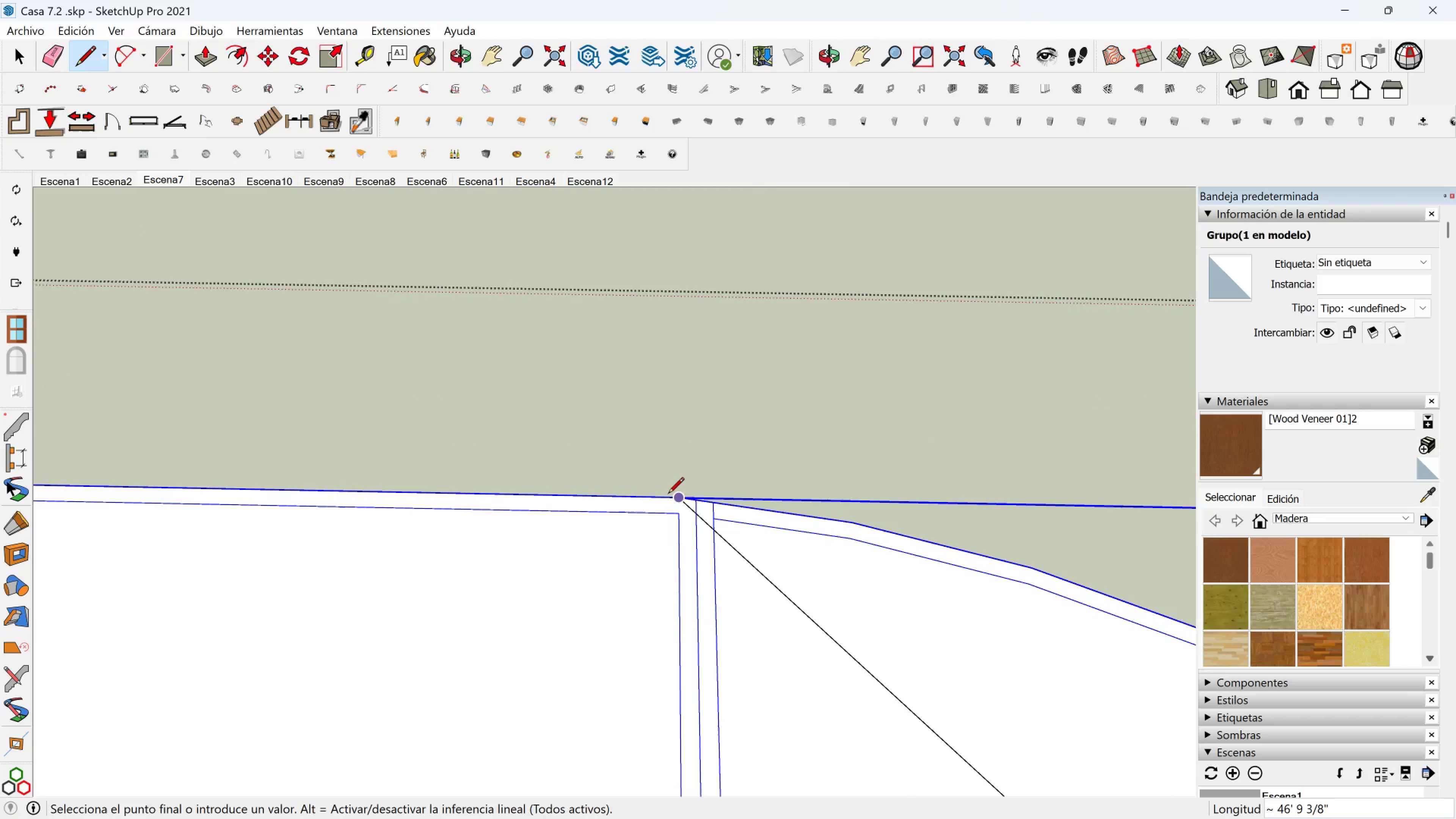 
left_click([668, 494])
 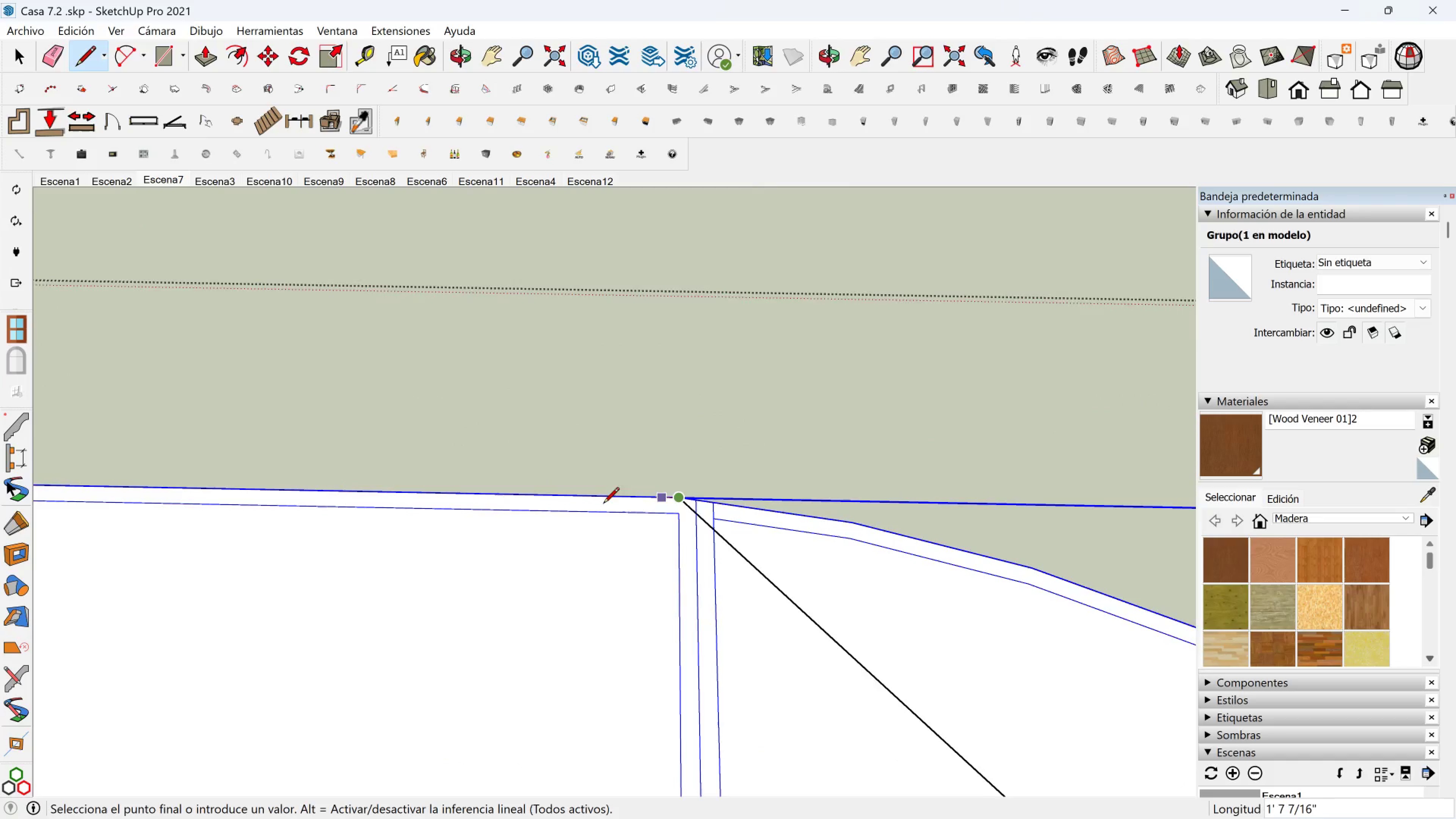 
scroll: coordinate [374, 535], scroll_direction: down, amount: 8.0
 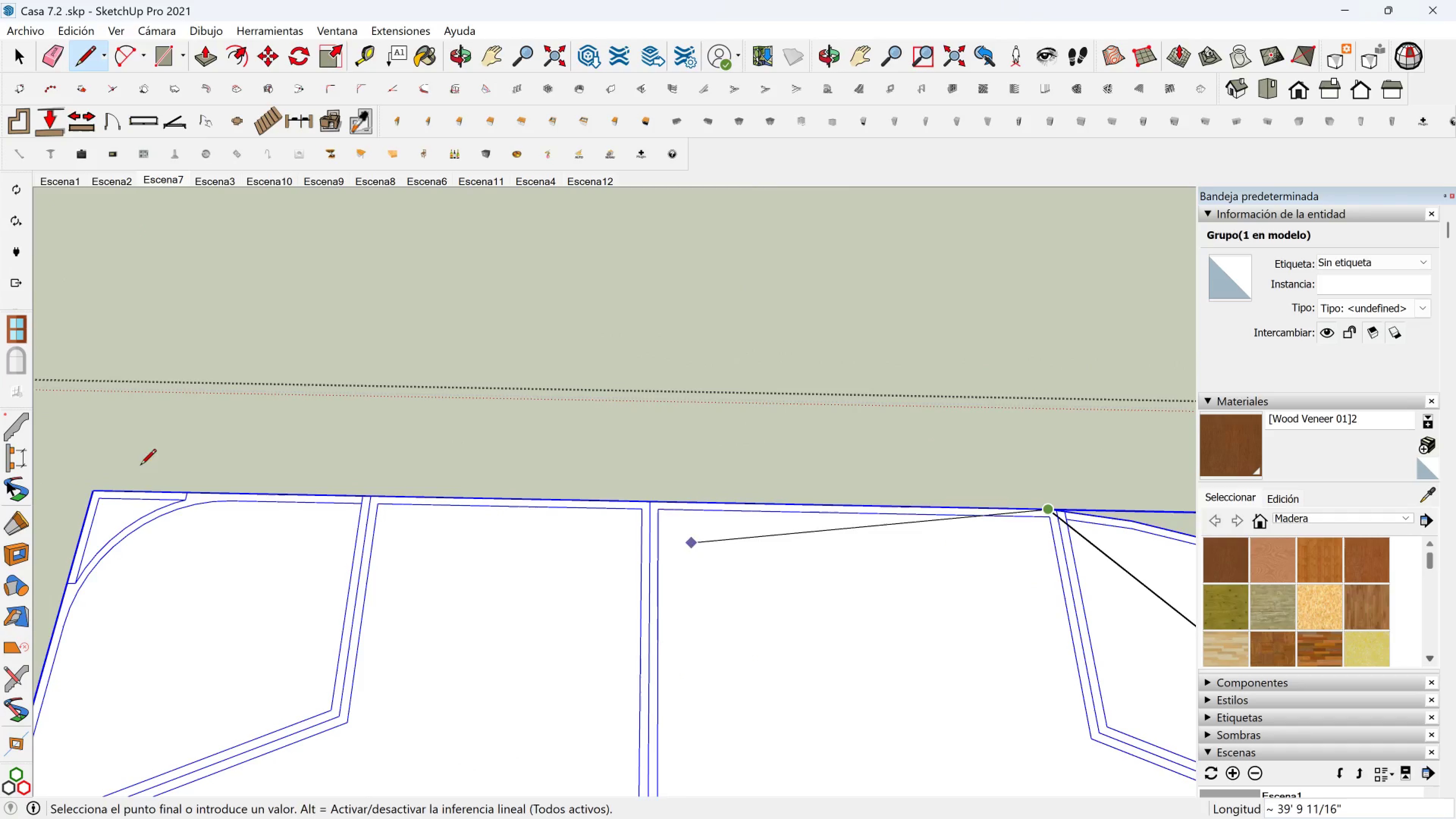 
hold_key(key=ShiftLeft, duration=0.43)
 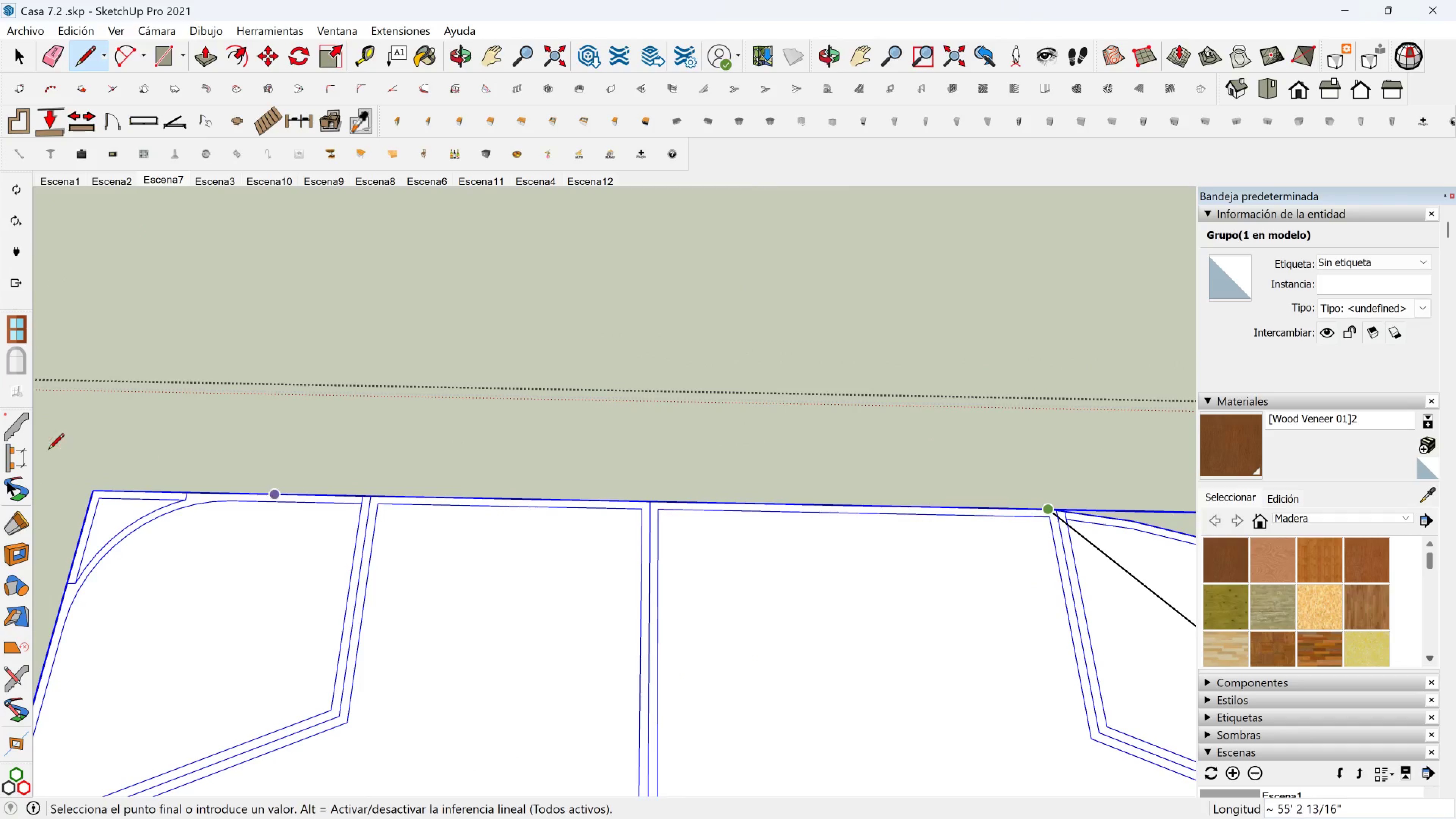 
key(Shift+ShiftLeft)
 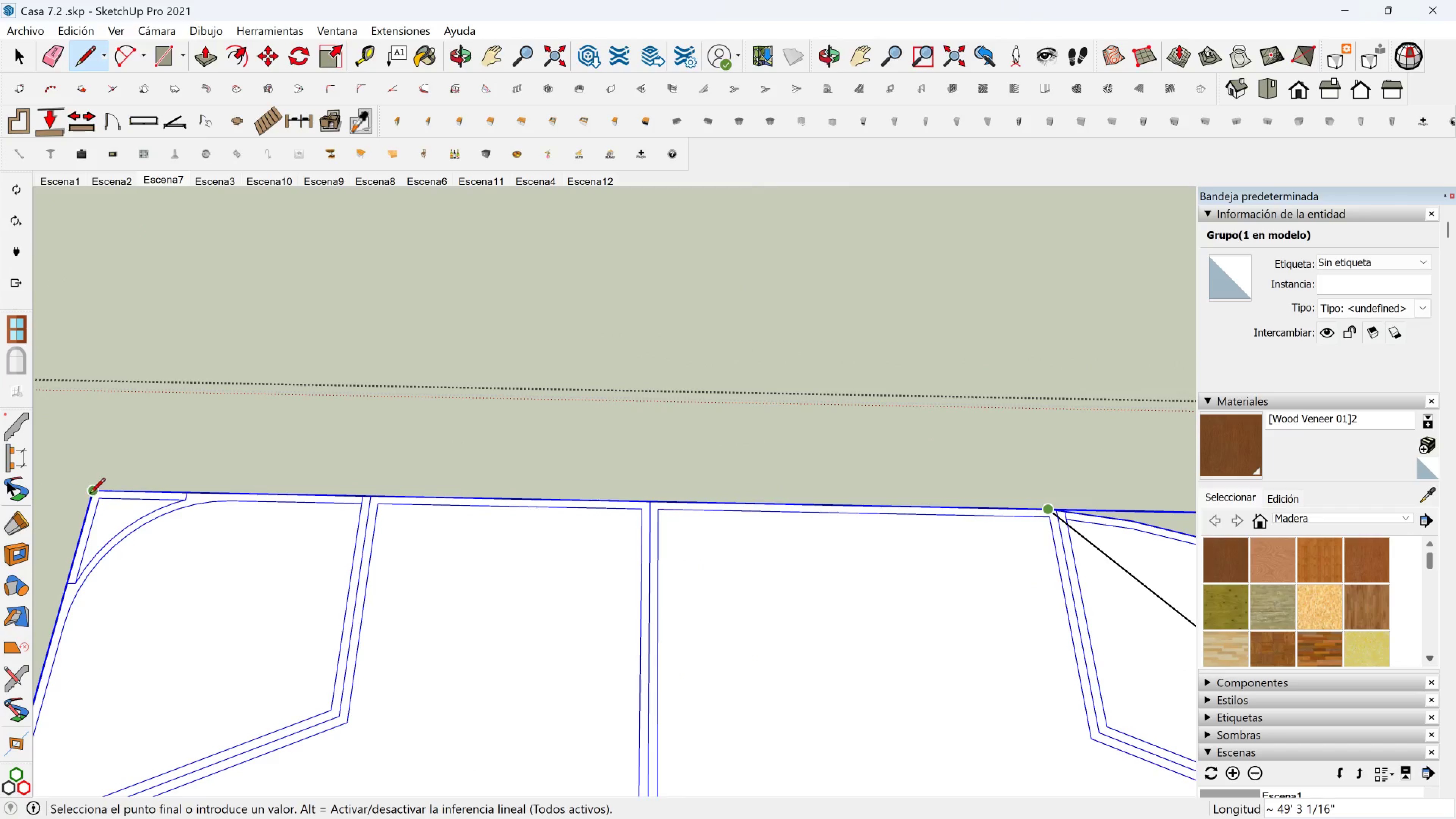 
left_click([88, 495])
 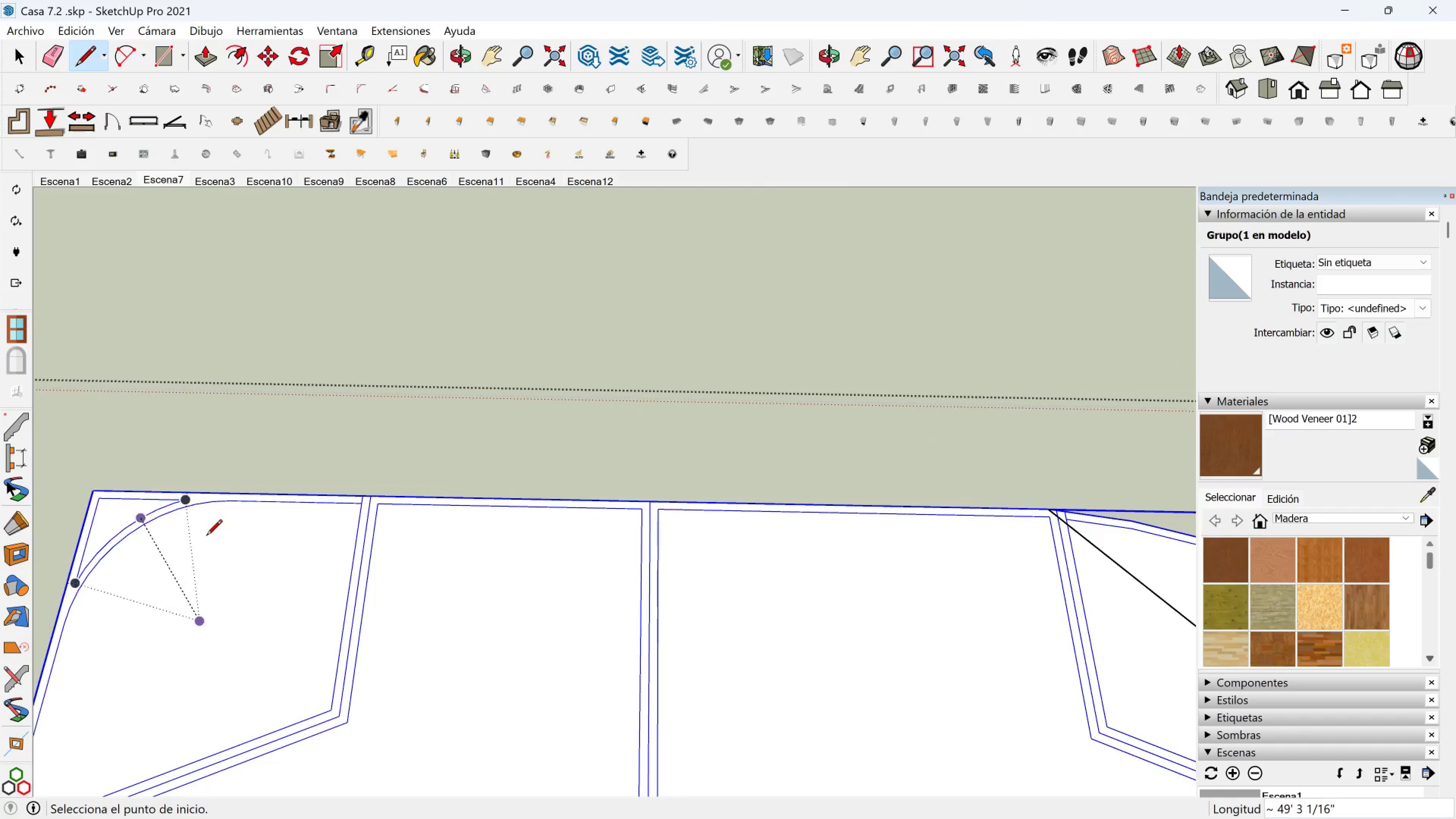 
scroll: coordinate [282, 611], scroll_direction: down, amount: 11.0
 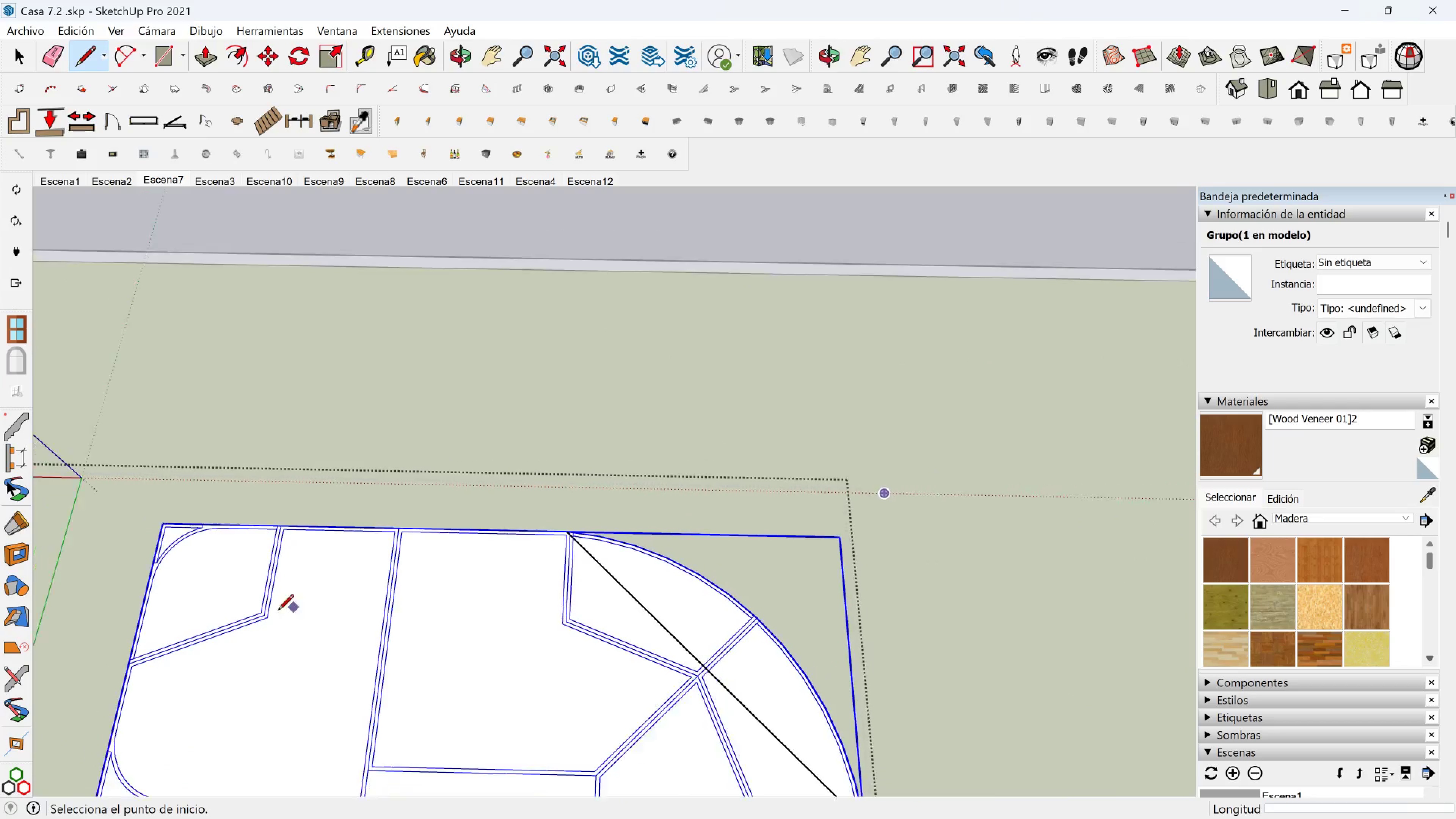 
key(Shift+ShiftLeft)
 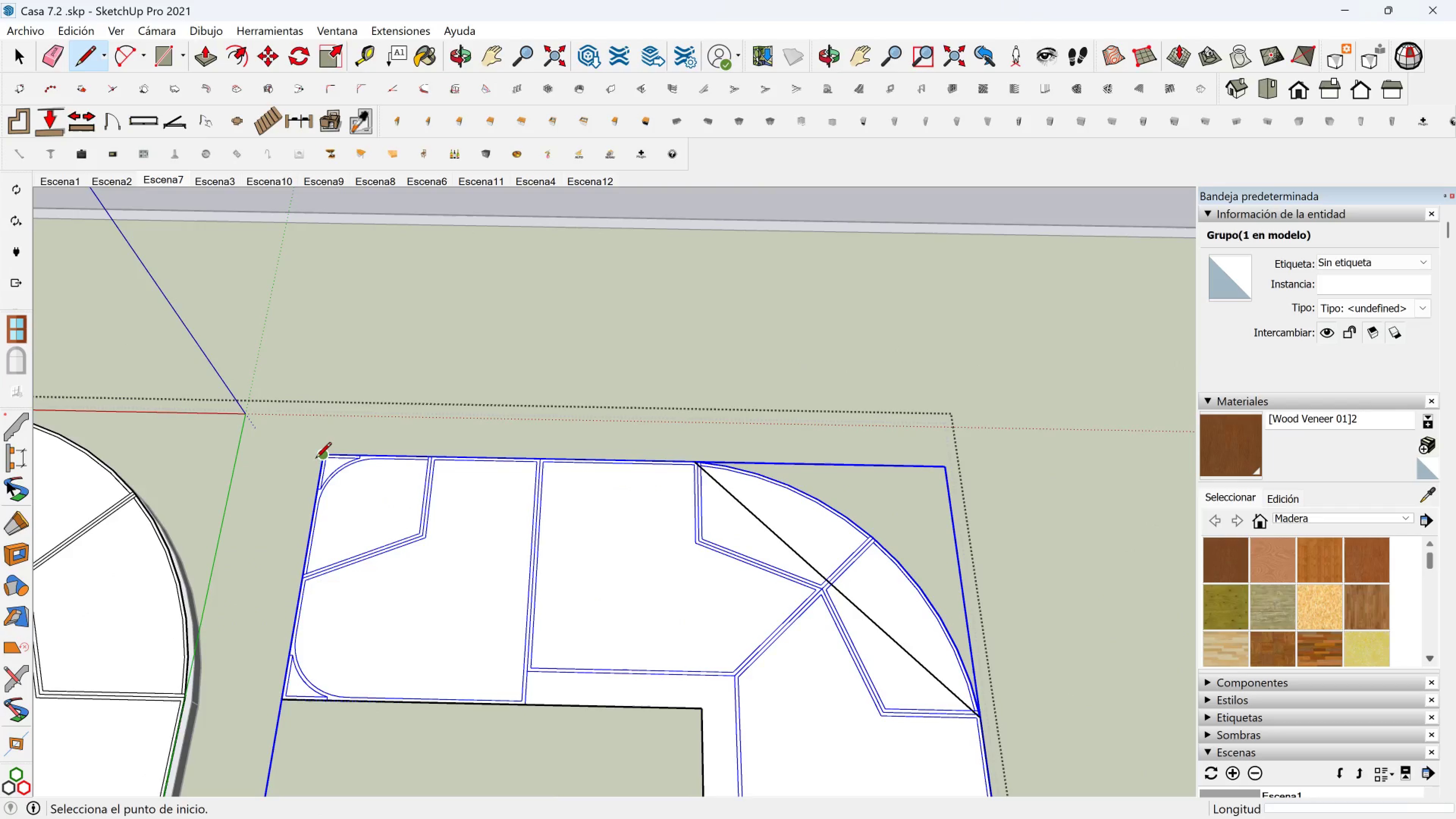 
left_click([315, 456])
 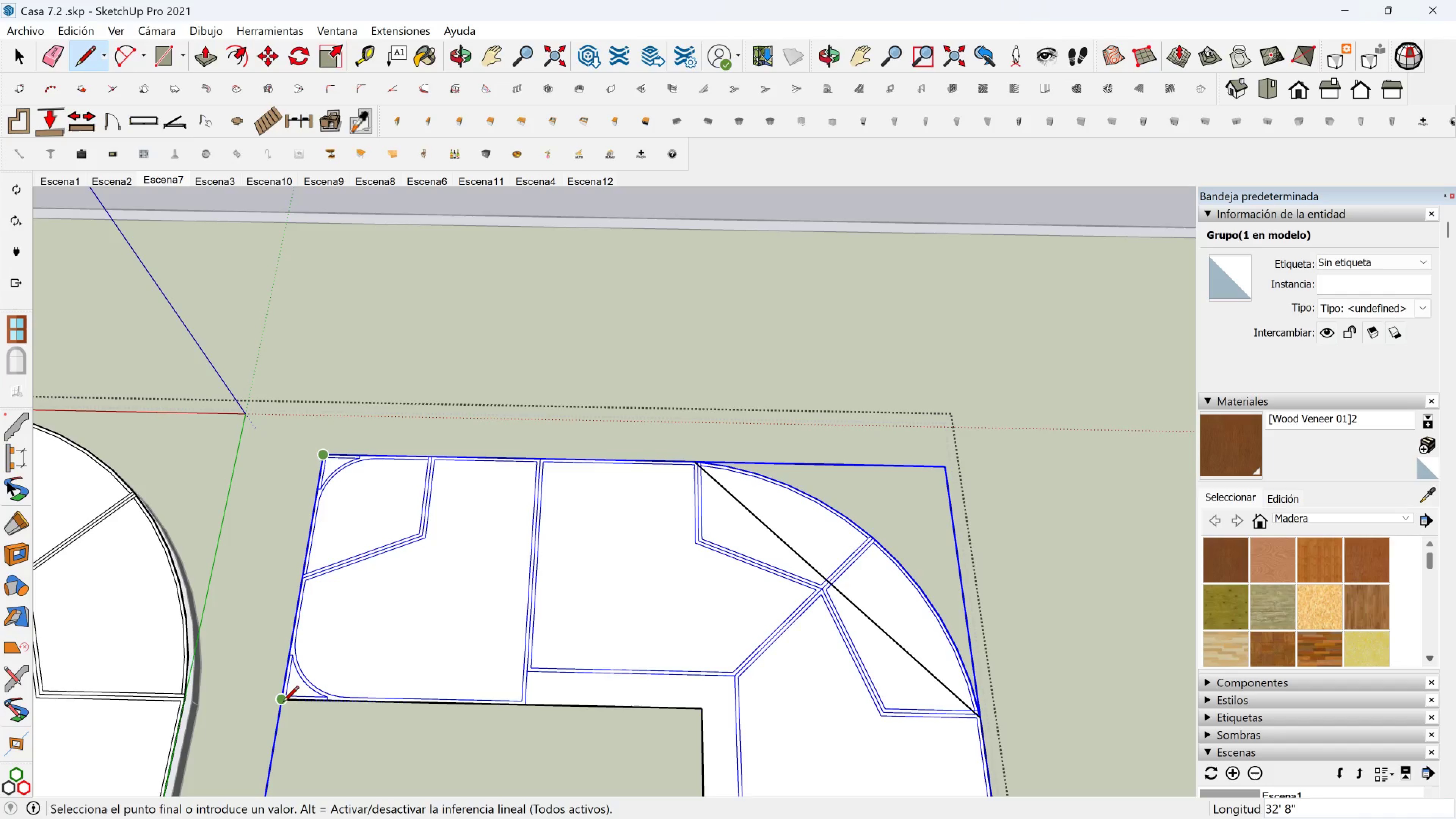 
left_click([283, 703])
 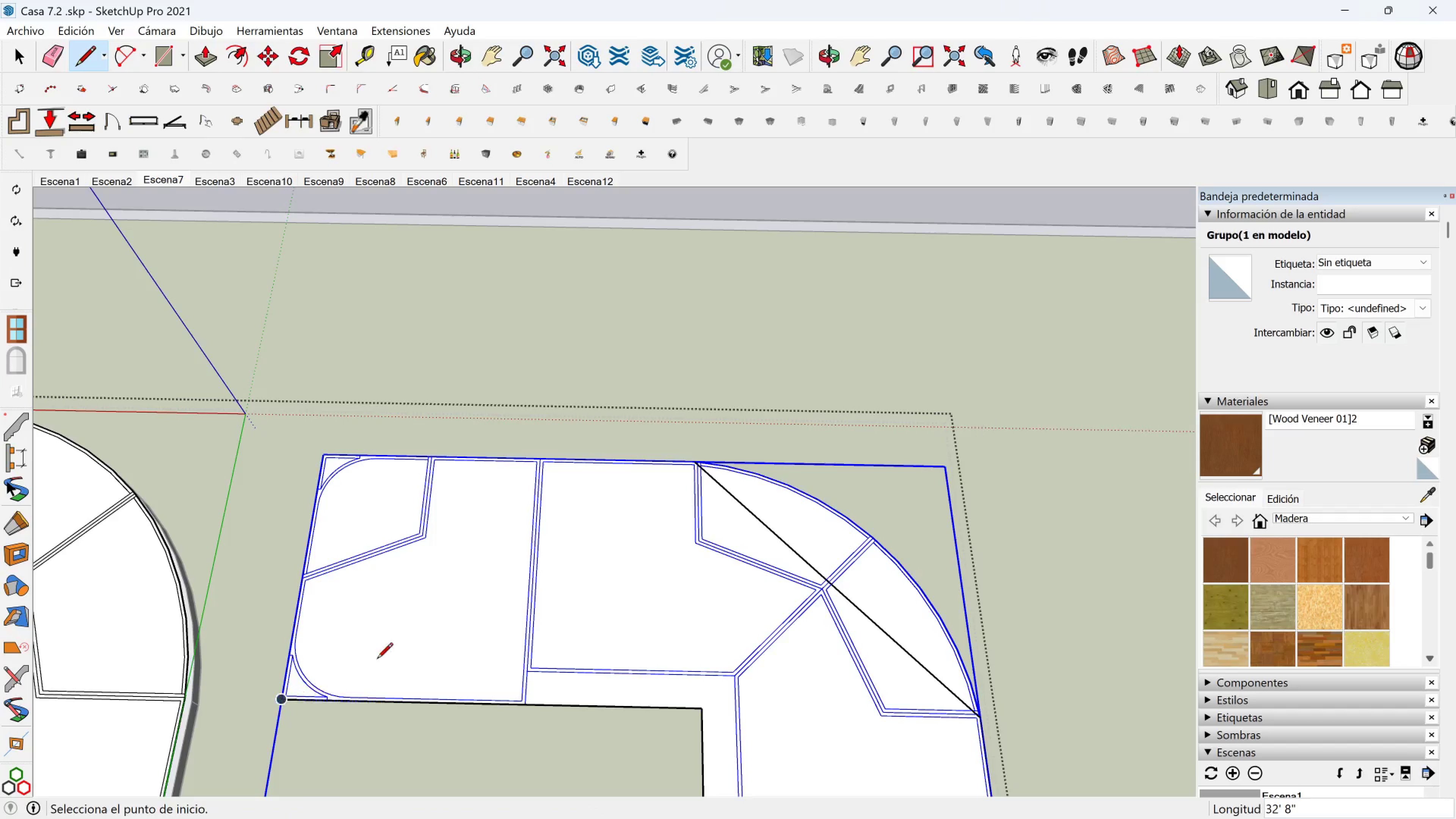 
key(Space)
 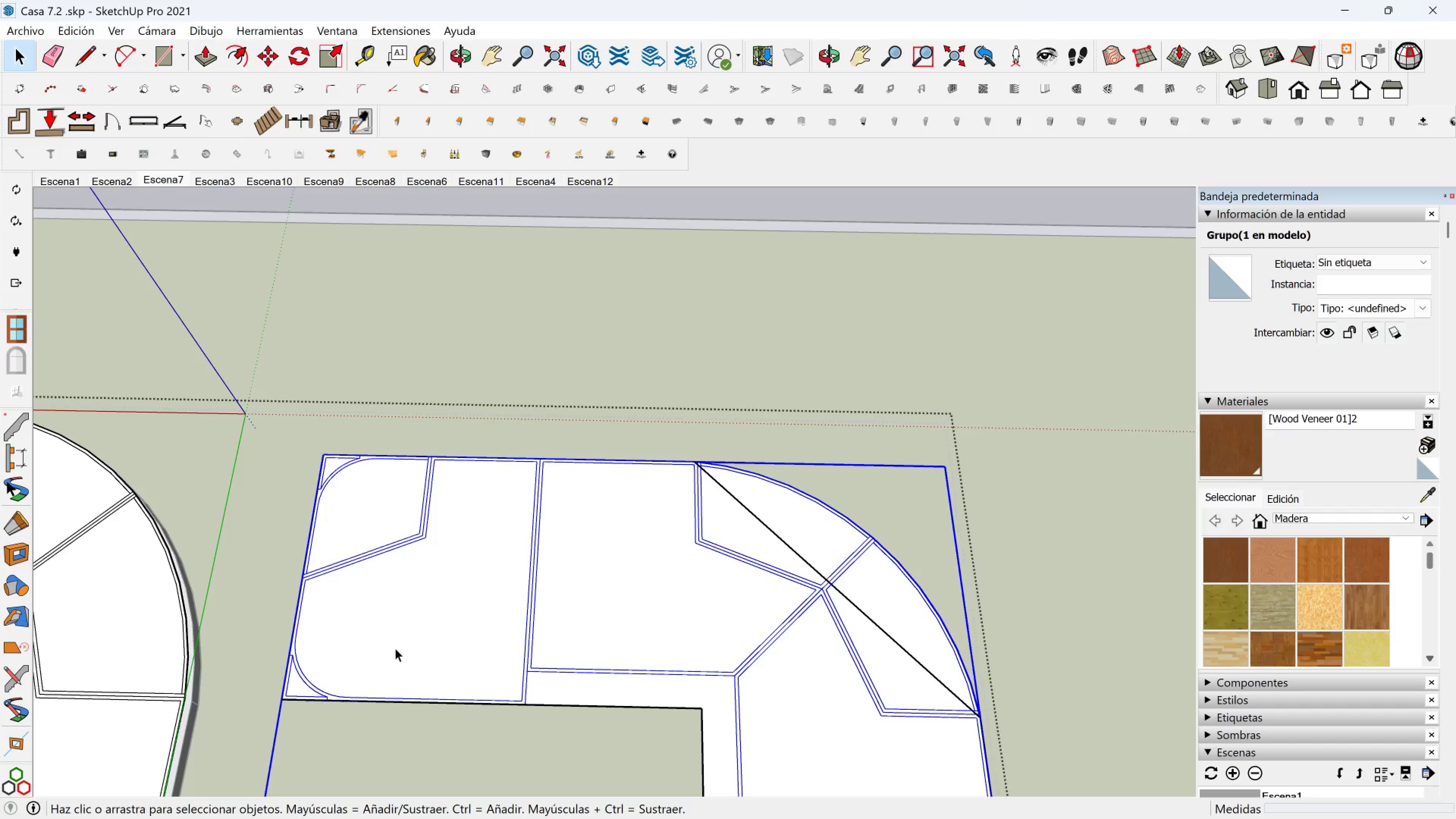 
double_click([395, 648])
 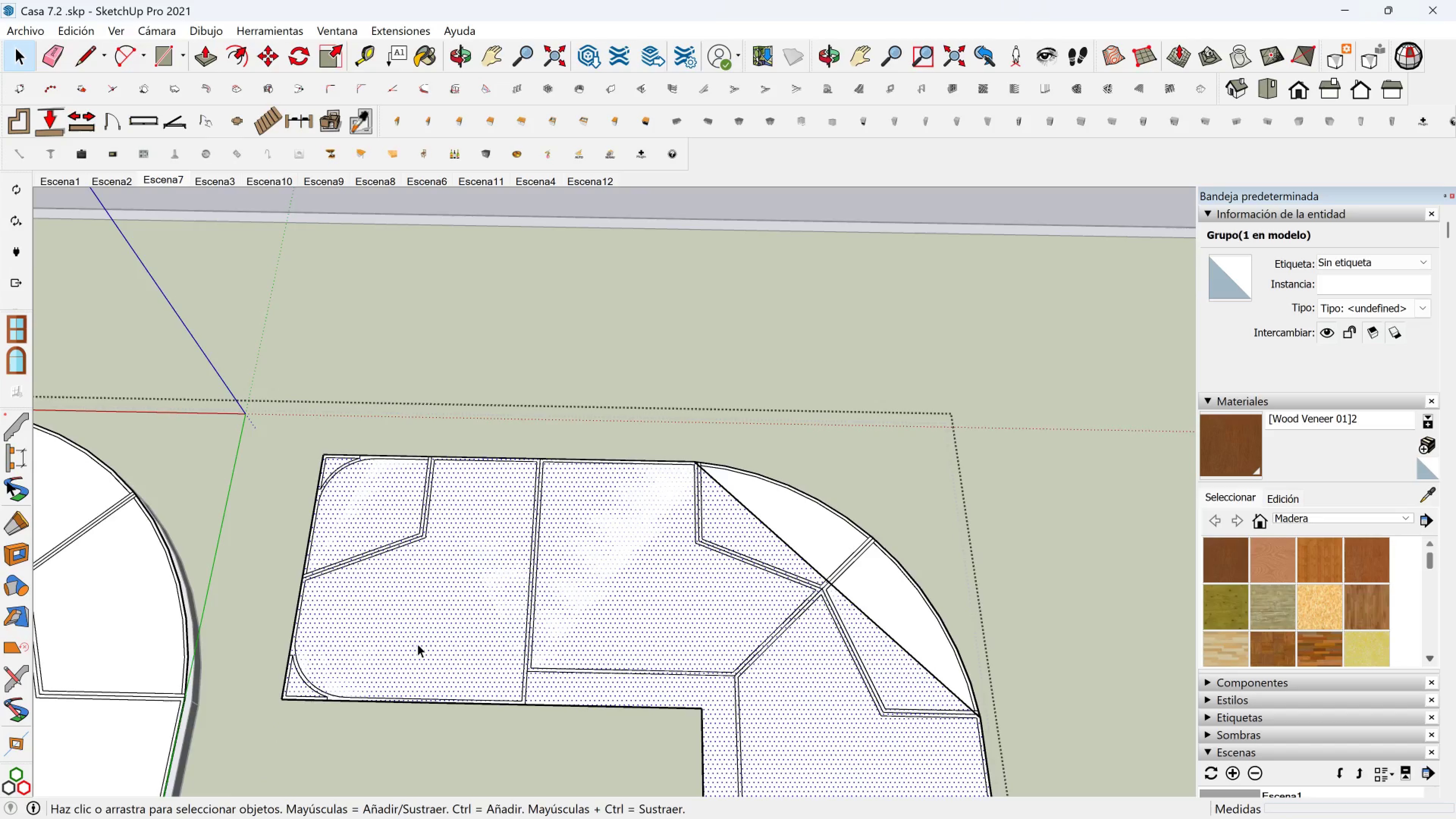 
scroll: coordinate [683, 555], scroll_direction: up, amount: 2.0
 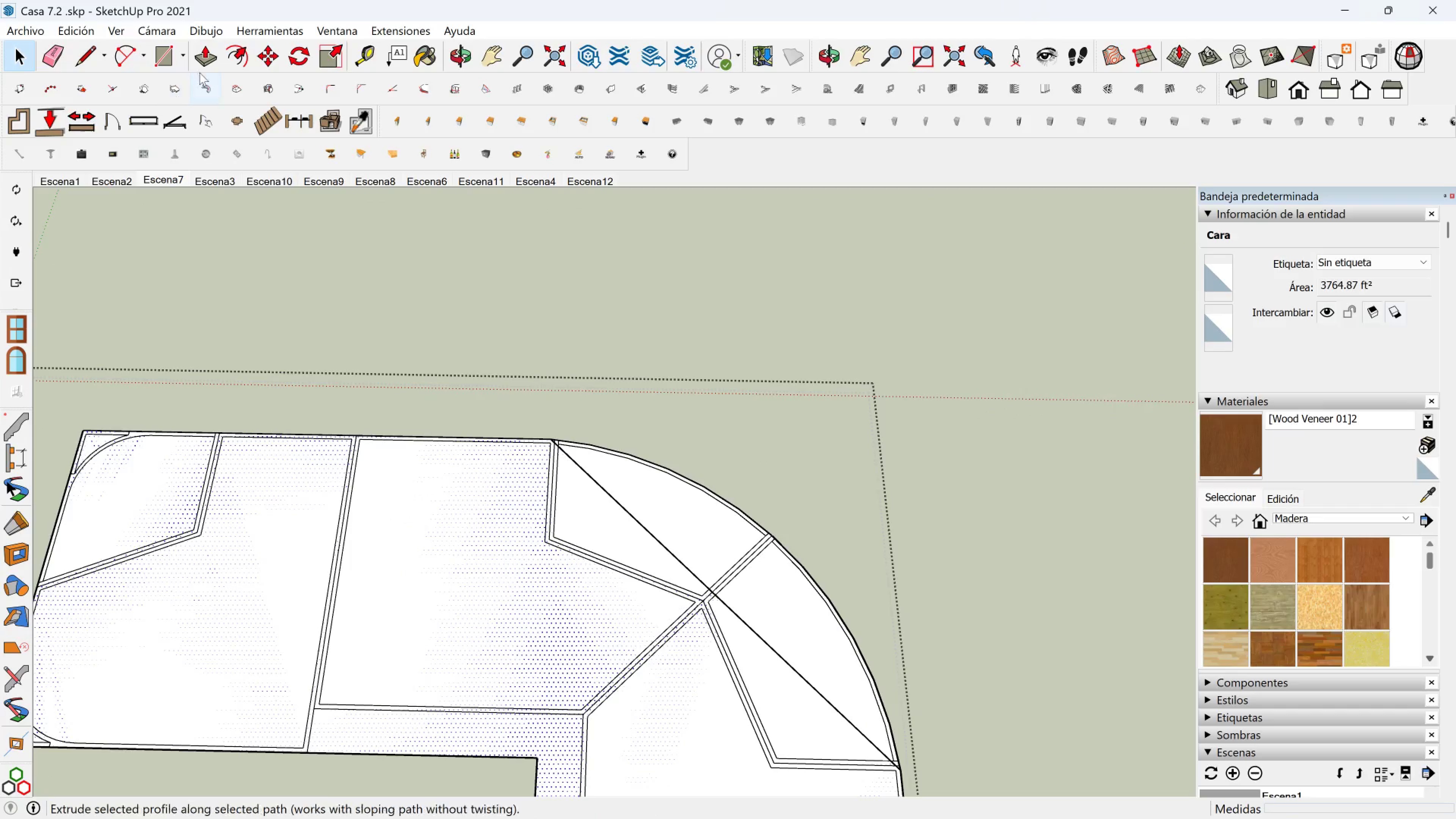 
key(Shift+ShiftLeft)
 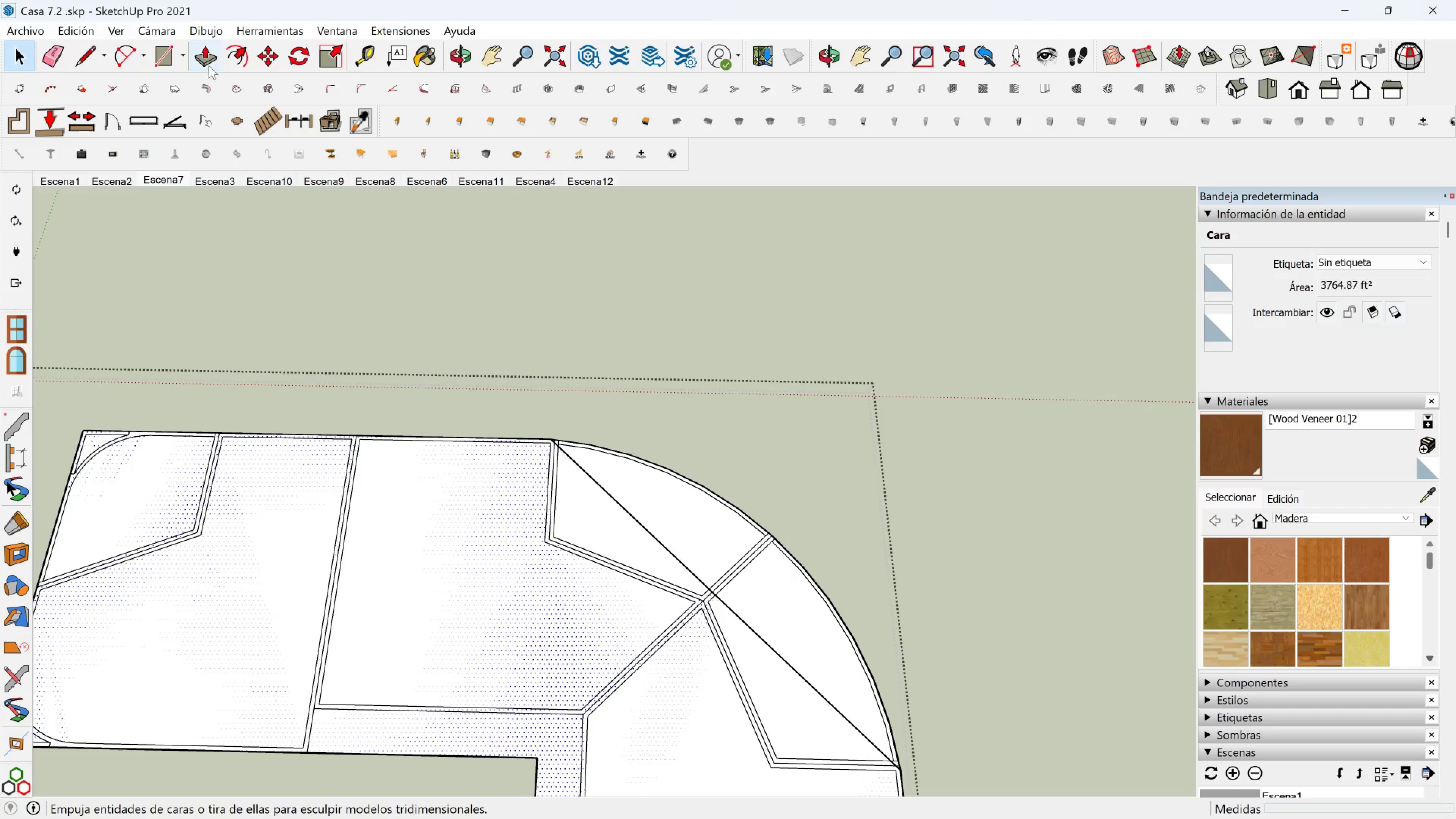 
left_click([240, 56])
 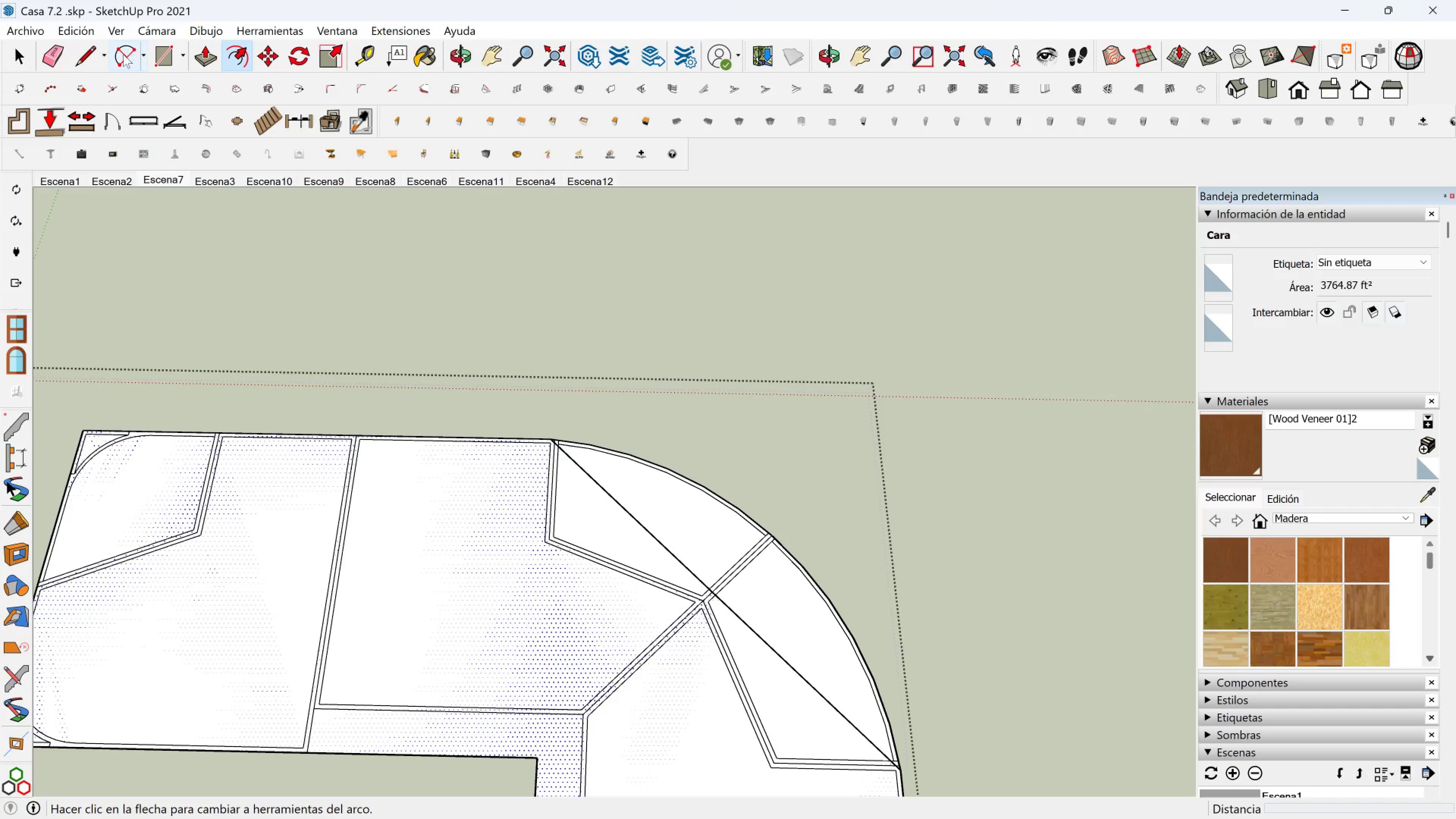 
left_click([121, 54])
 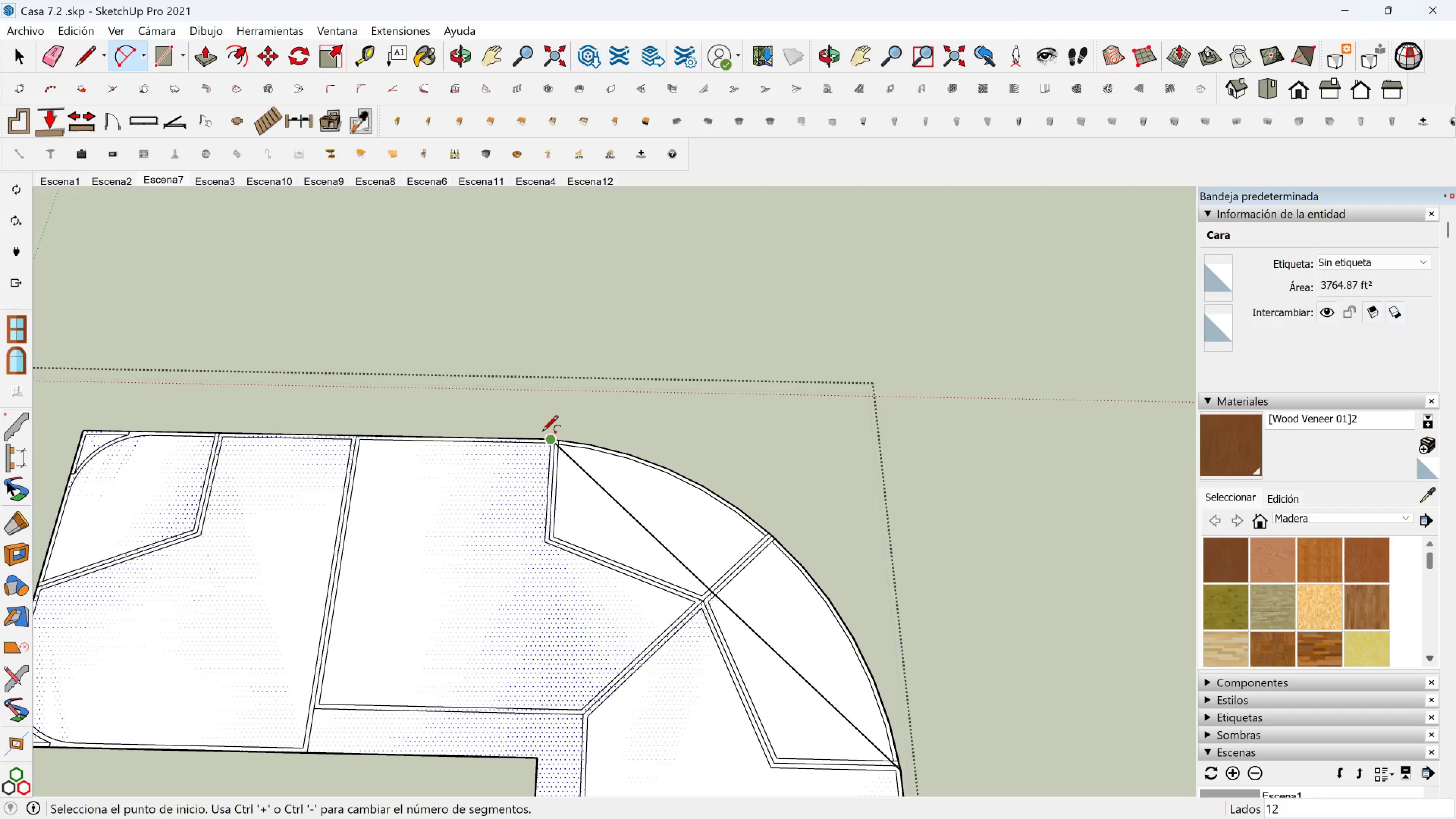 
left_click([542, 435])
 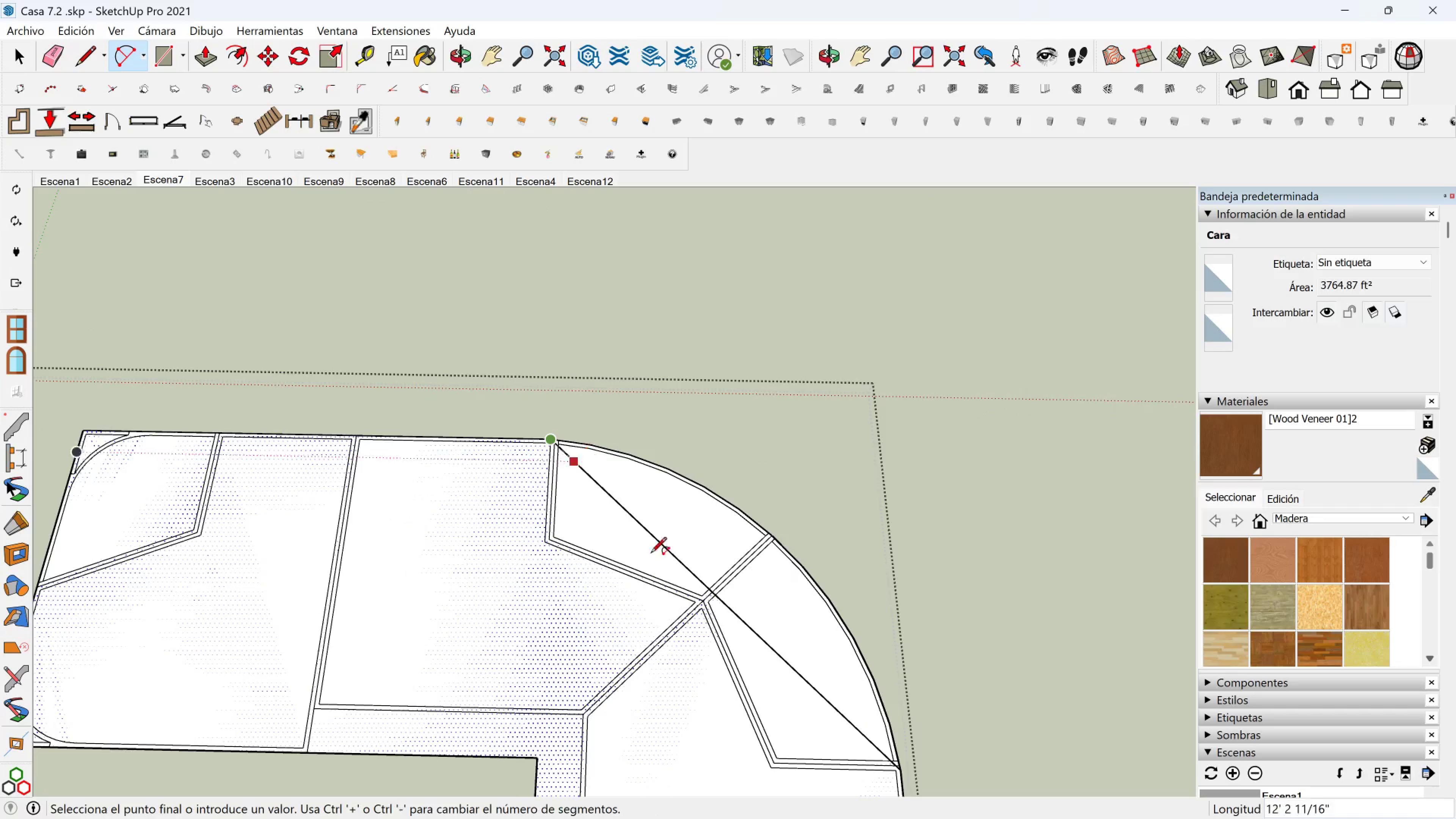 
key(Shift+ShiftLeft)
 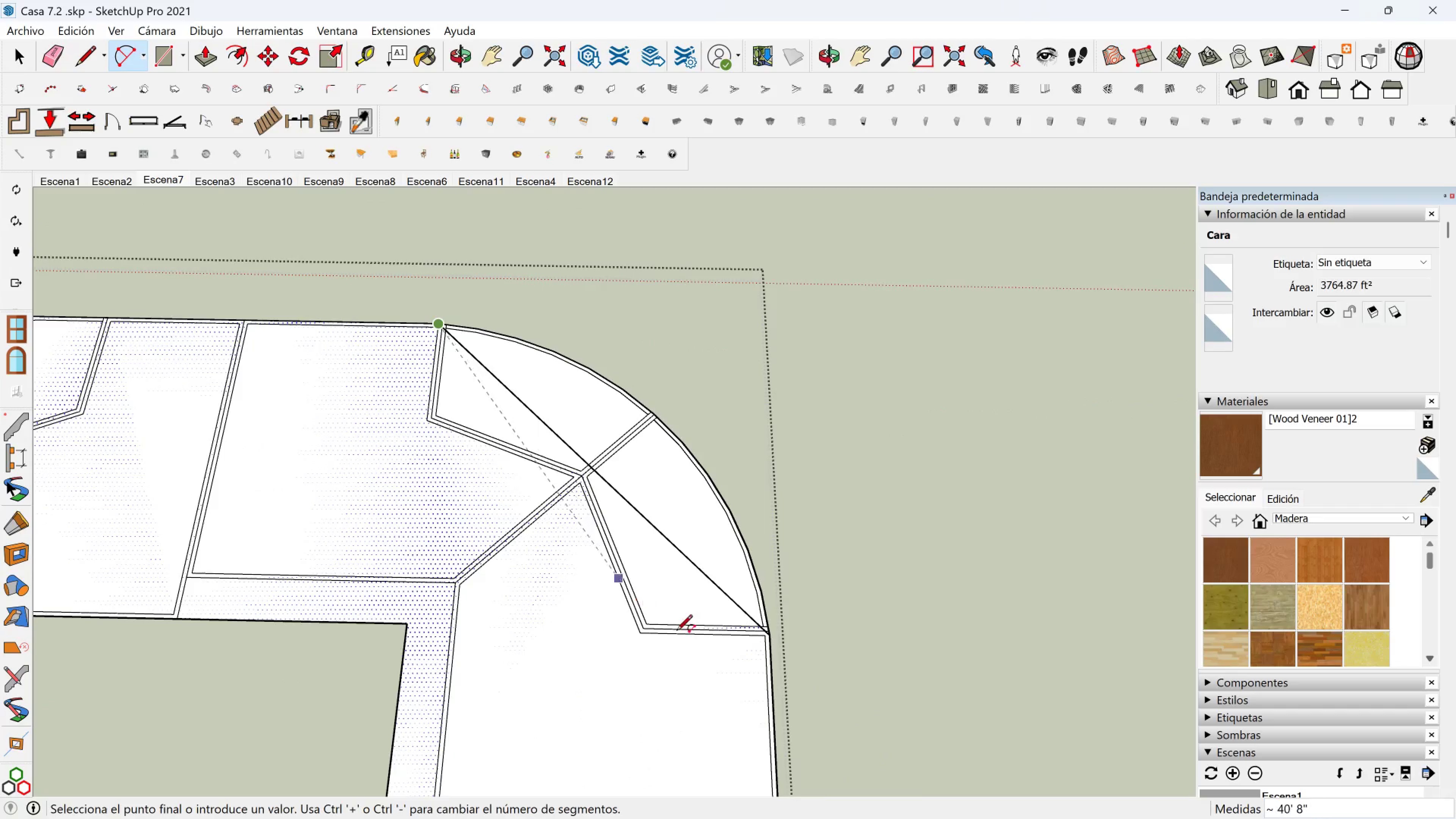 
scroll: coordinate [830, 654], scroll_direction: up, amount: 6.0
 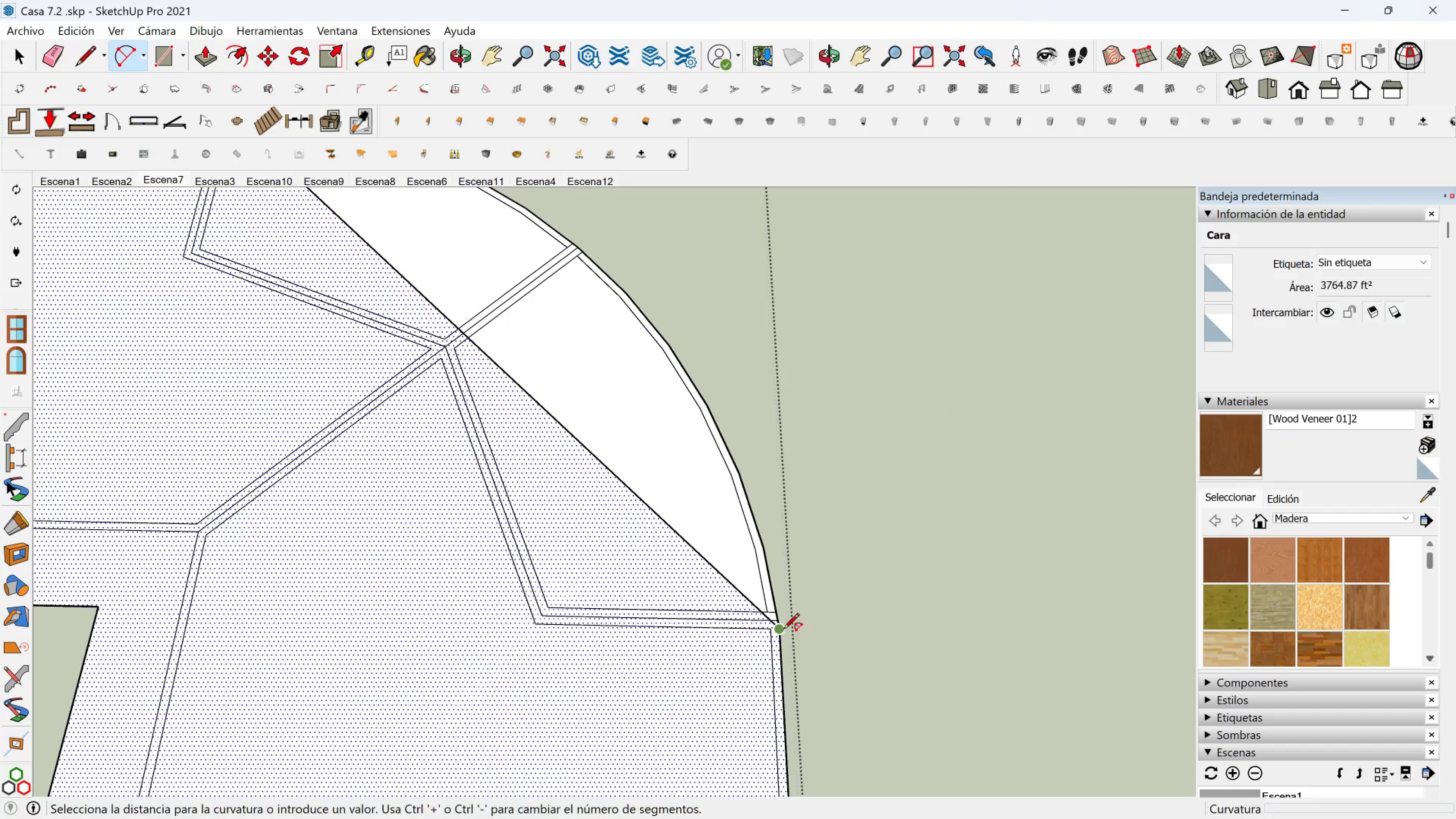 
key(Shift+ShiftLeft)
 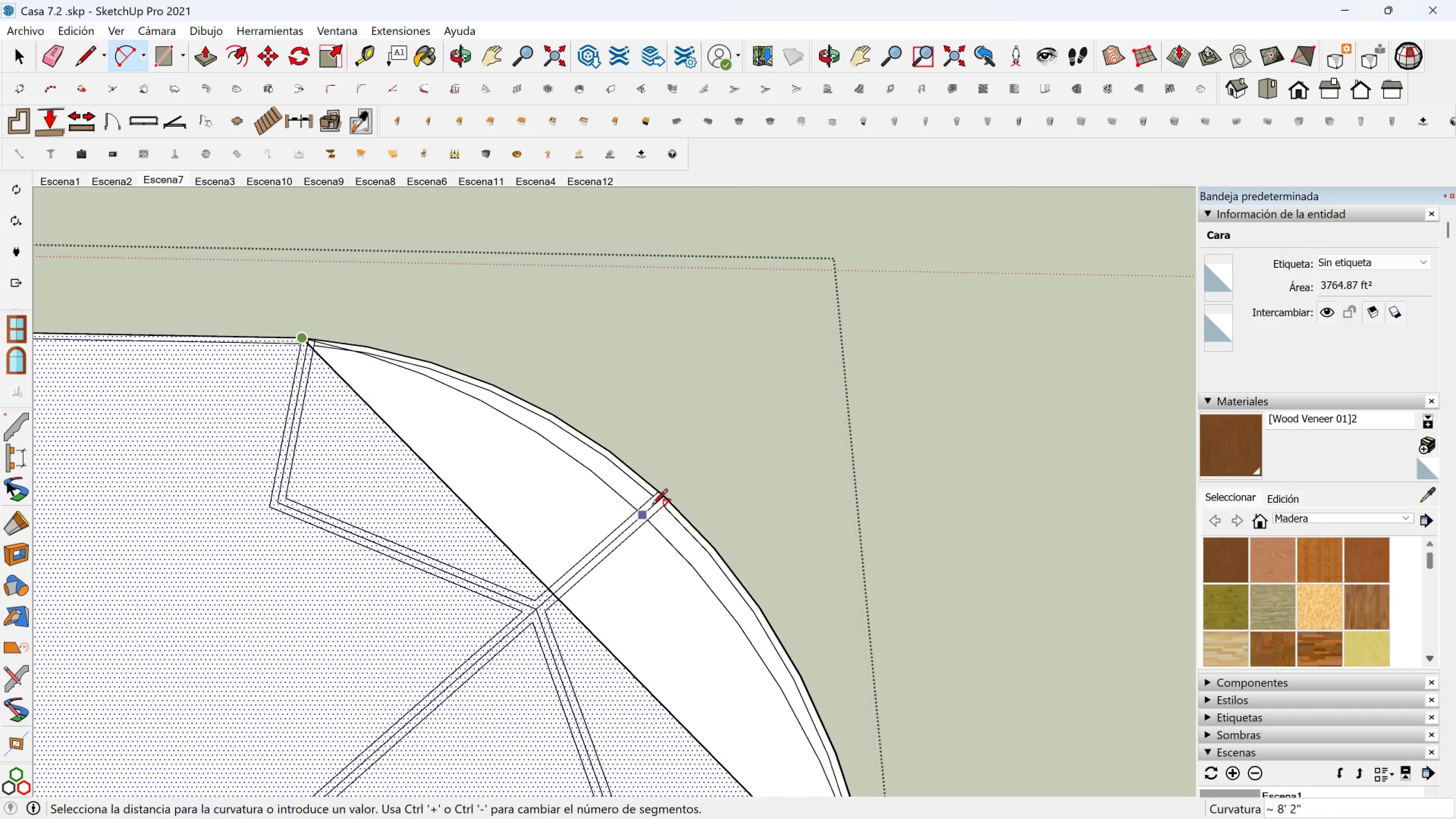 
scroll: coordinate [659, 497], scroll_direction: up, amount: 3.0
 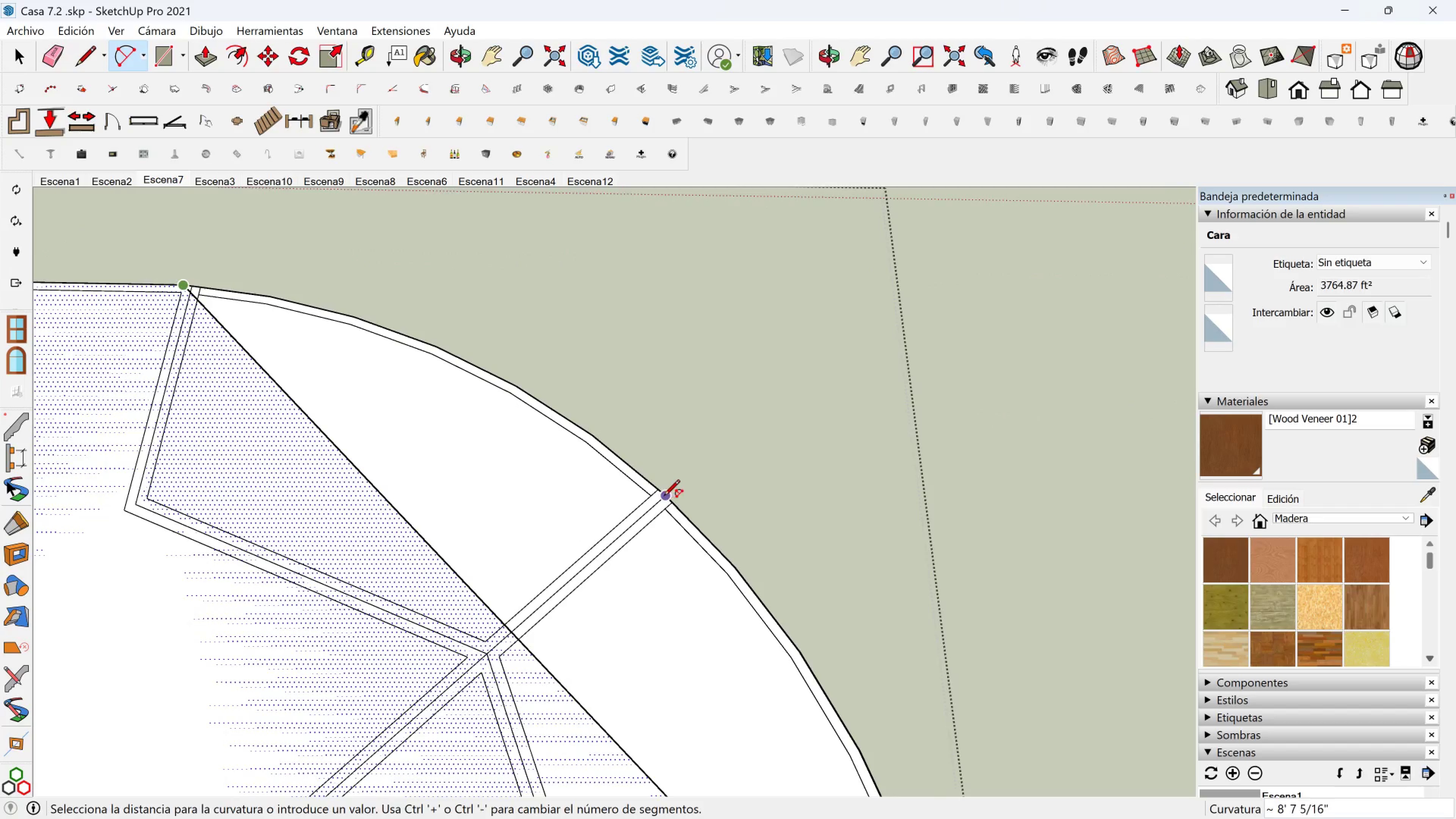 
left_click([665, 497])
 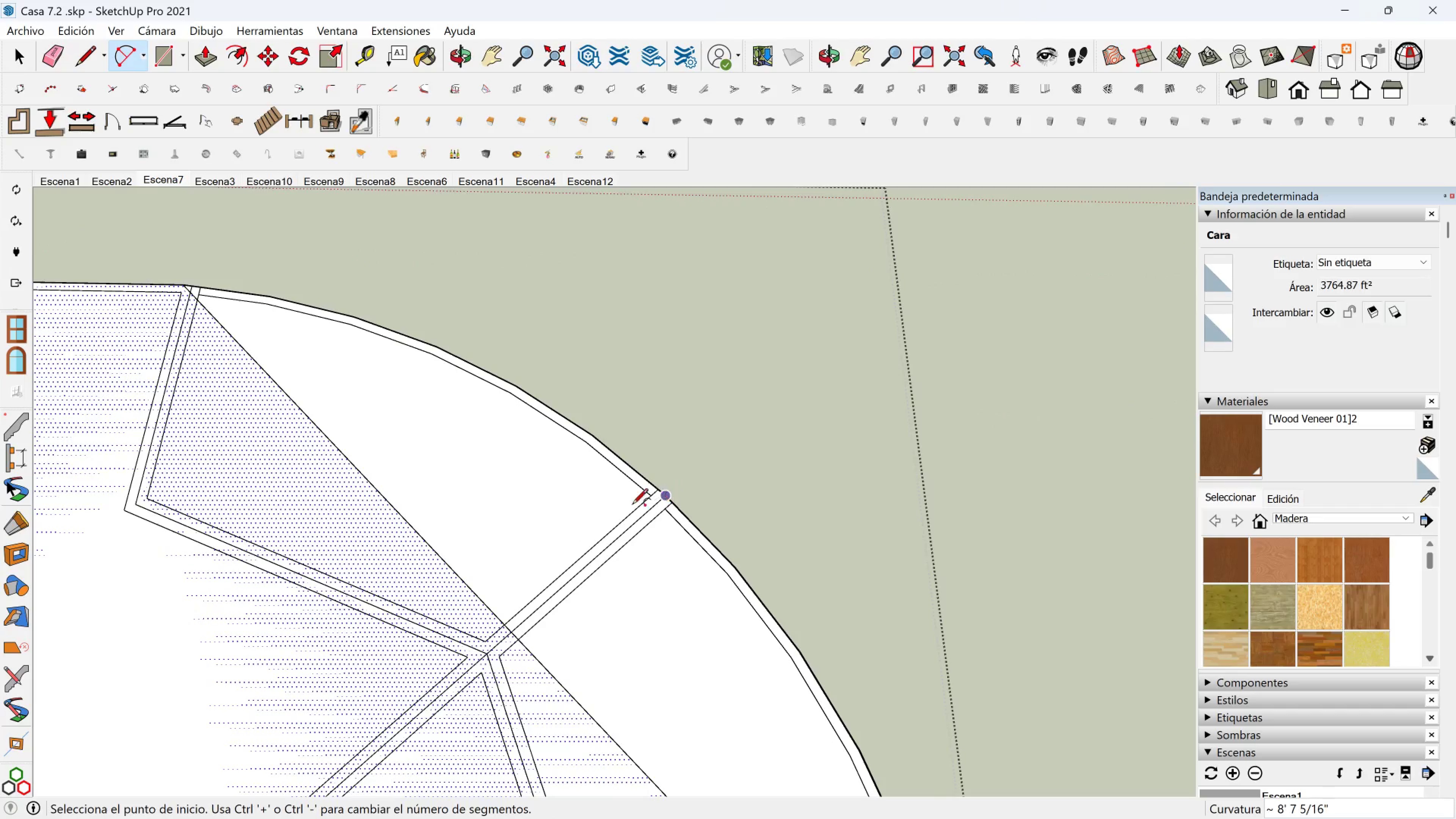 
scroll: coordinate [538, 491], scroll_direction: down, amount: 8.0
 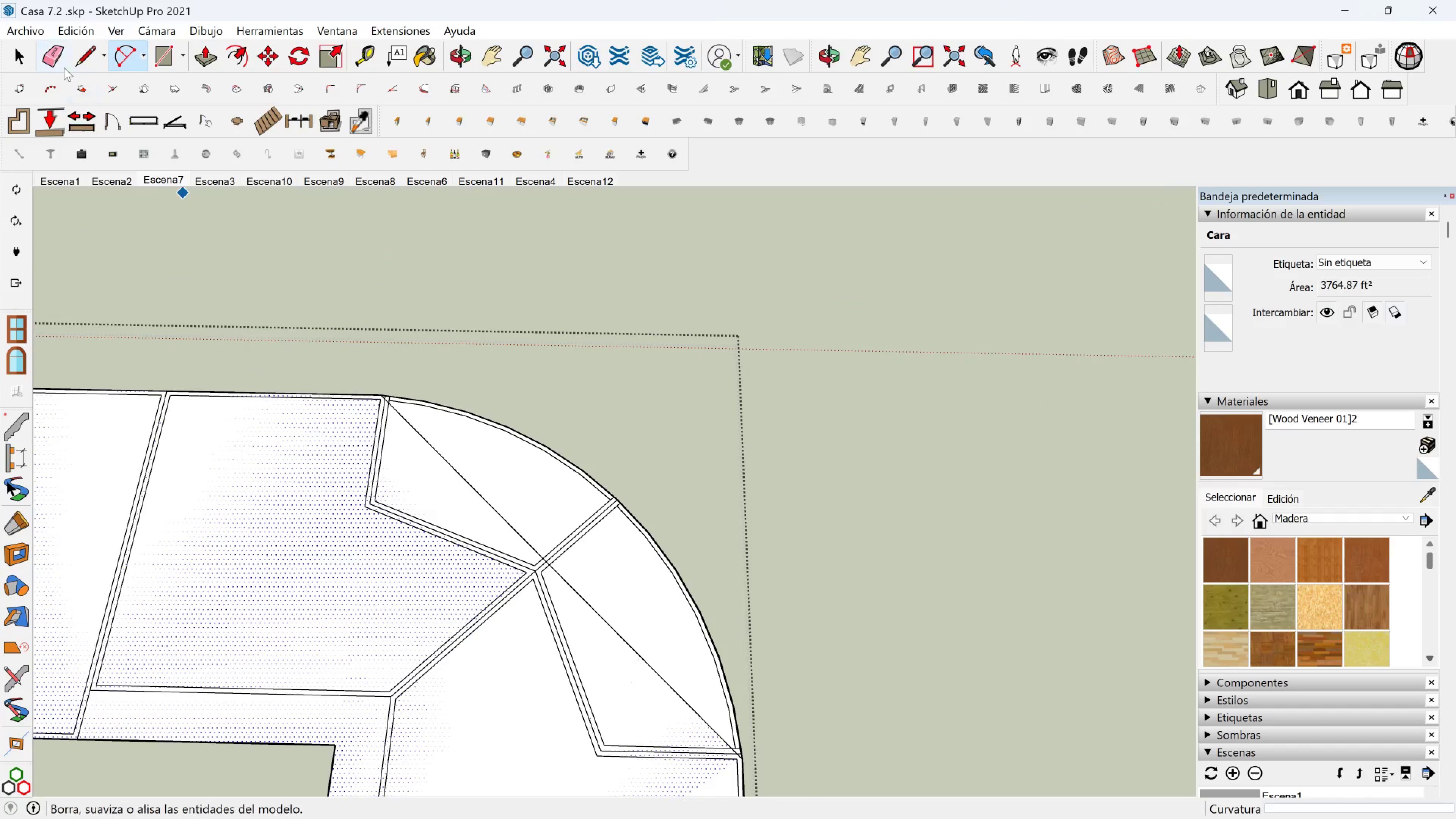 
left_click([57, 56])
 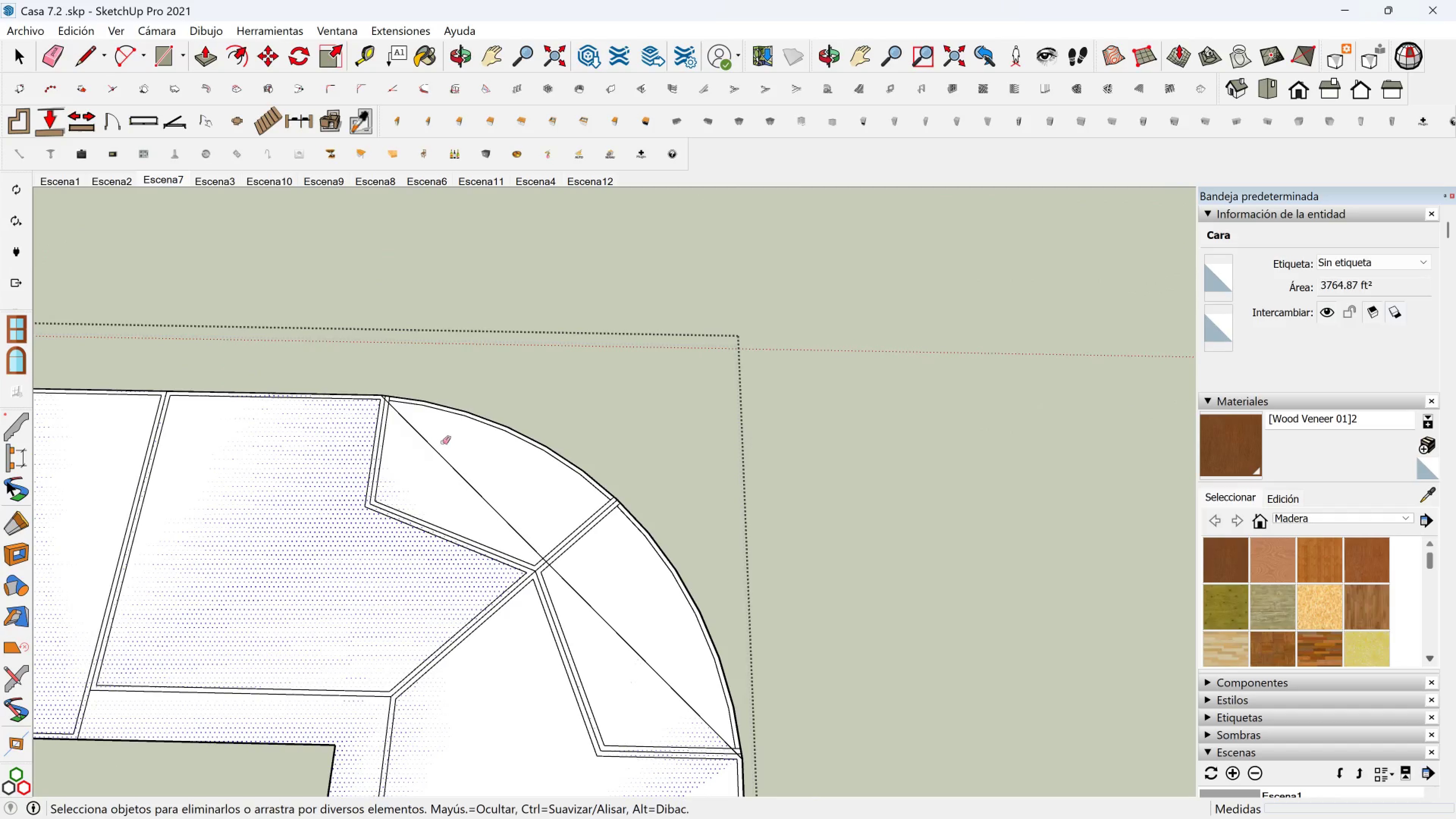 
left_click_drag(start_coordinate=[457, 457], to_coordinate=[442, 463])
 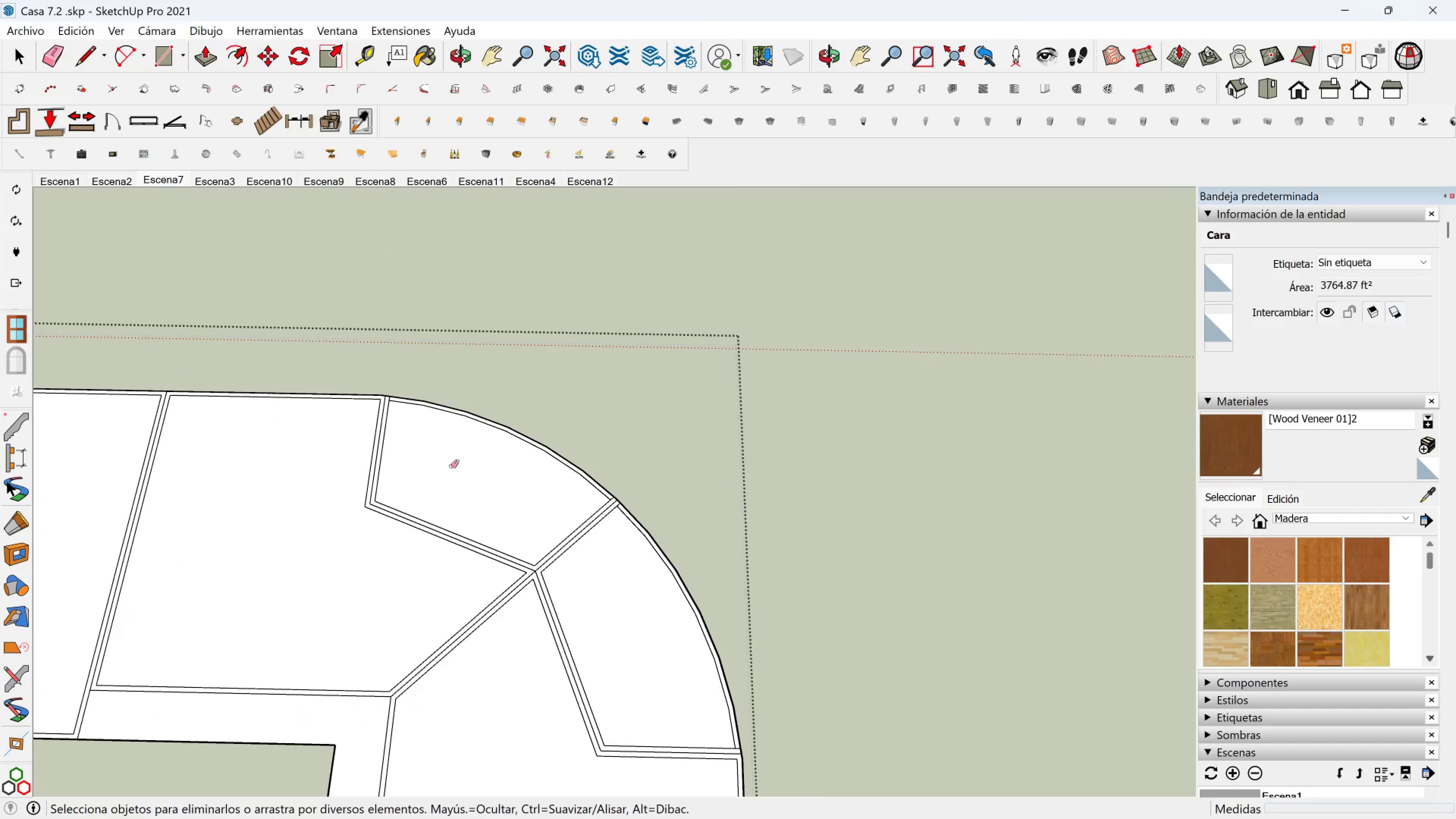 
key(Space)
 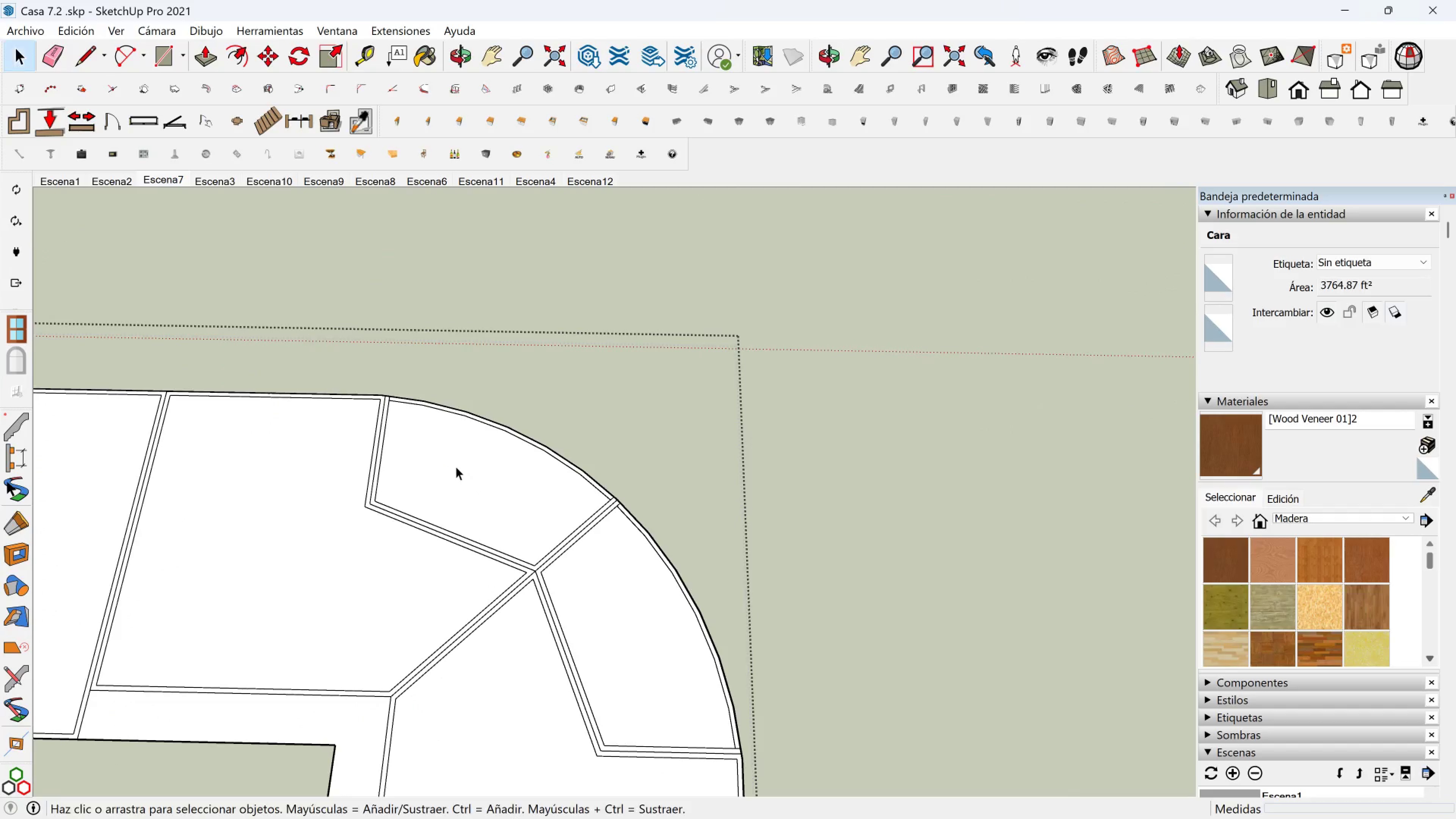 
left_click([456, 466])
 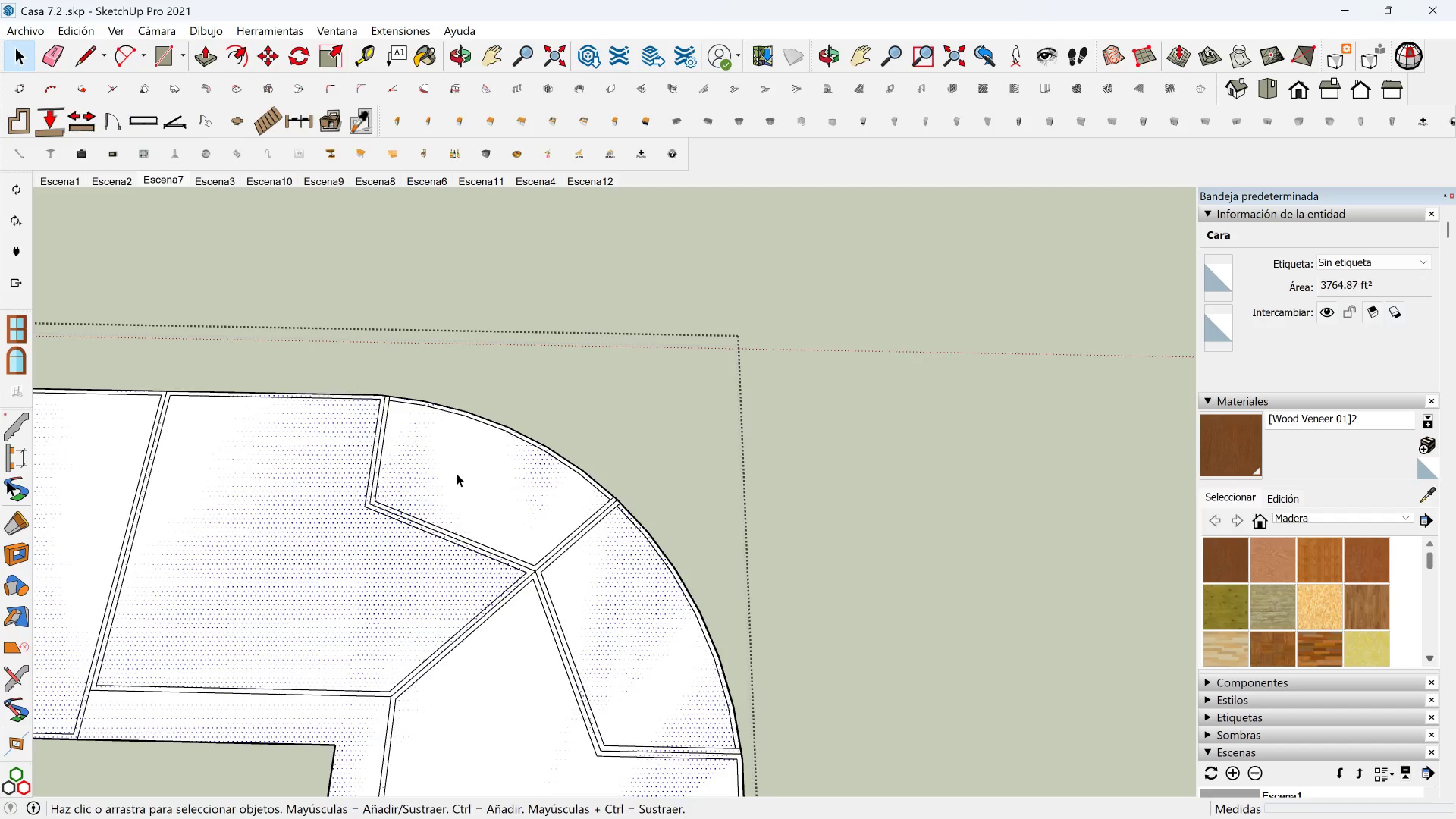 
scroll: coordinate [466, 532], scroll_direction: down, amount: 12.0
 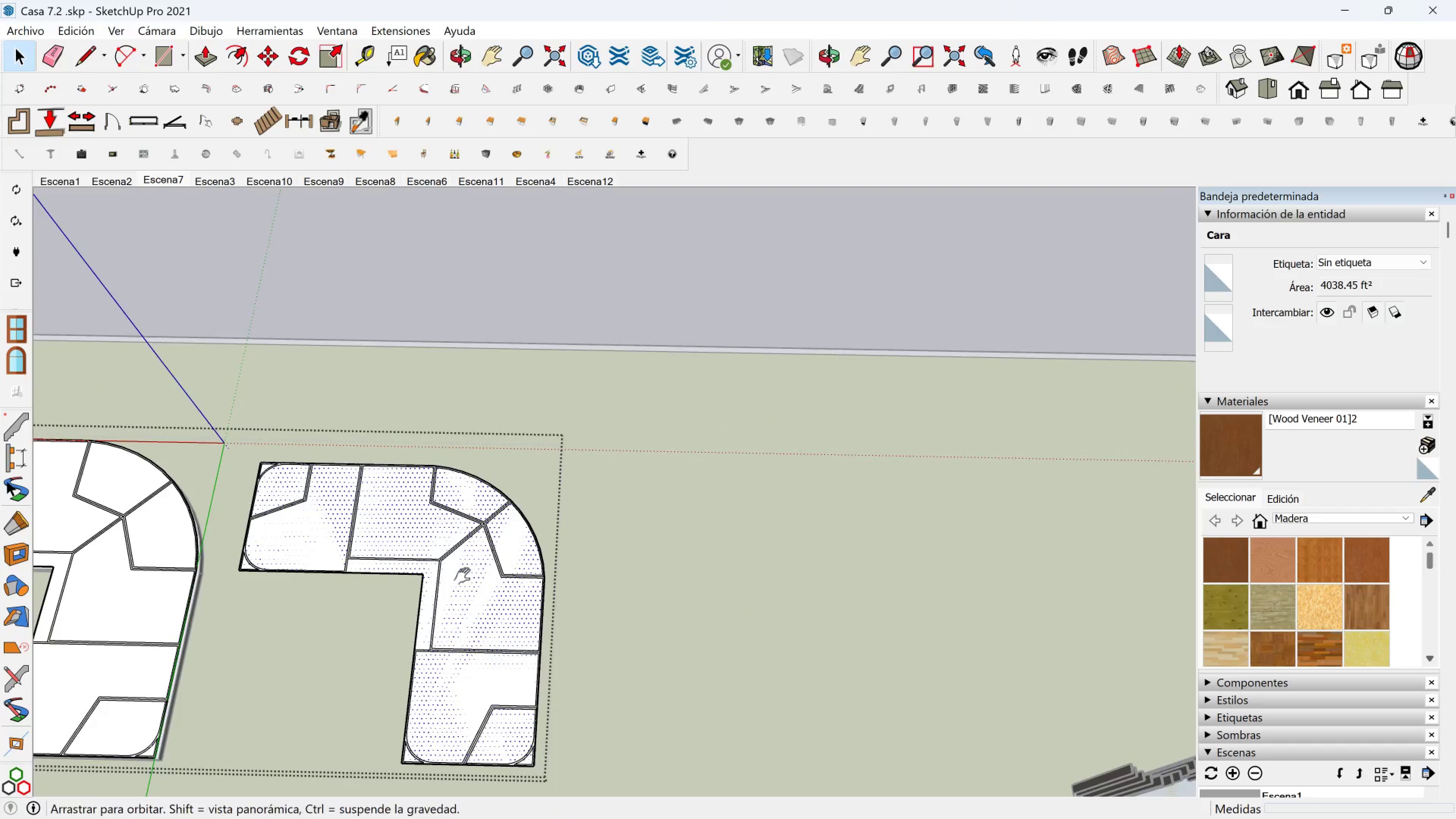 
key(Shift+ShiftLeft)
 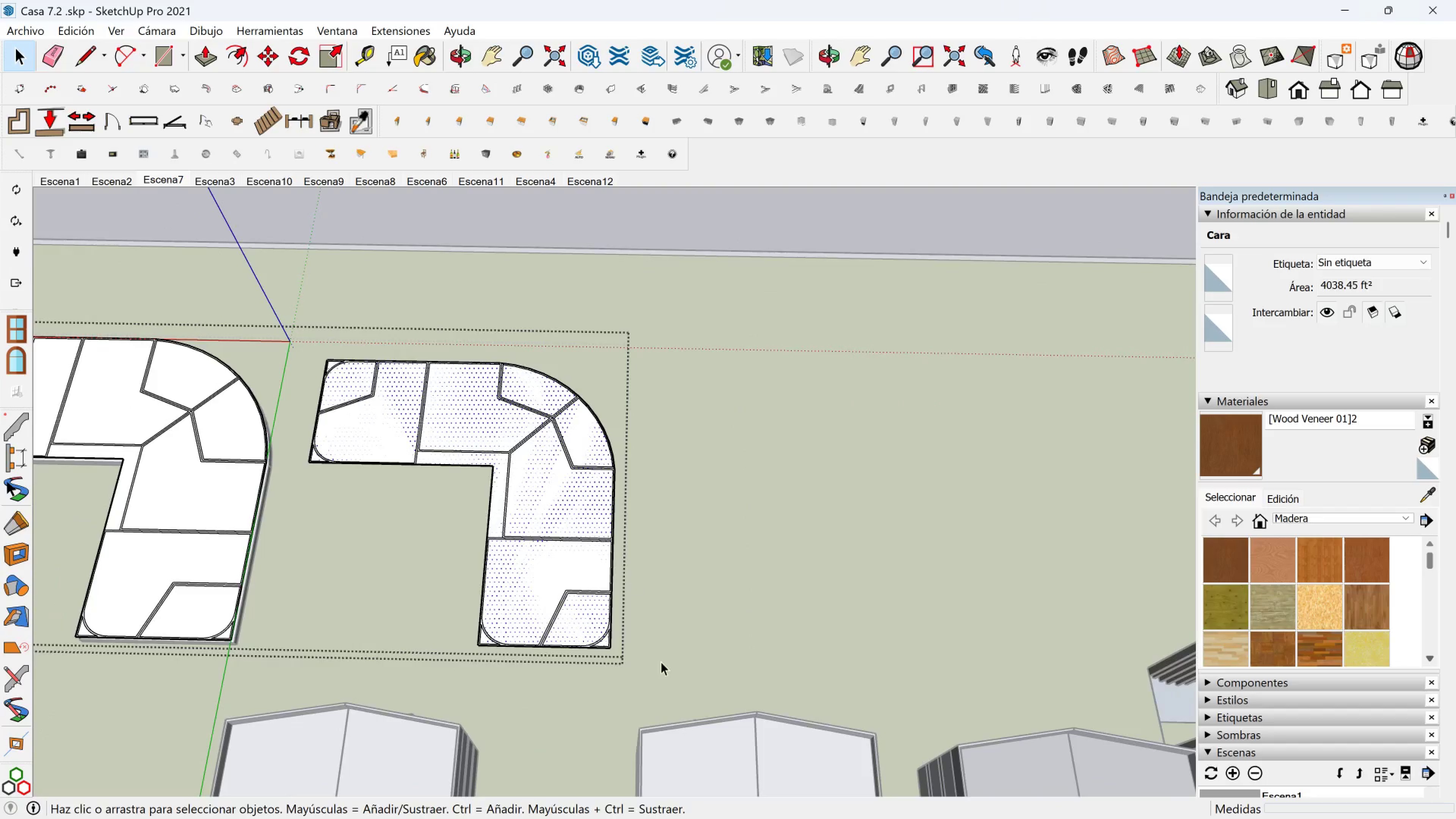 
left_click_drag(start_coordinate=[669, 673], to_coordinate=[512, 455])
 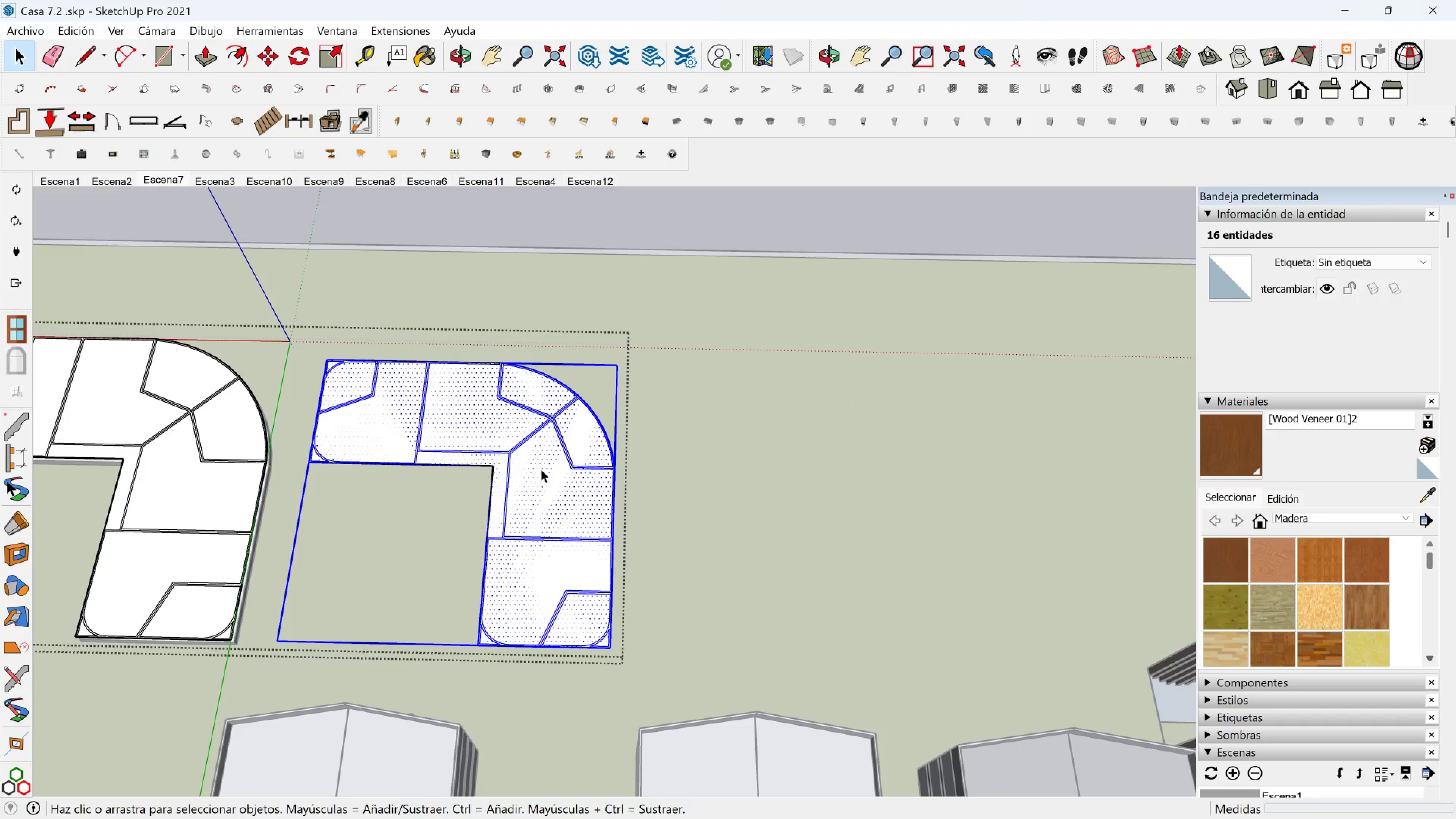 
key(M)
 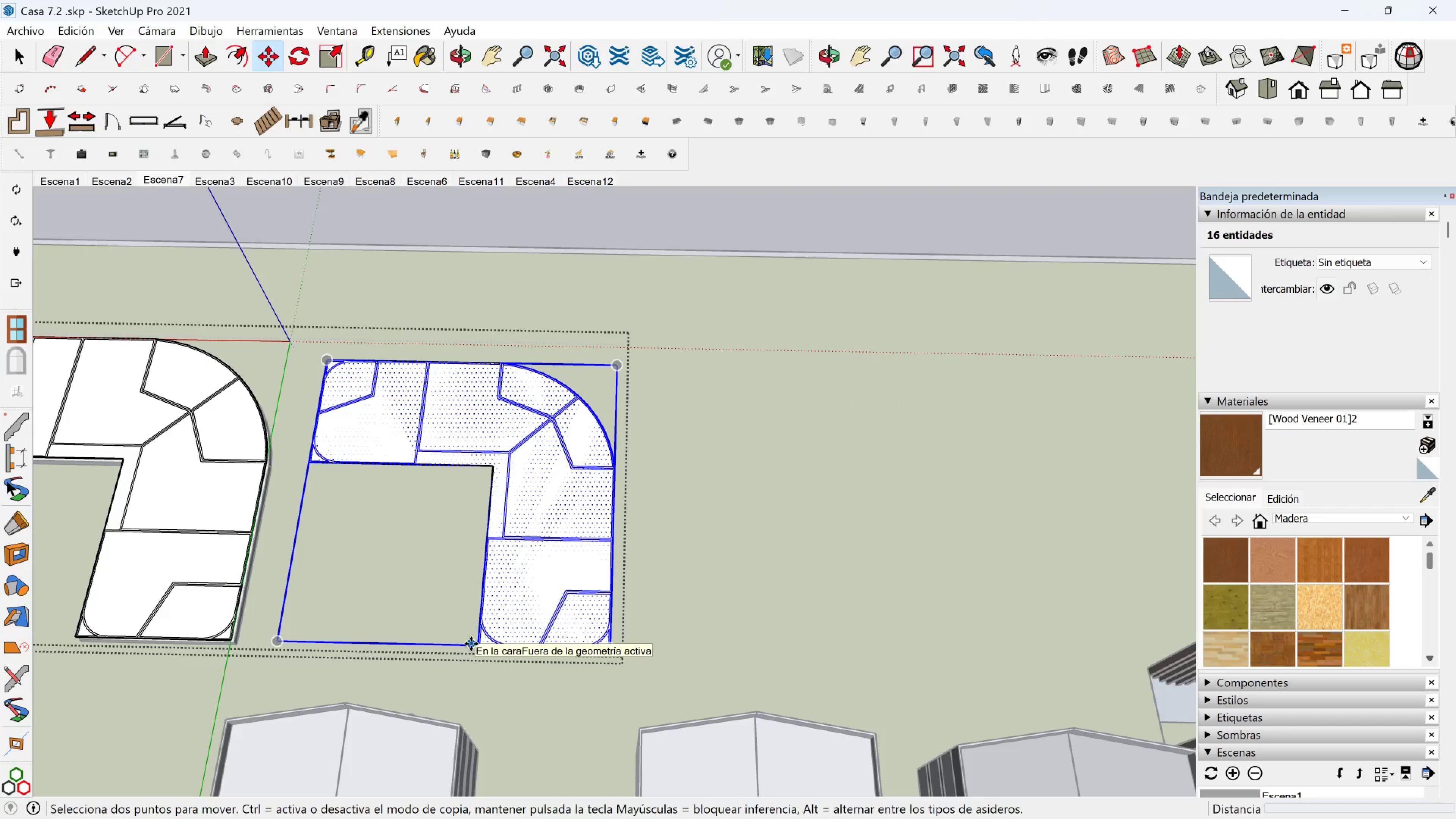 
left_click([473, 645])
 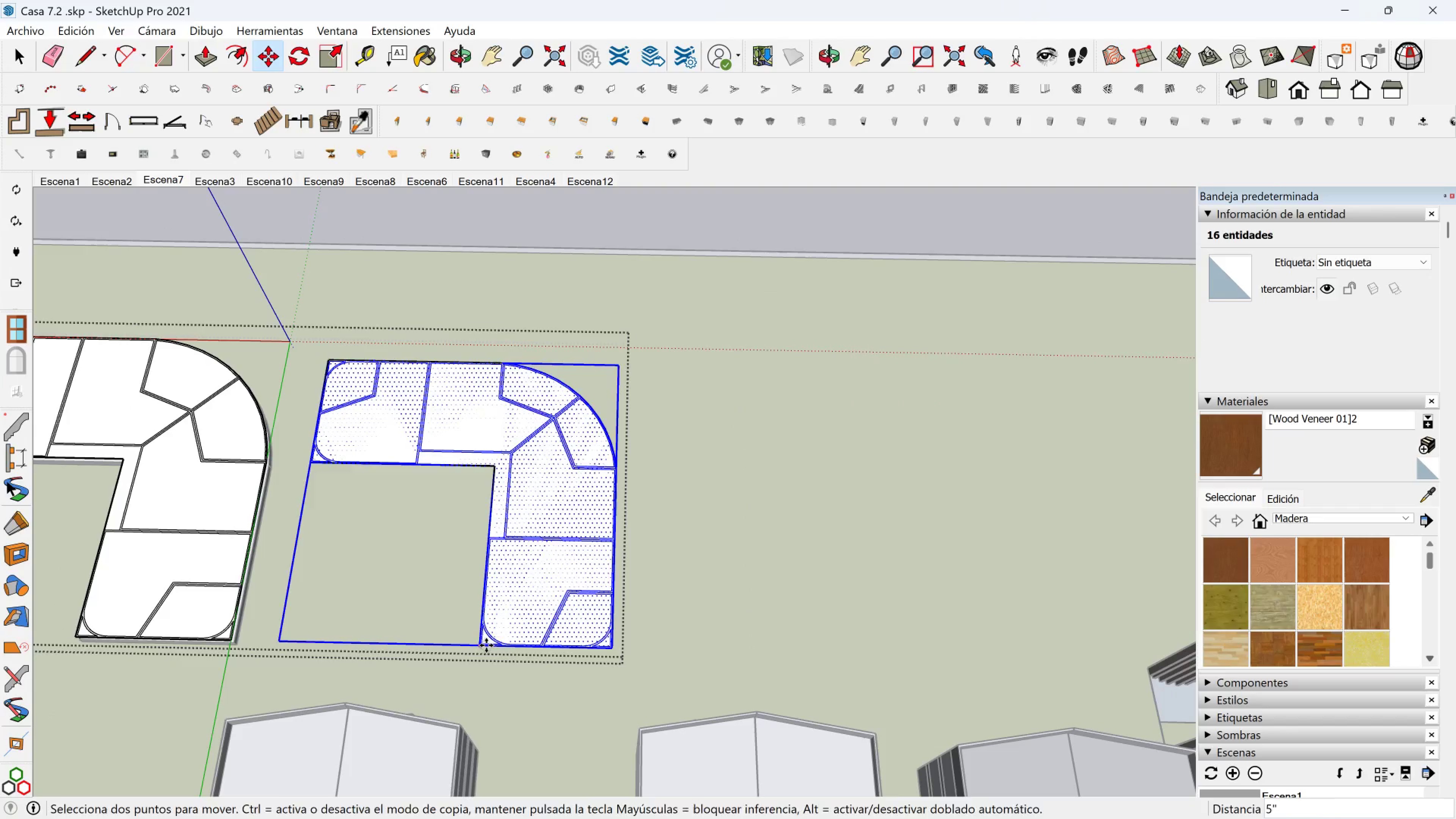 
key(Control+ControlLeft)
 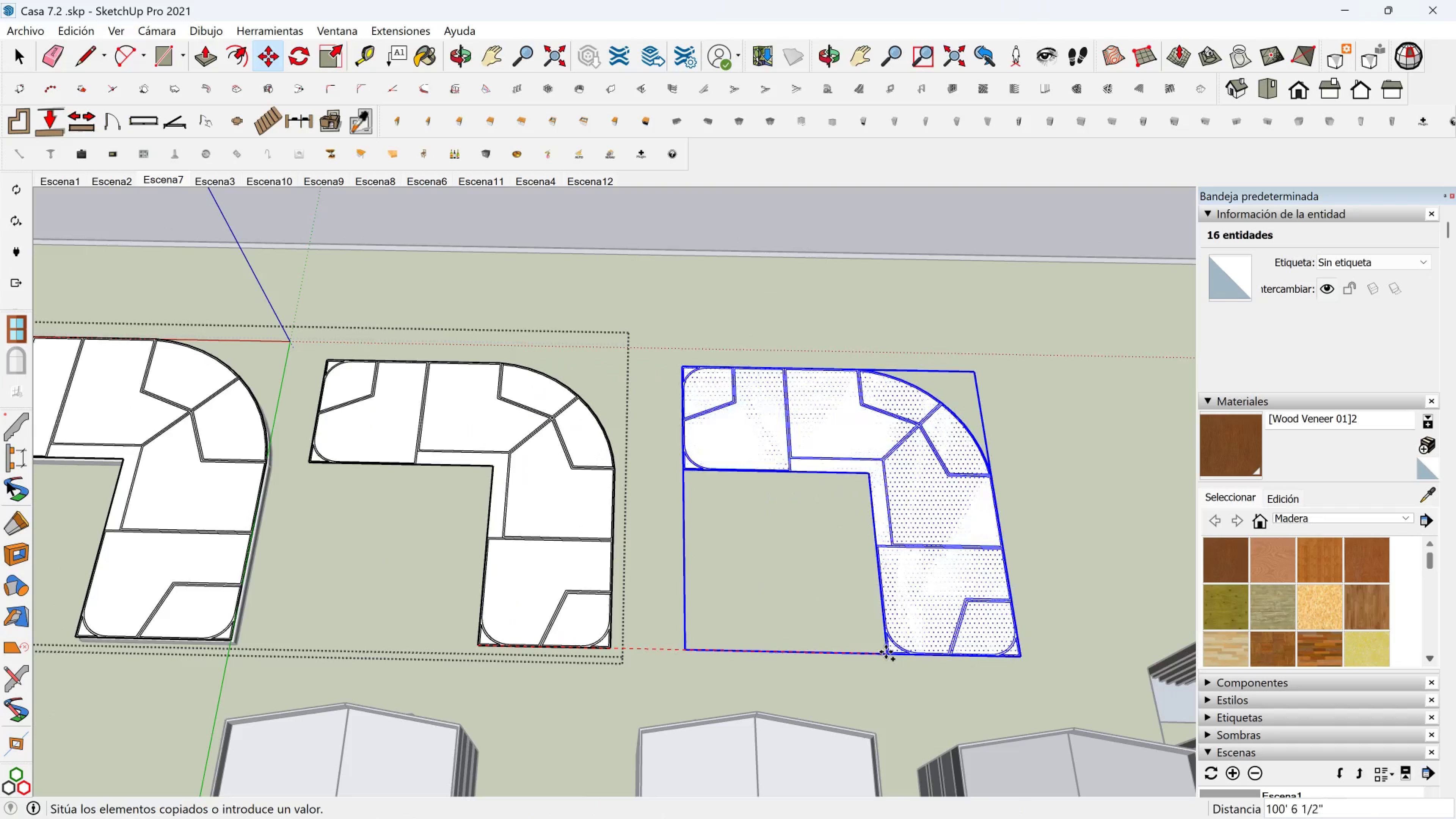 
left_click([873, 654])
 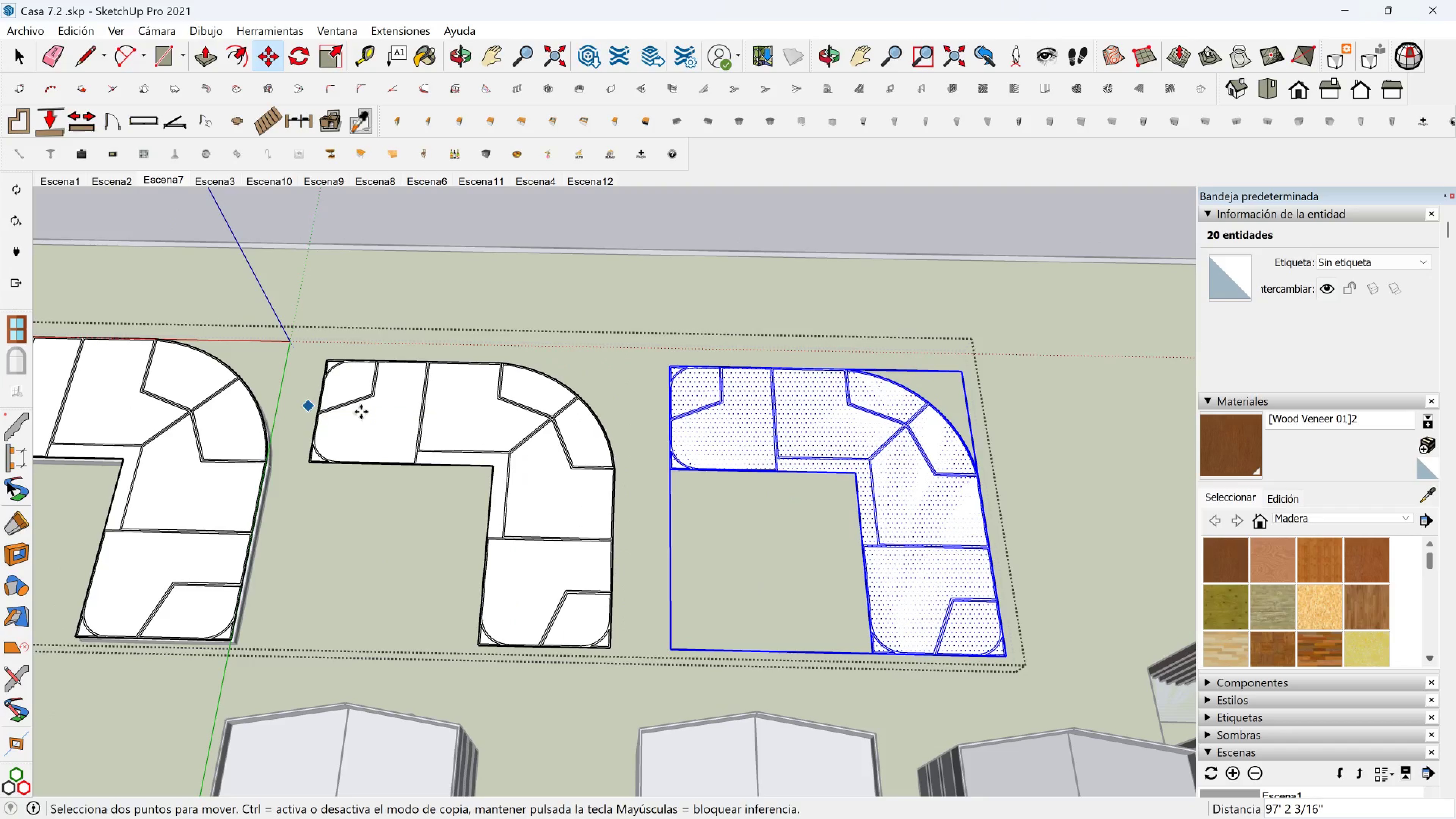 
key(Space)
 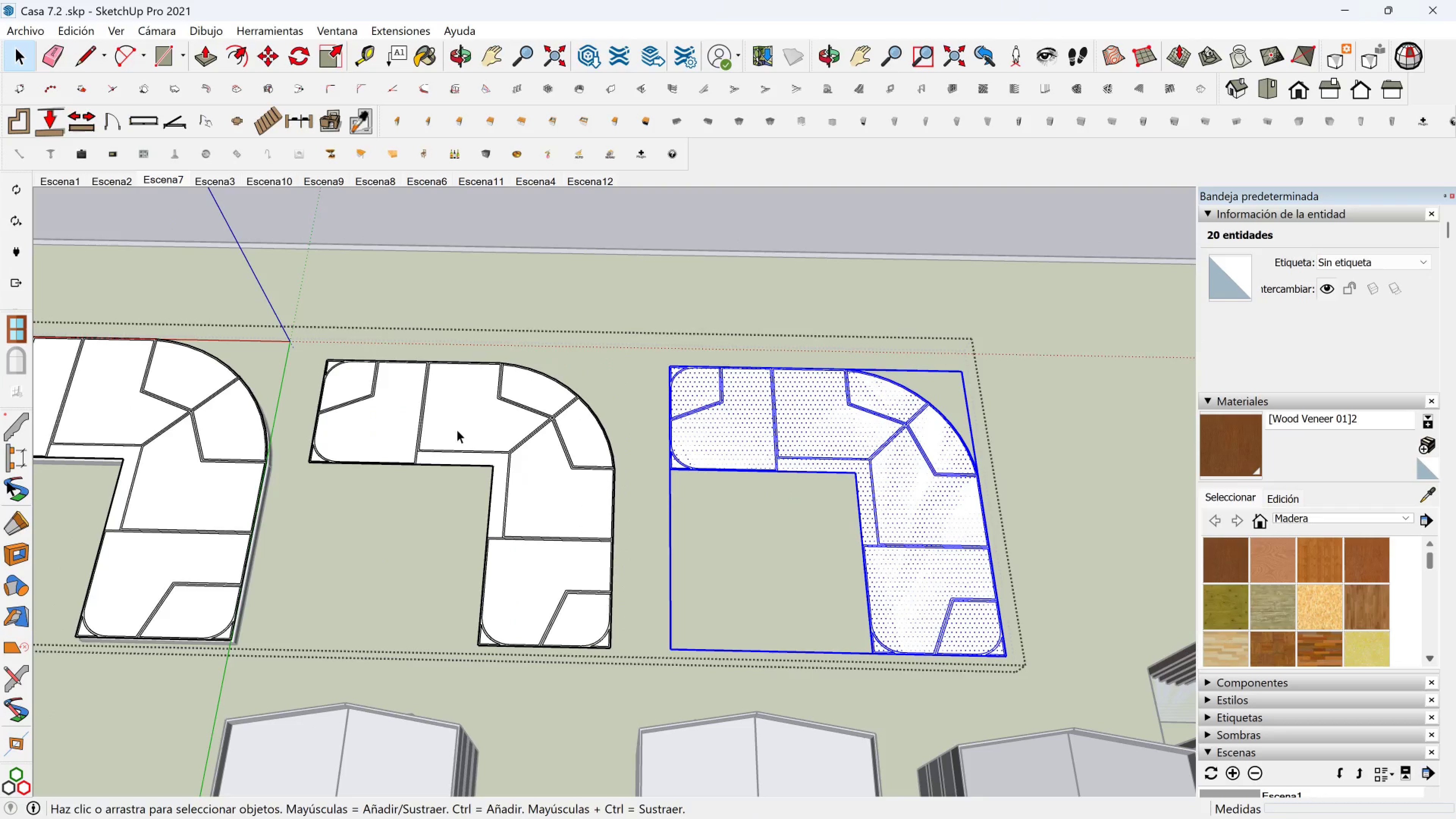 
scroll: coordinate [472, 426], scroll_direction: up, amount: 4.0
 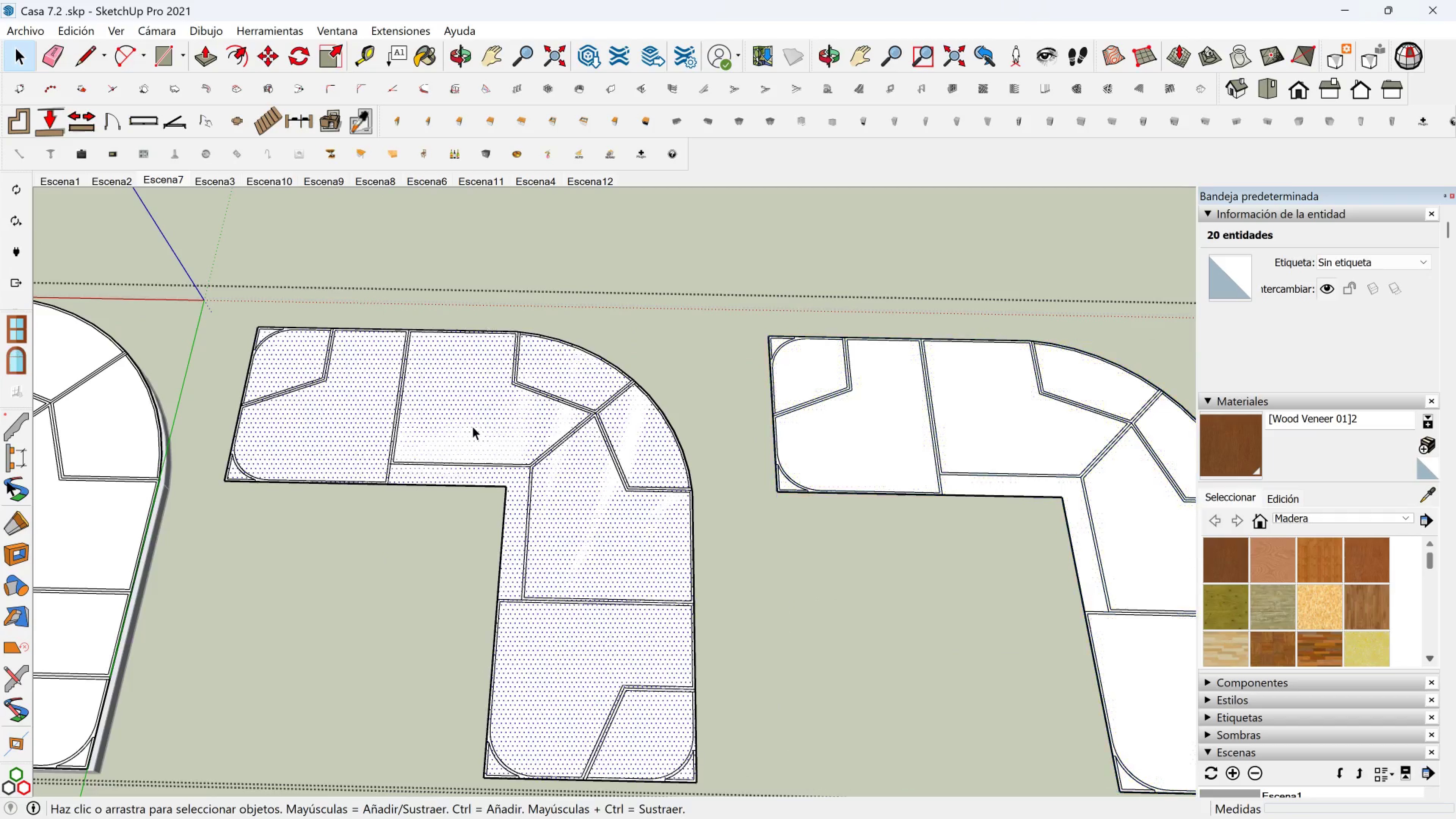 
left_click([472, 426])
 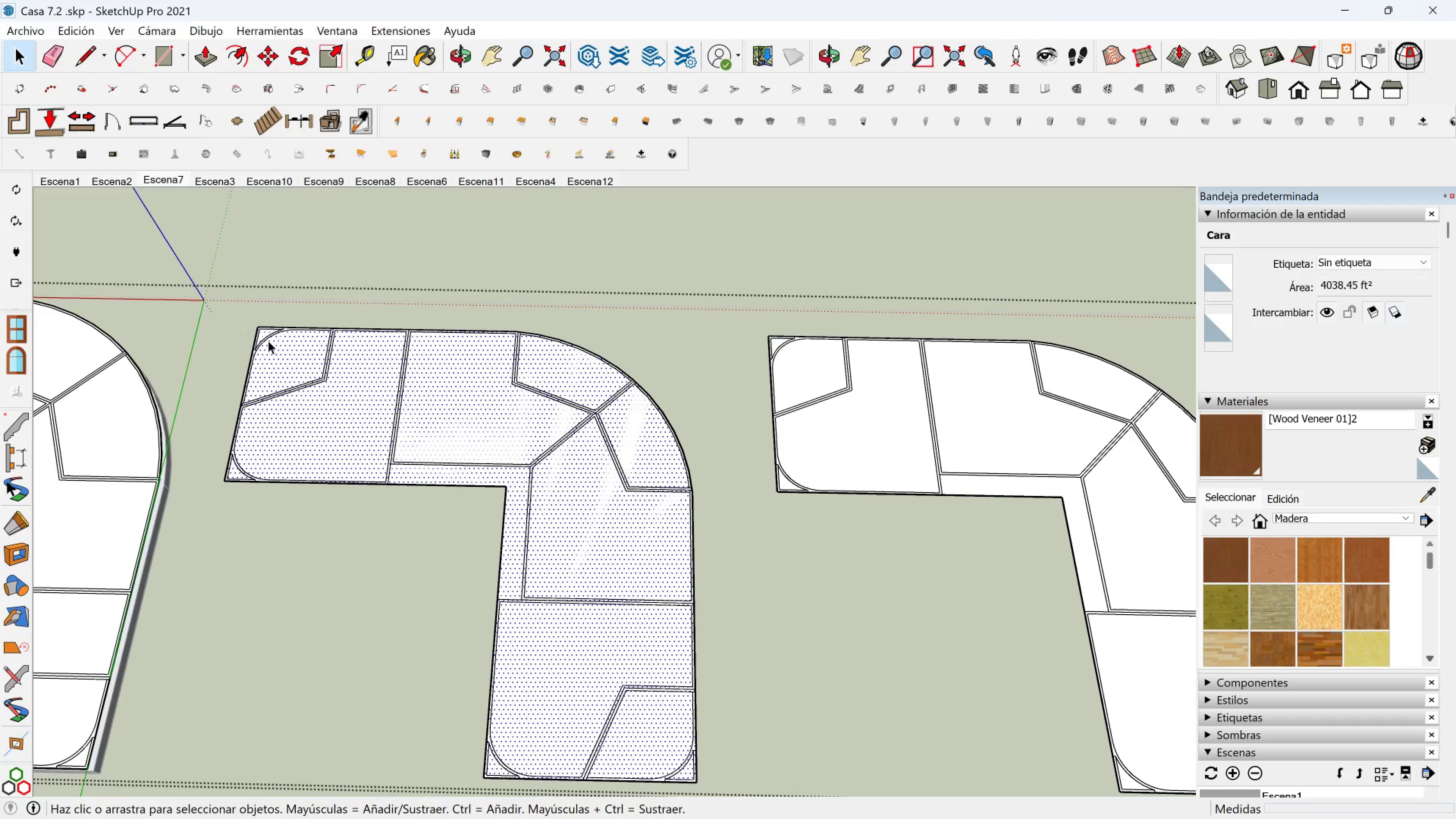 
left_click_drag(start_coordinate=[202, 293], to_coordinate=[722, 791])
 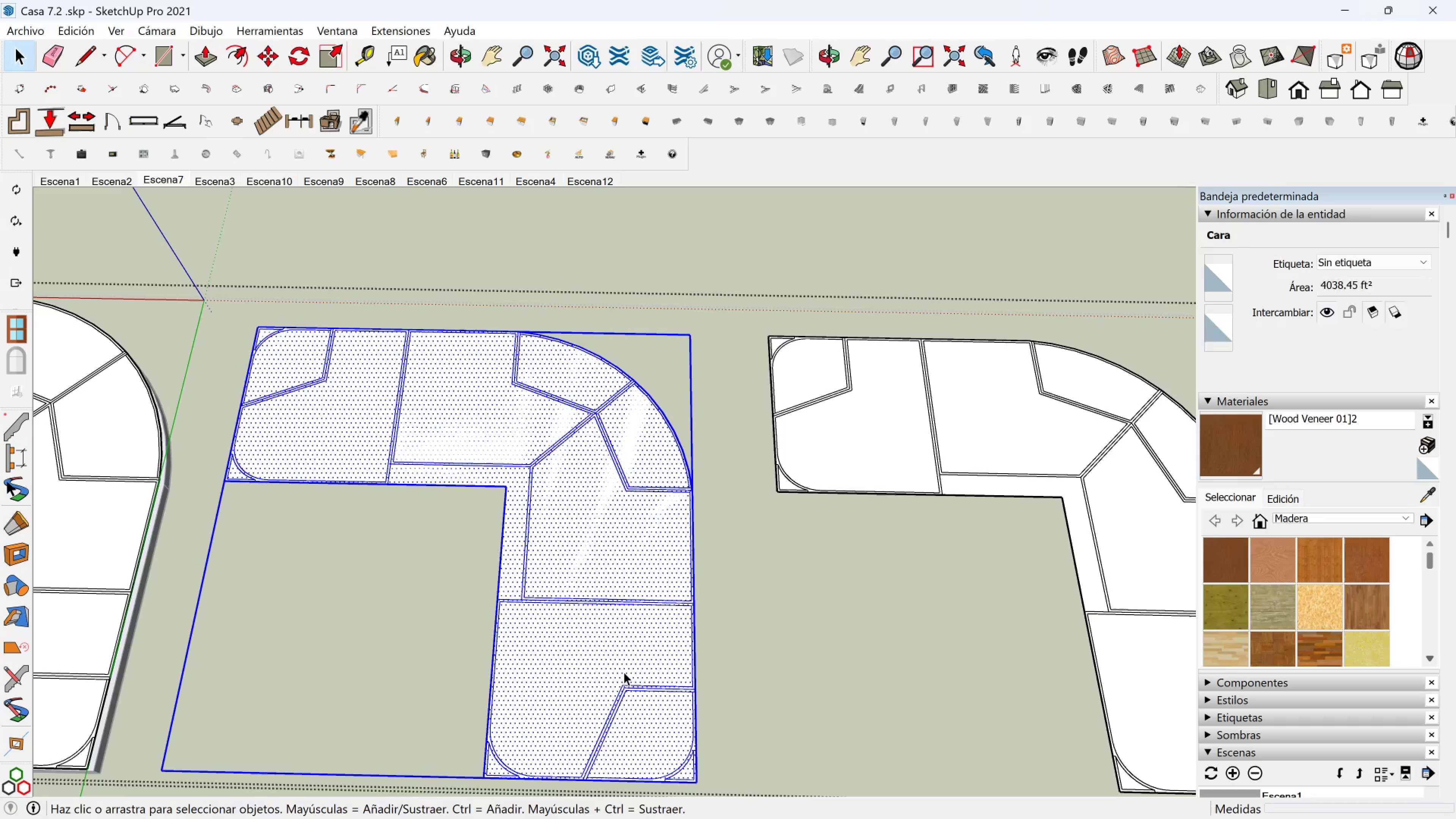 
hold_key(key=ShiftLeft, duration=1.49)
hold_key(key=ControlLeft, duration=0.75)
left_click([623, 509])
 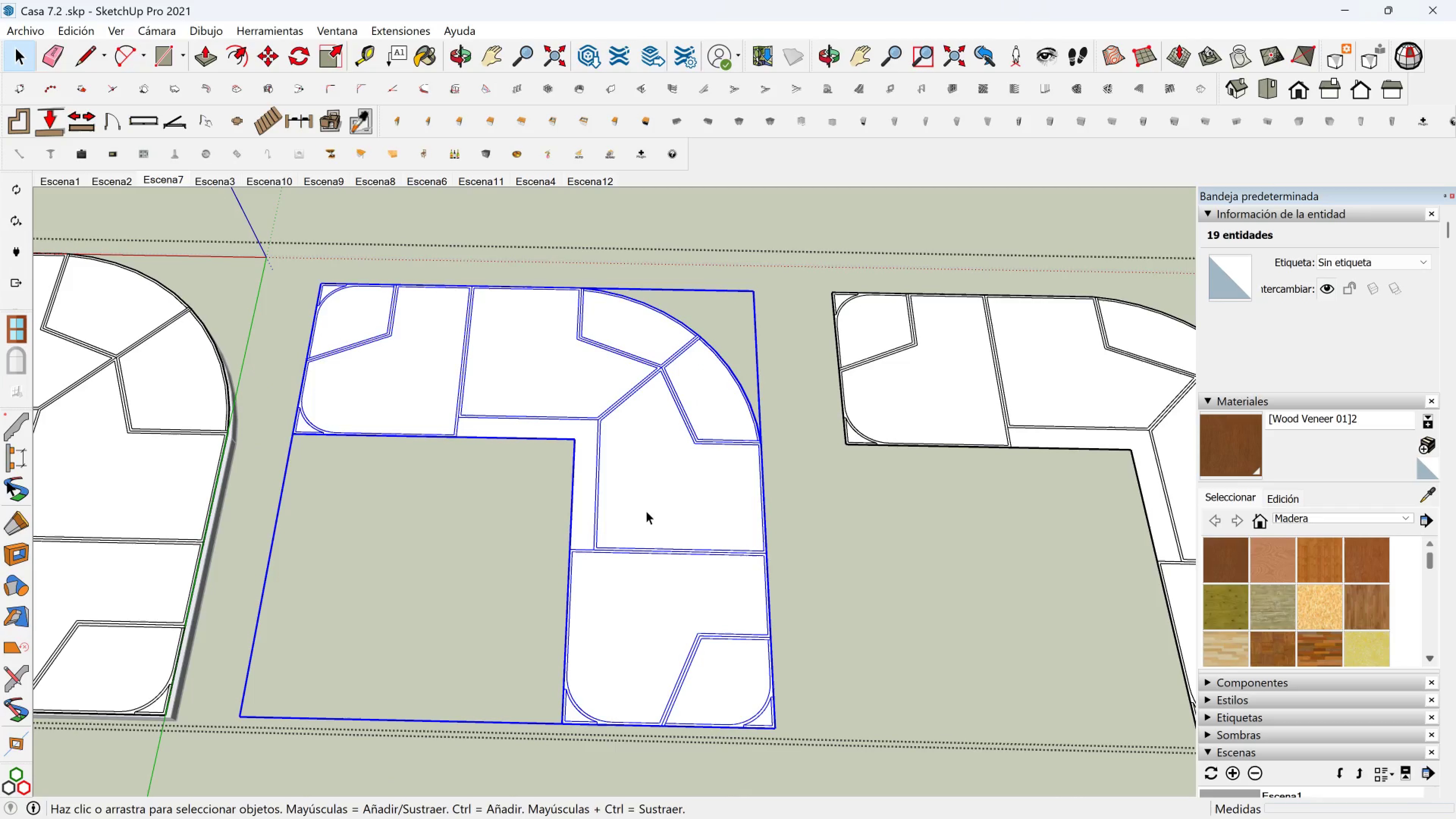 
hold_key(key=ShiftLeft, duration=1.27)
hold_key(key=ControlLeft, duration=1.25)
left_click_drag(start_coordinate=[647, 509], to_coordinate=[647, 507])
 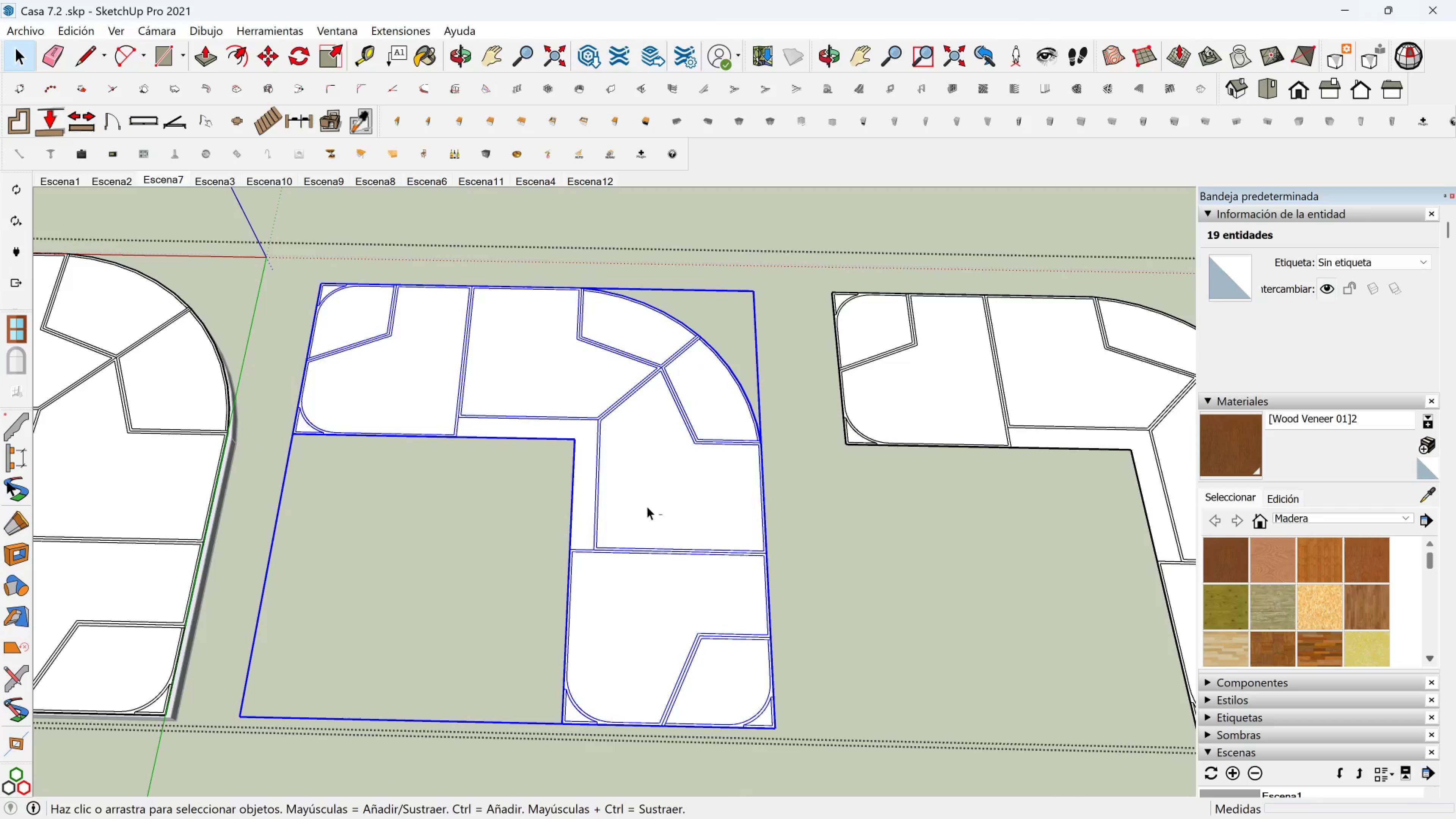 
left_click_drag(start_coordinate=[647, 505], to_coordinate=[640, 491])
 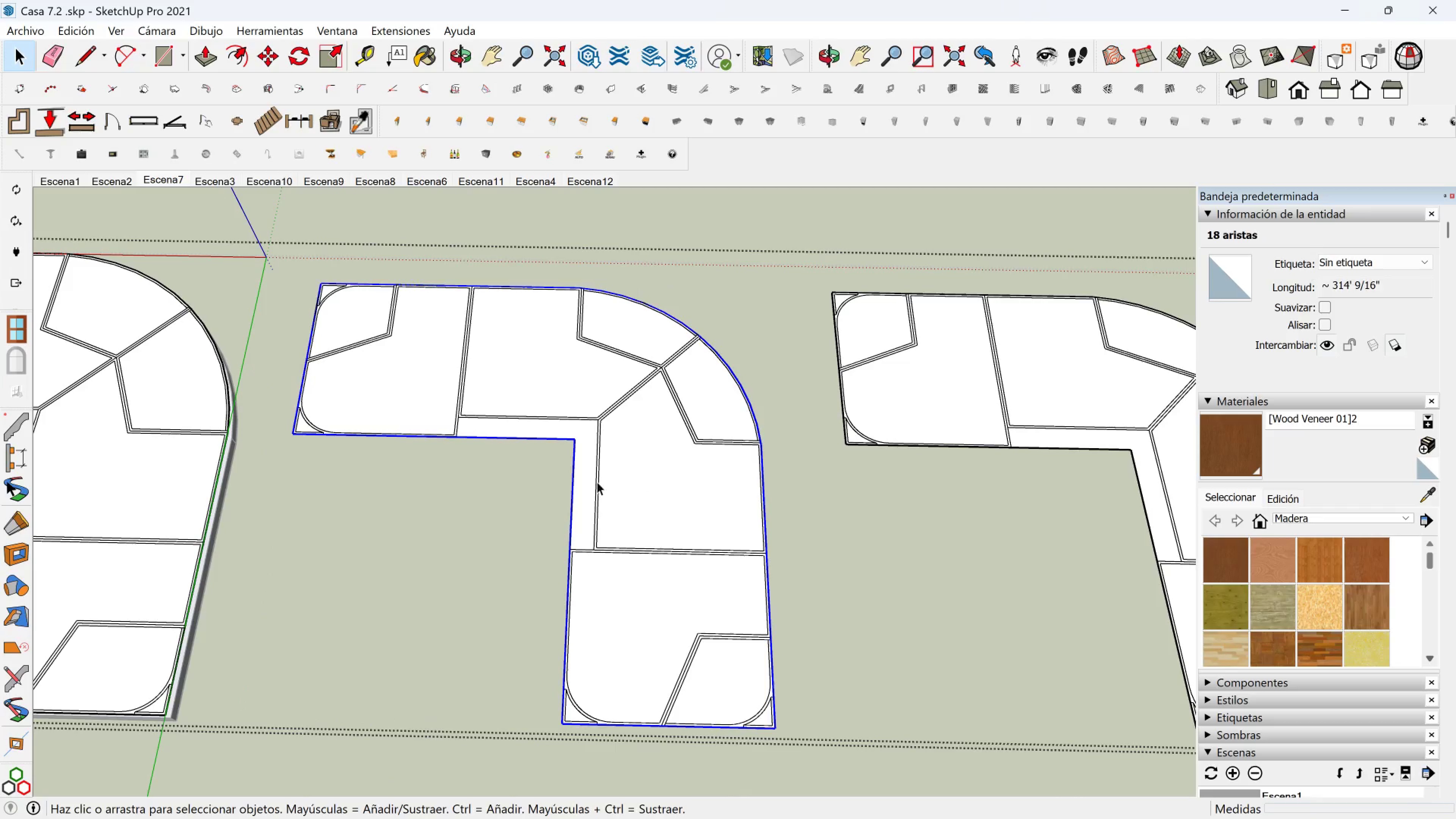 
hold_key(key=ShiftLeft, duration=0.43)
 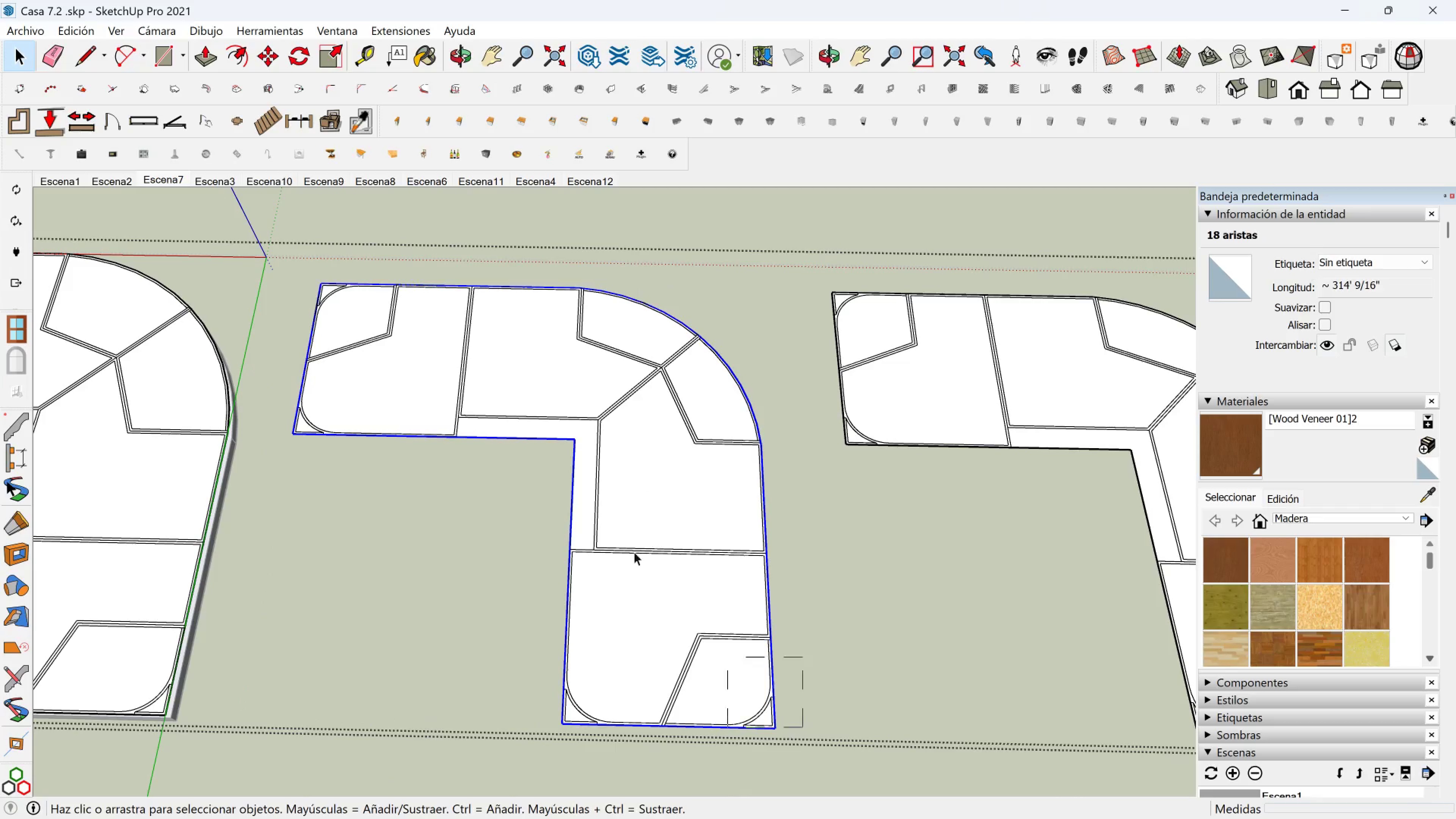 
hold_key(key=ControlLeft, duration=0.41)
 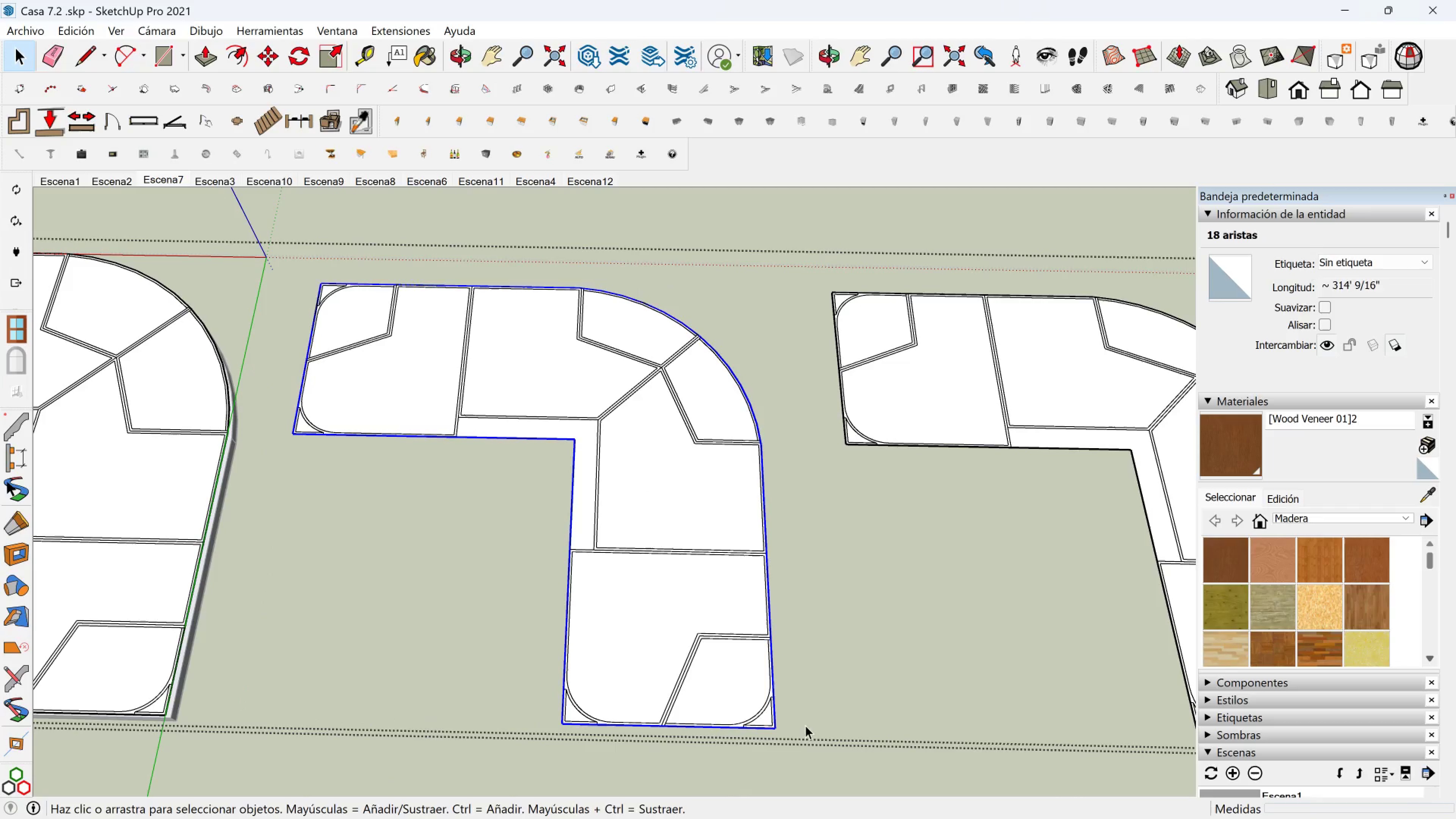 
left_click_drag(start_coordinate=[803, 727], to_coordinate=[277, 240])
 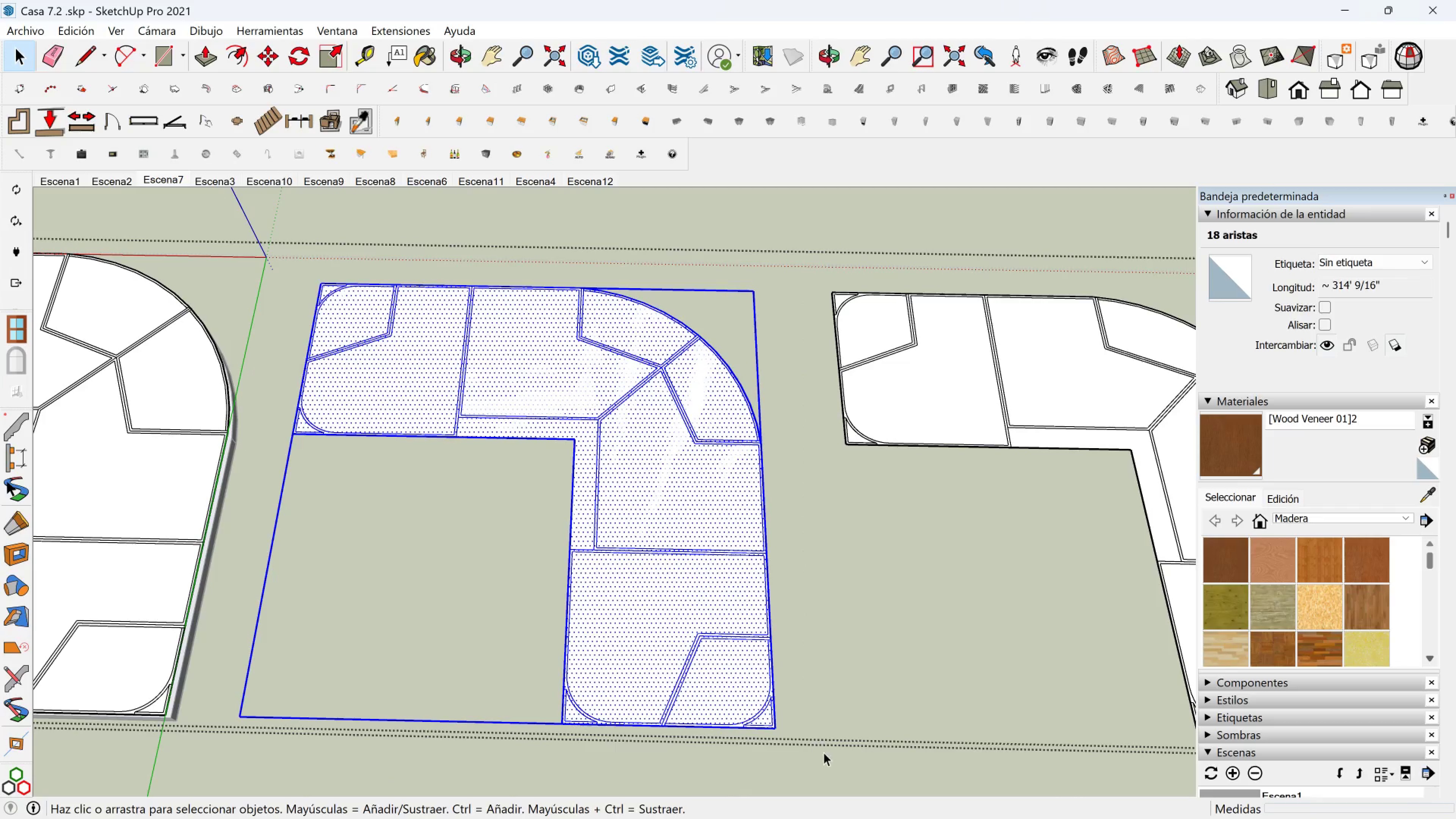 
left_click_drag(start_coordinate=[831, 758], to_coordinate=[257, 254])
 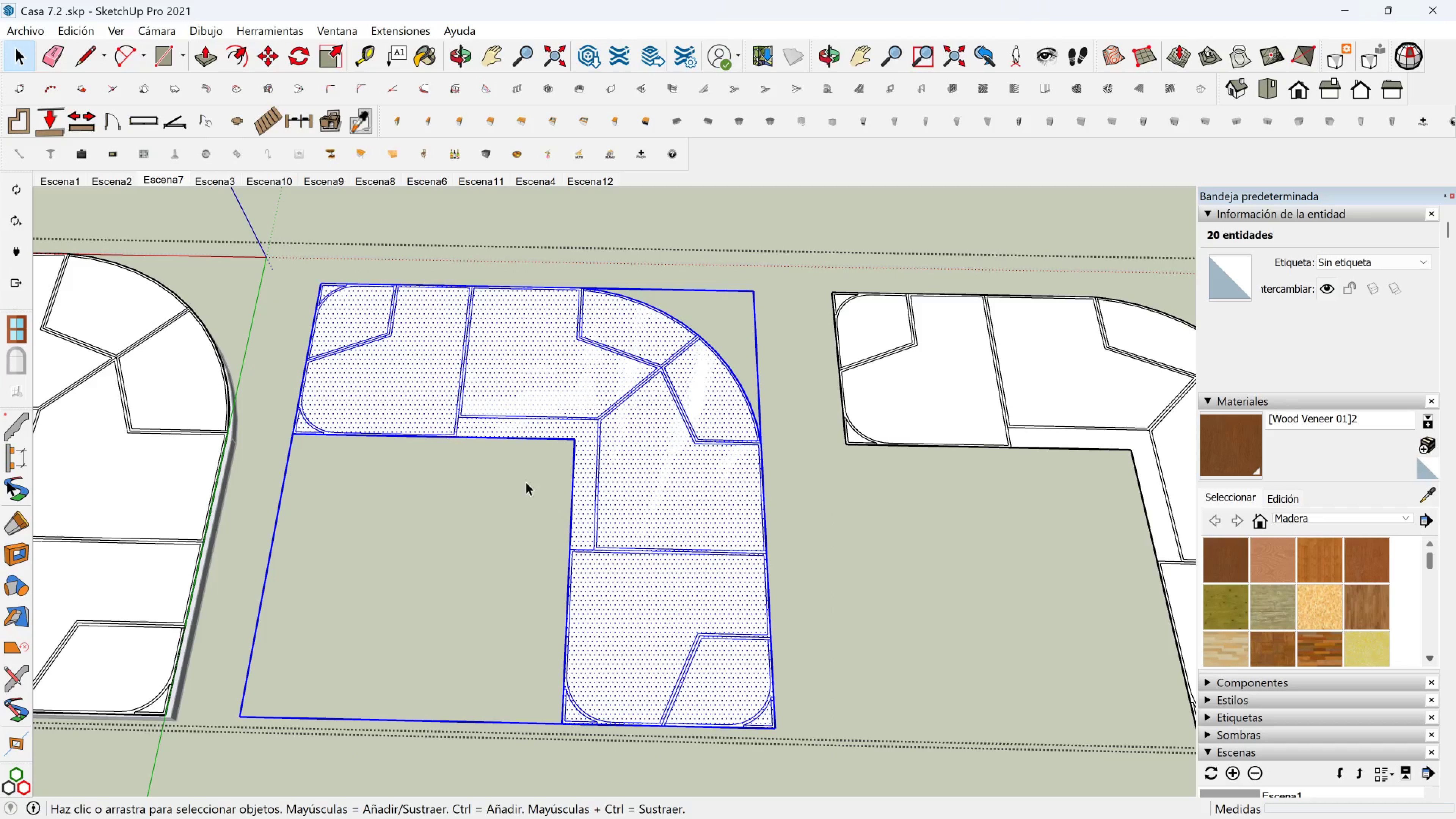 
hold_key(key=ControlLeft, duration=1.97)
scroll: coordinate [706, 722], scroll_direction: up, amount: 3.0
 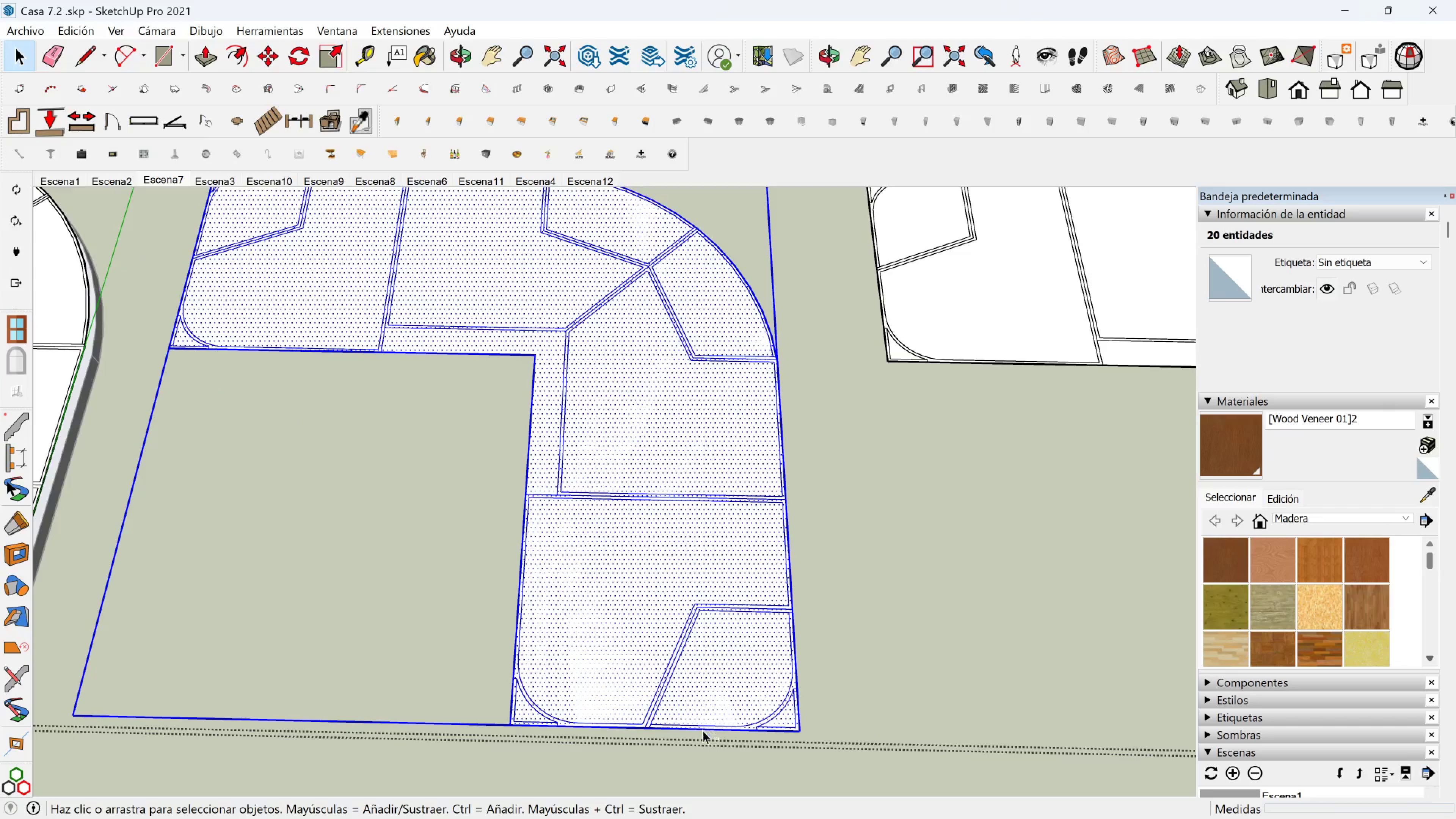 
hold_key(key=ShiftLeft, duration=1.4)
left_click_drag(start_coordinate=[704, 731], to_coordinate=[703, 724])
 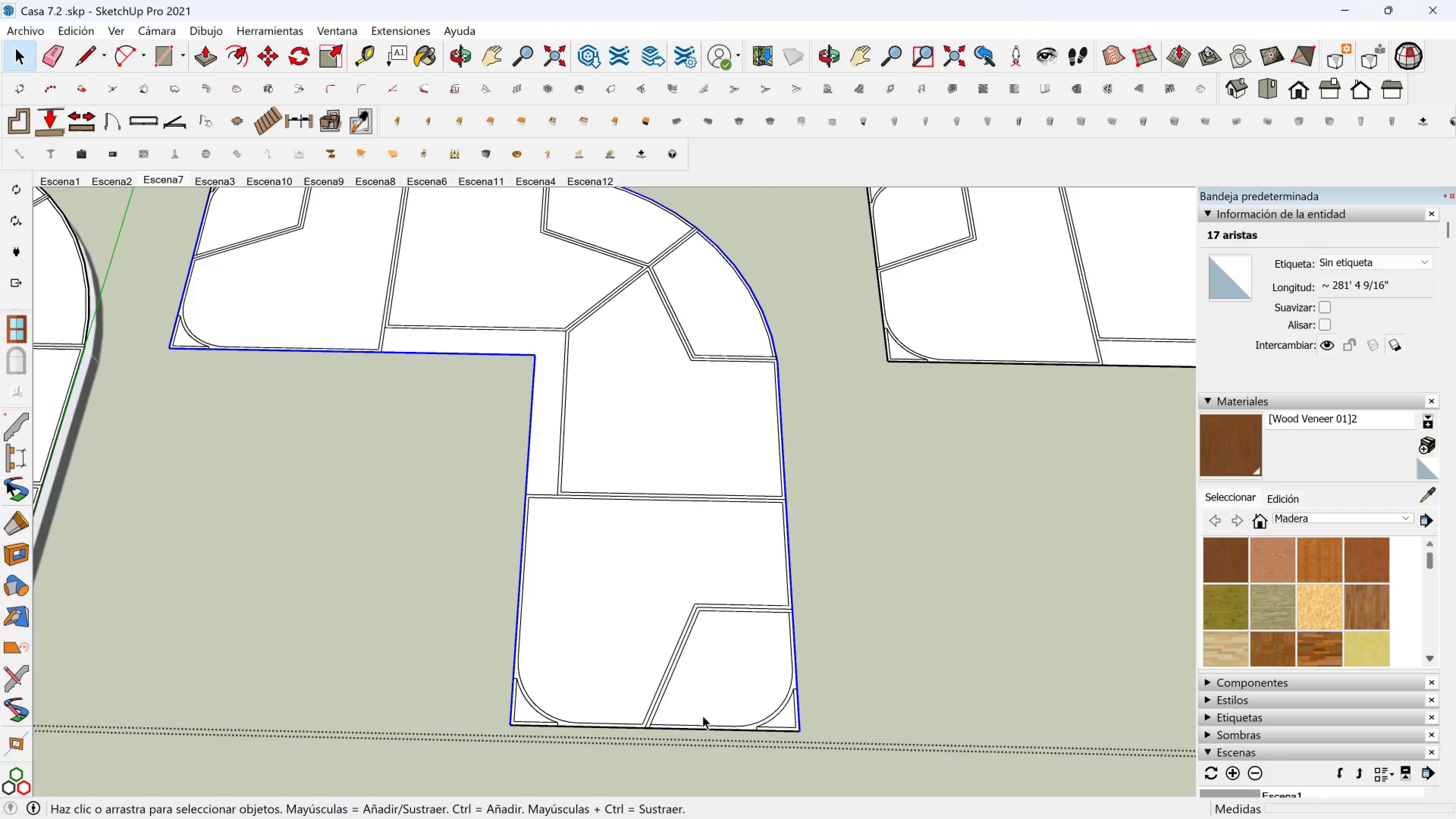 
key(Delete)
 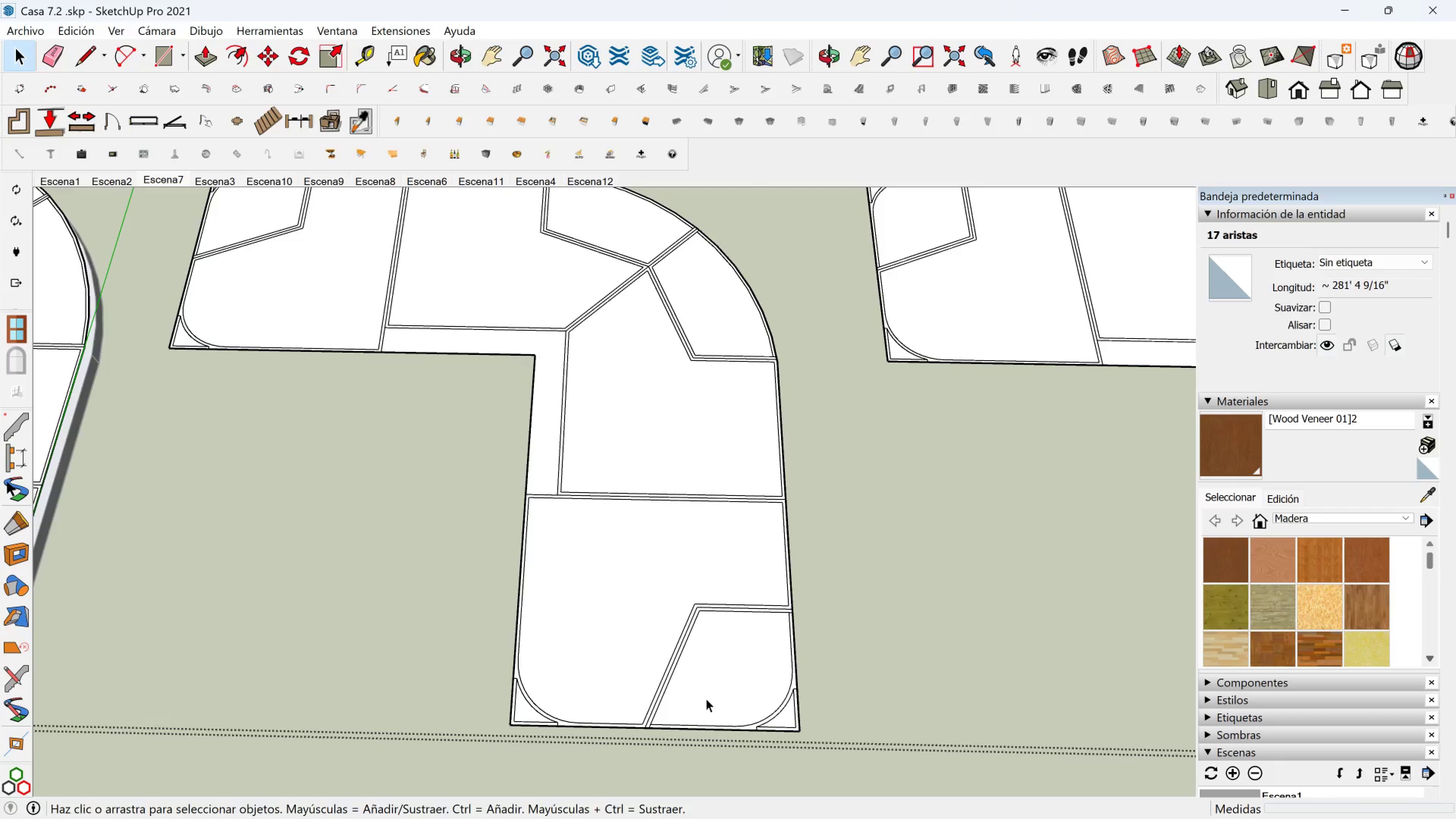 
left_click([706, 698])
 